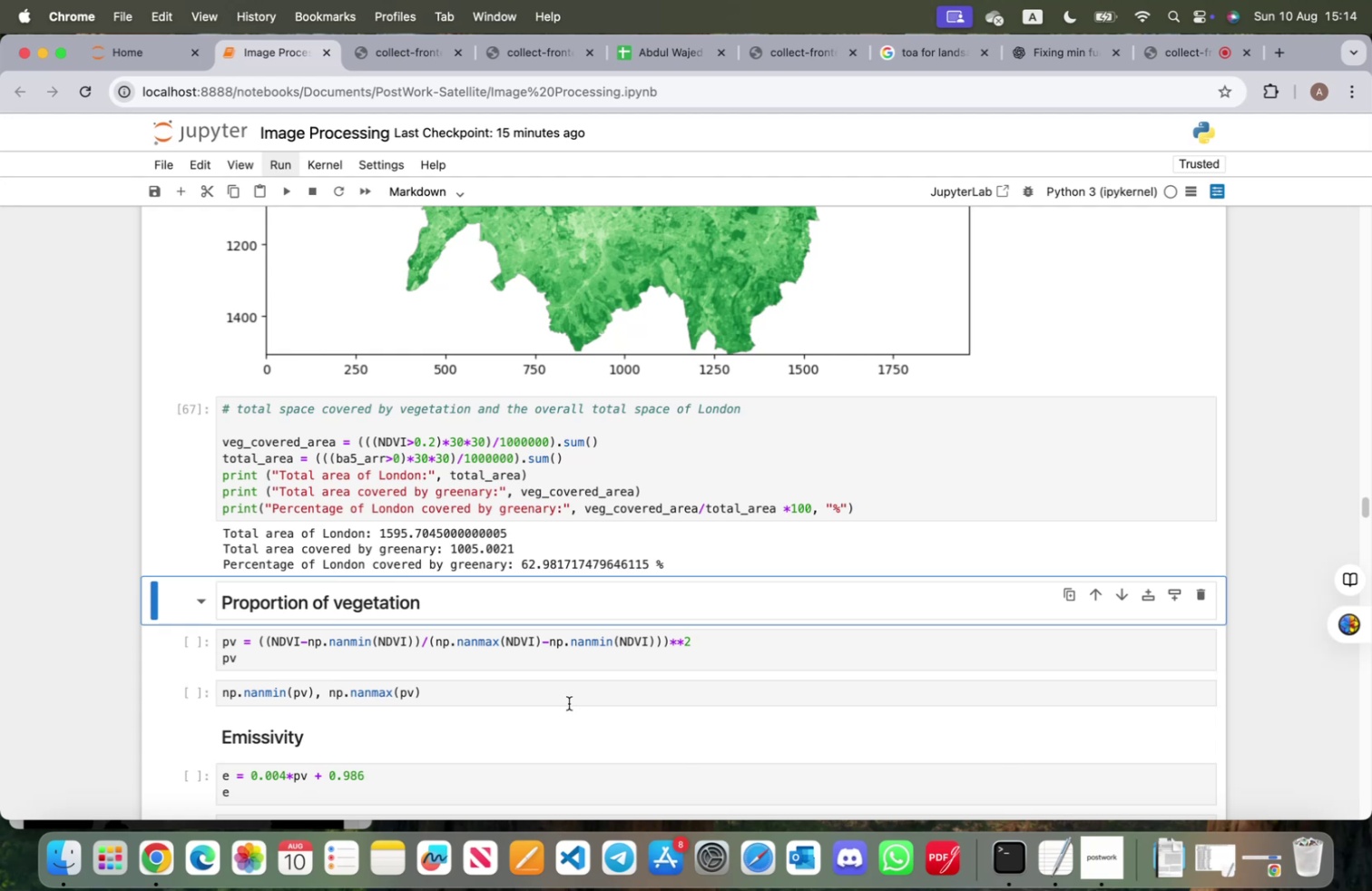 
wait(5.6)
 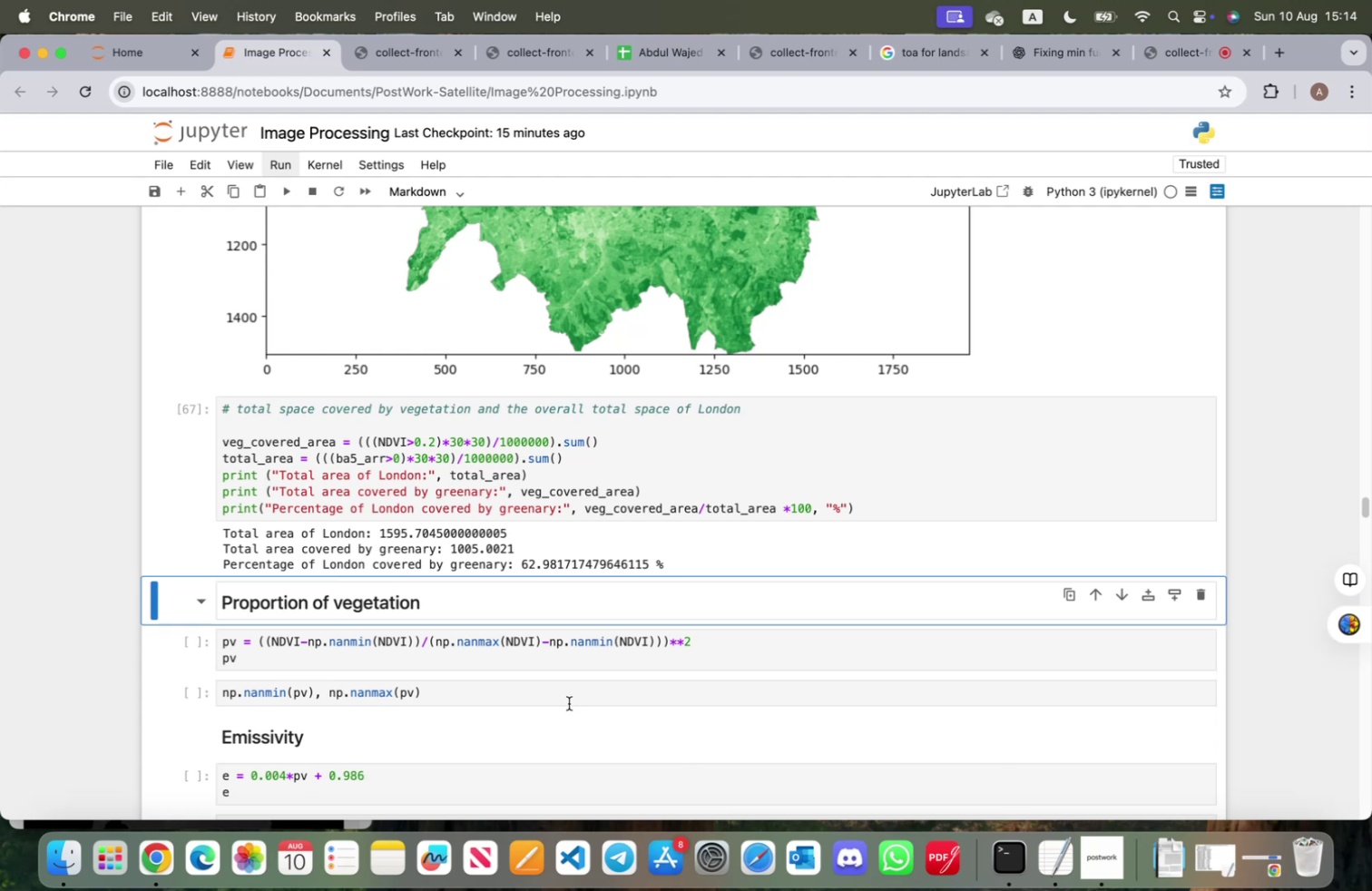 
hold_key(key=ShiftRight, duration=0.67)
 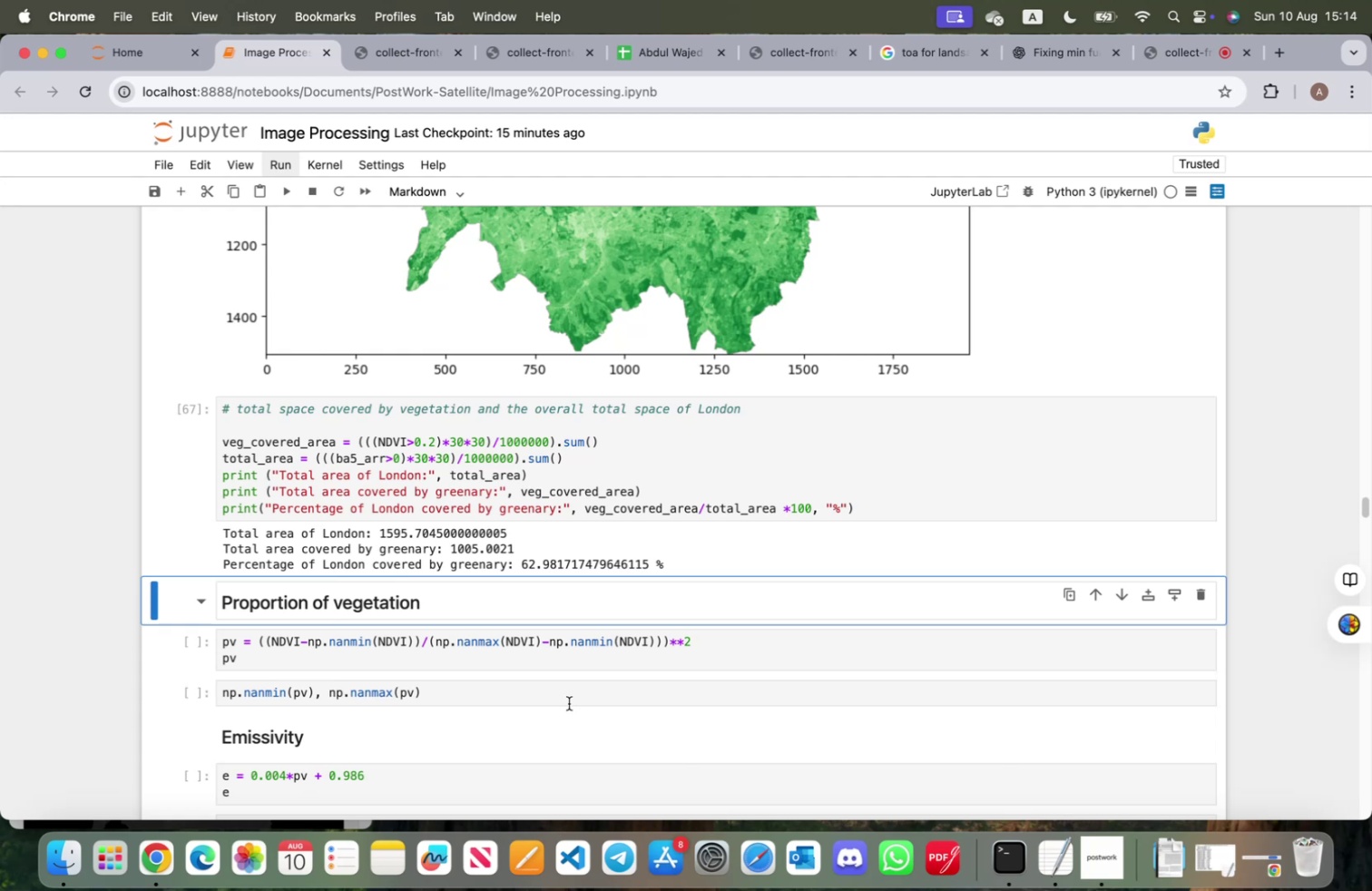 
key(Shift+ShiftRight)
 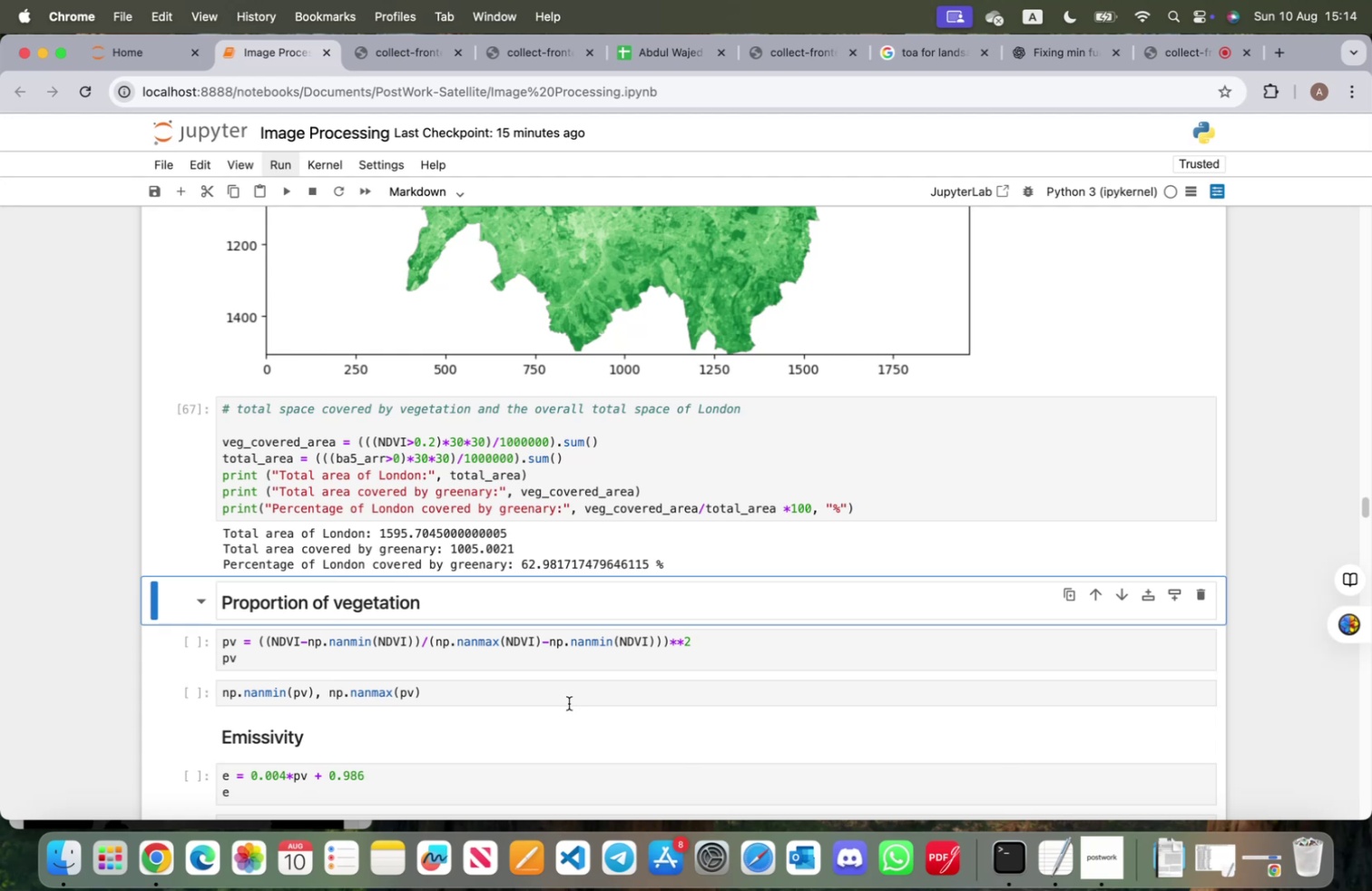 
key(Shift+Enter)
 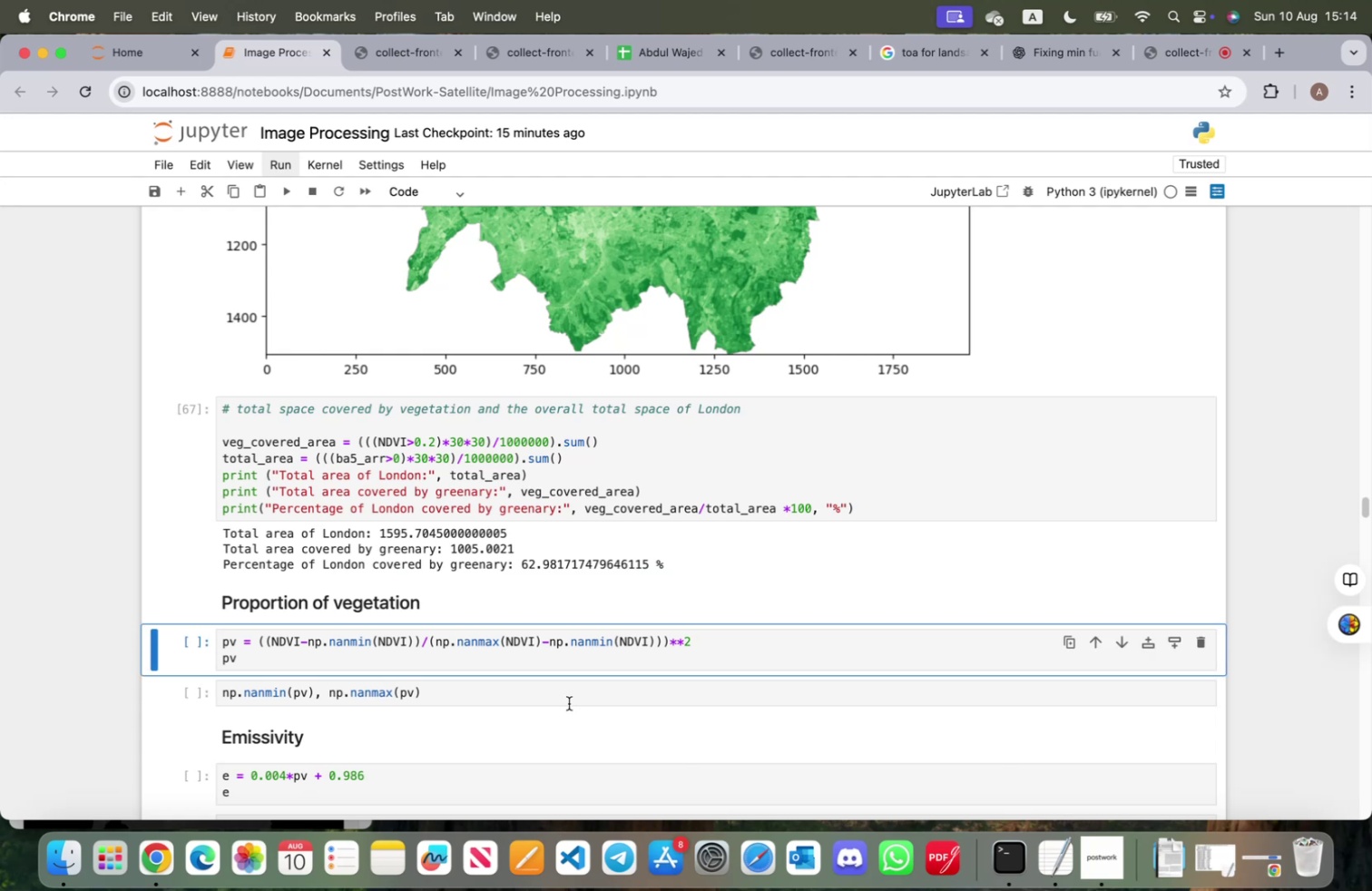 
key(Shift+ShiftRight)
 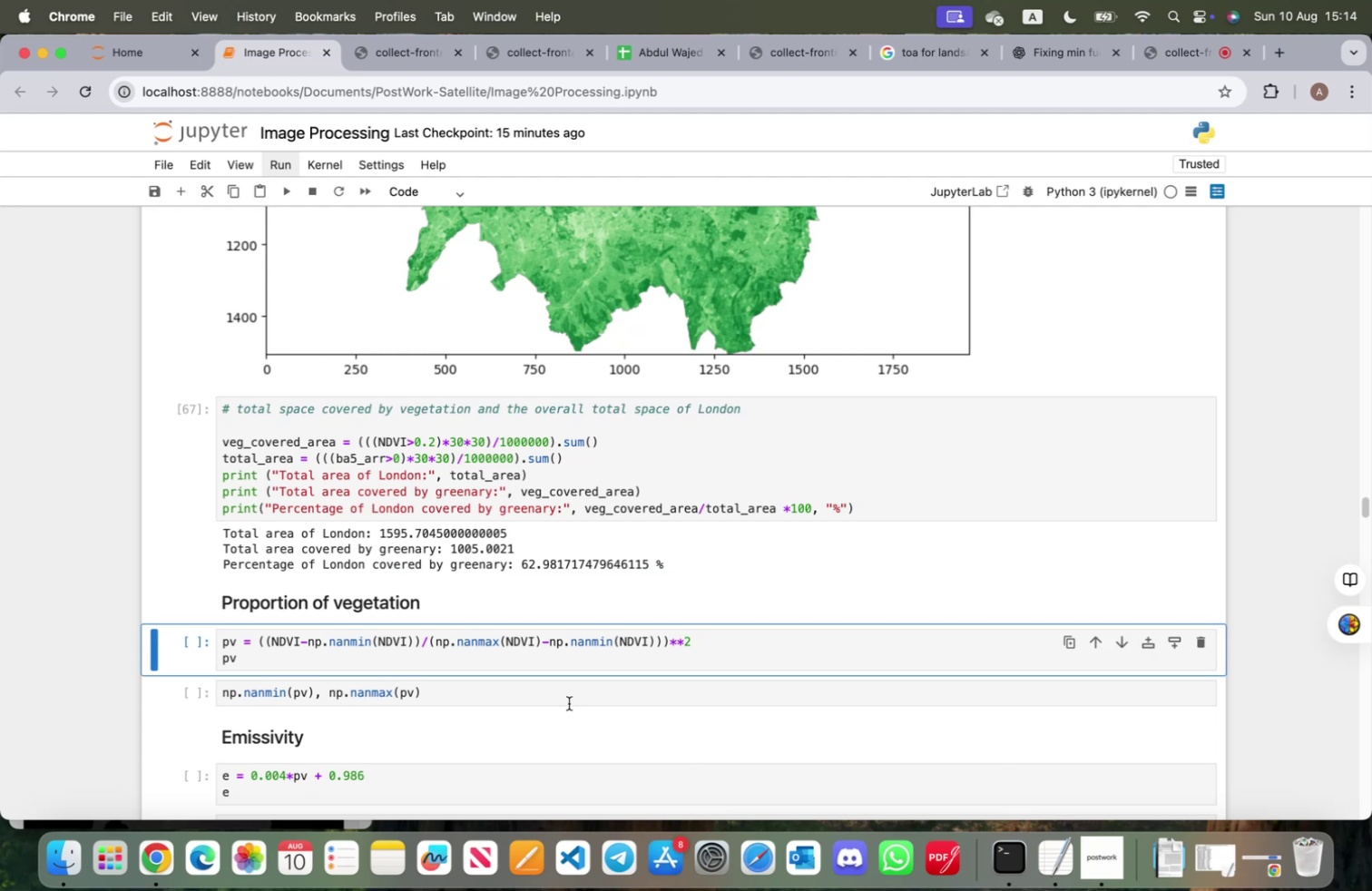 
key(Shift+Enter)
 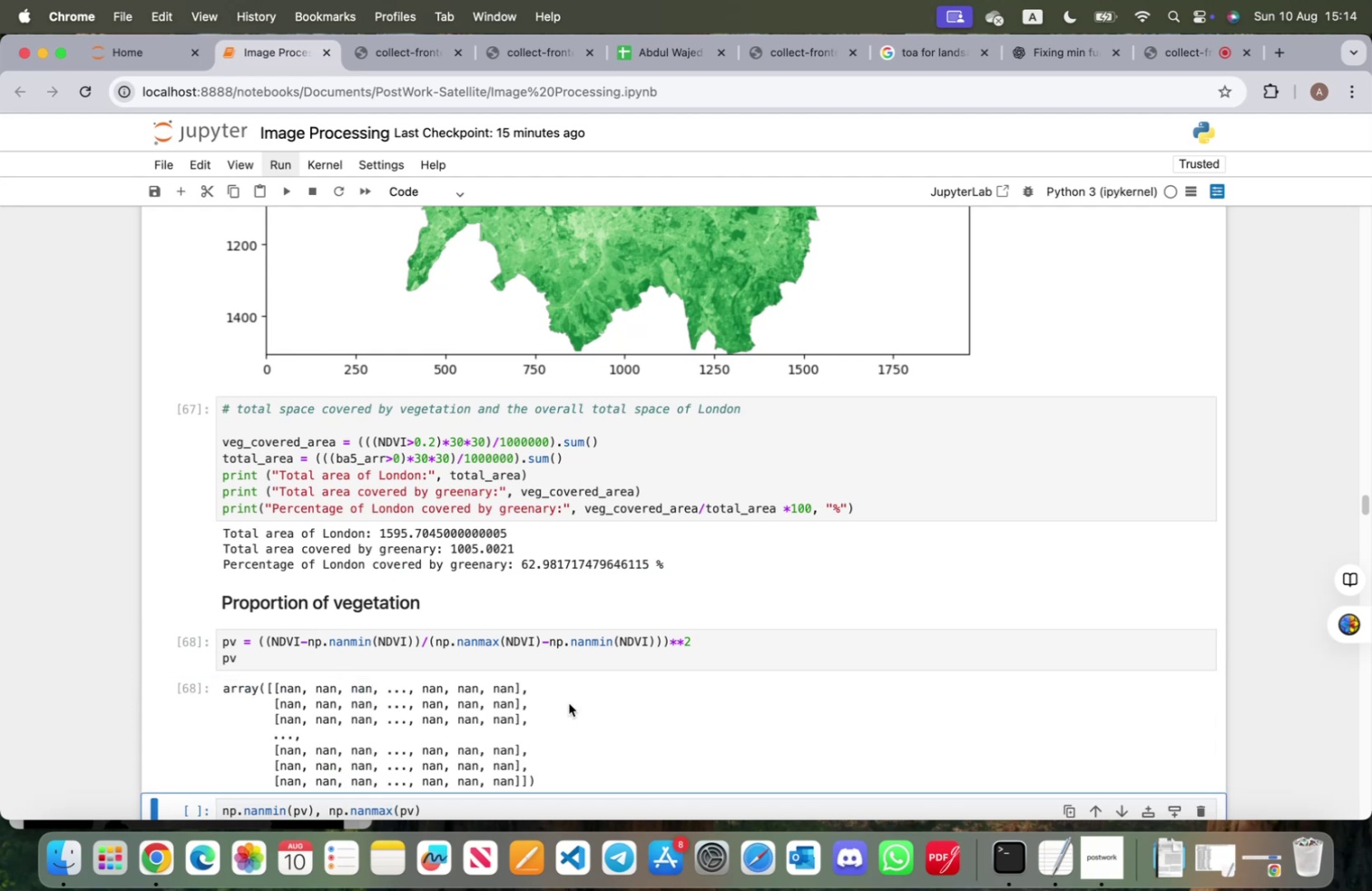 
key(Shift+ShiftRight)
 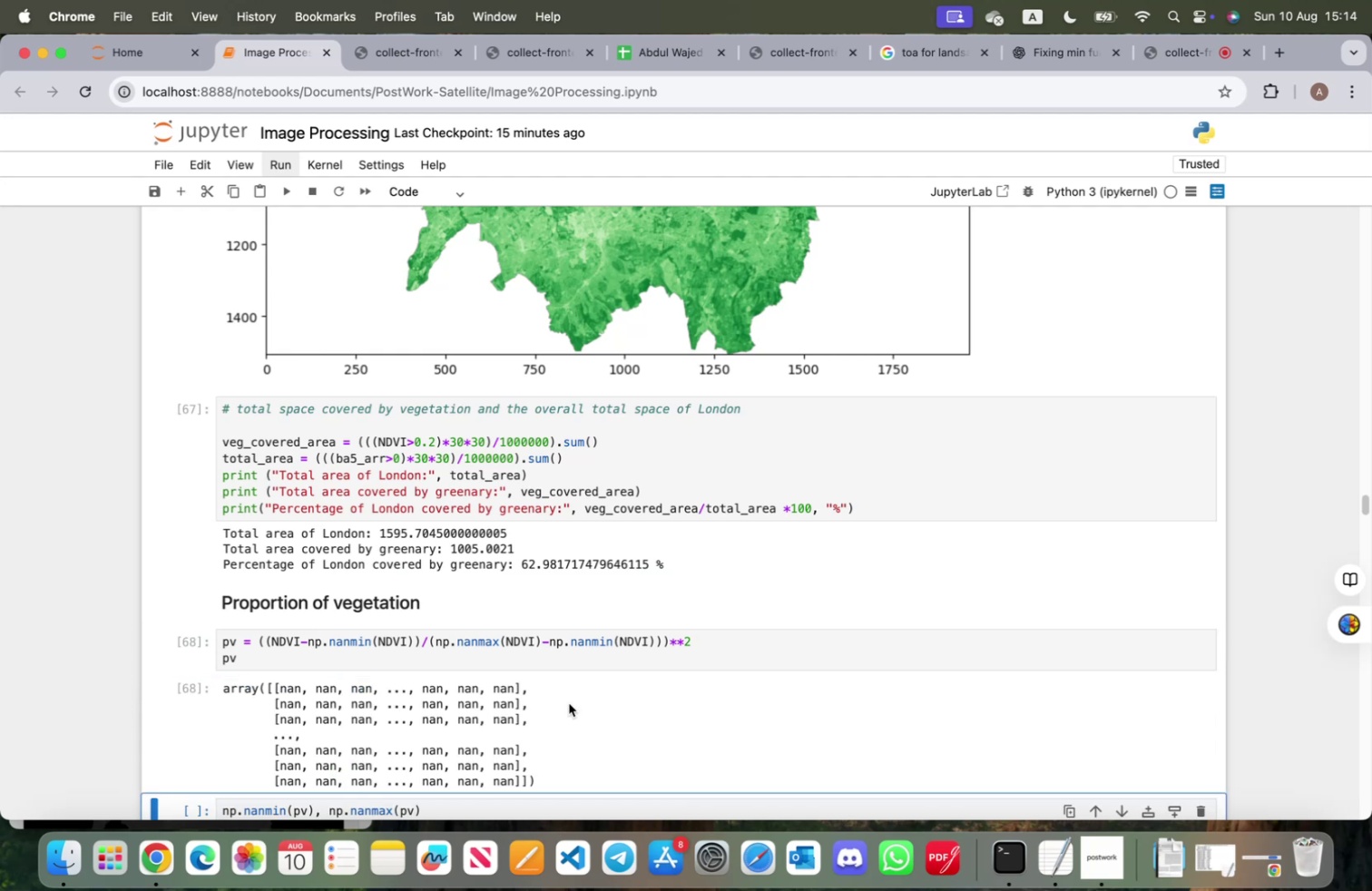 
key(Shift+Enter)
 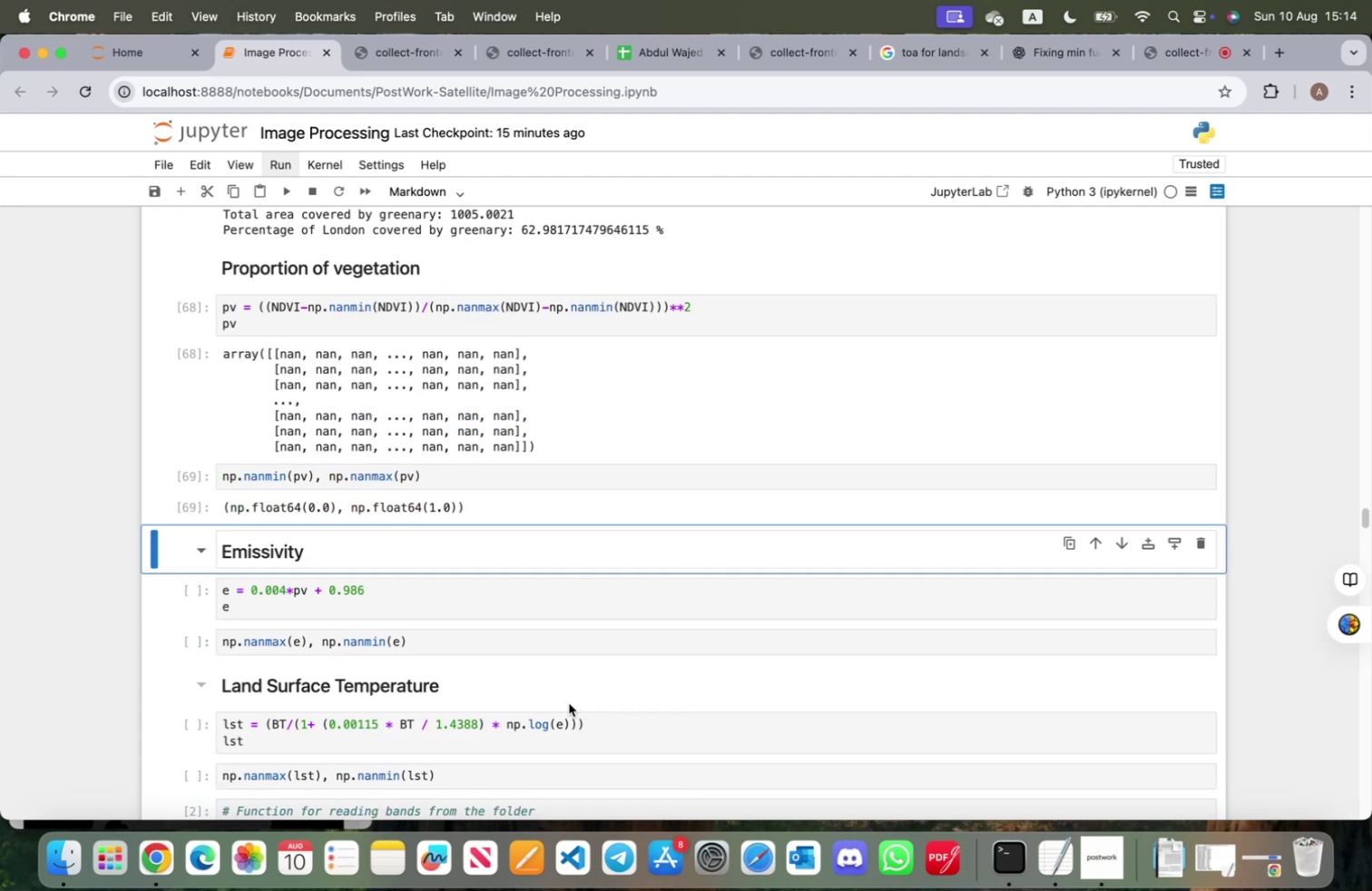 
key(Shift+Enter)
 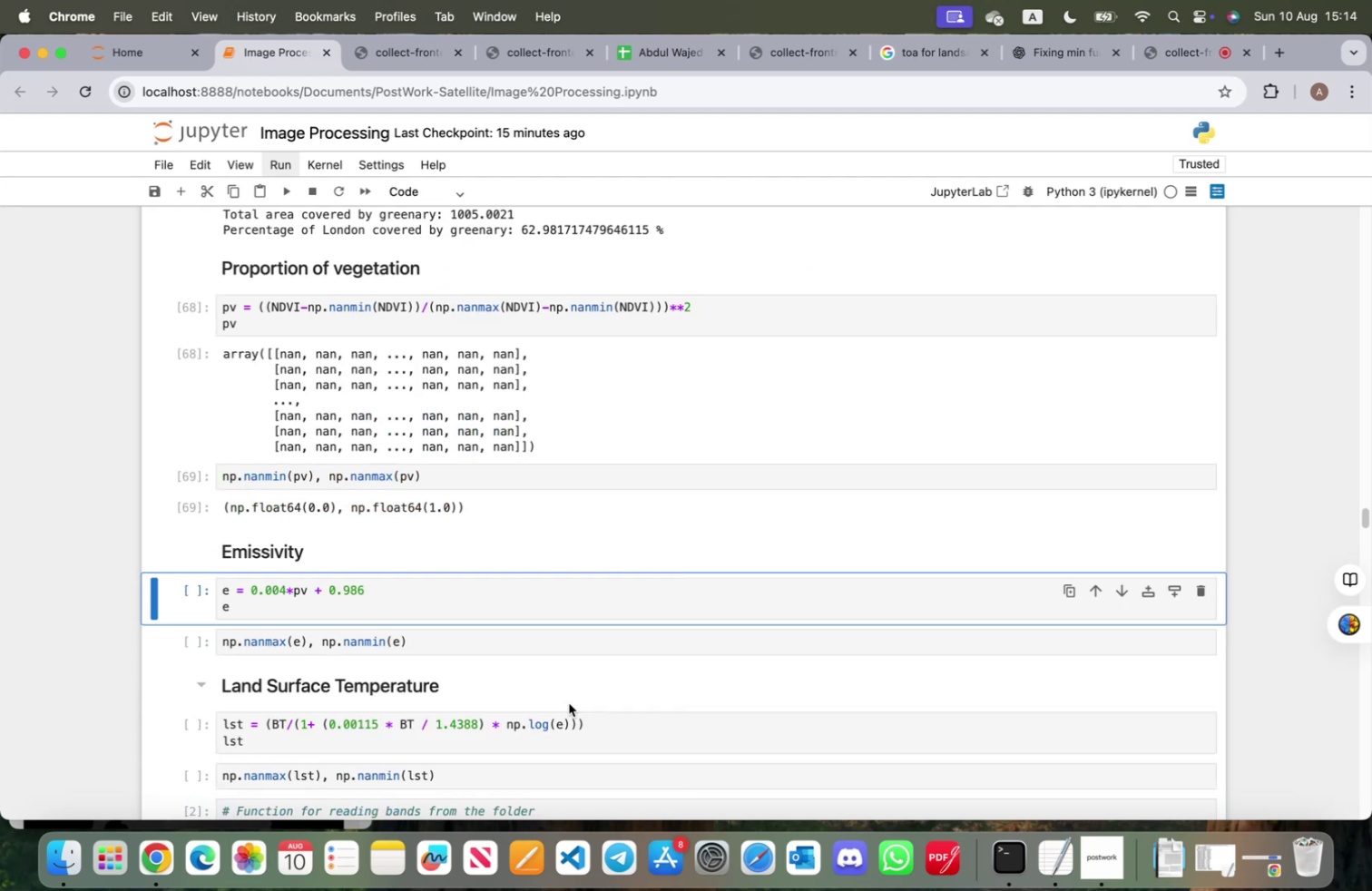 
key(Shift+ShiftRight)
 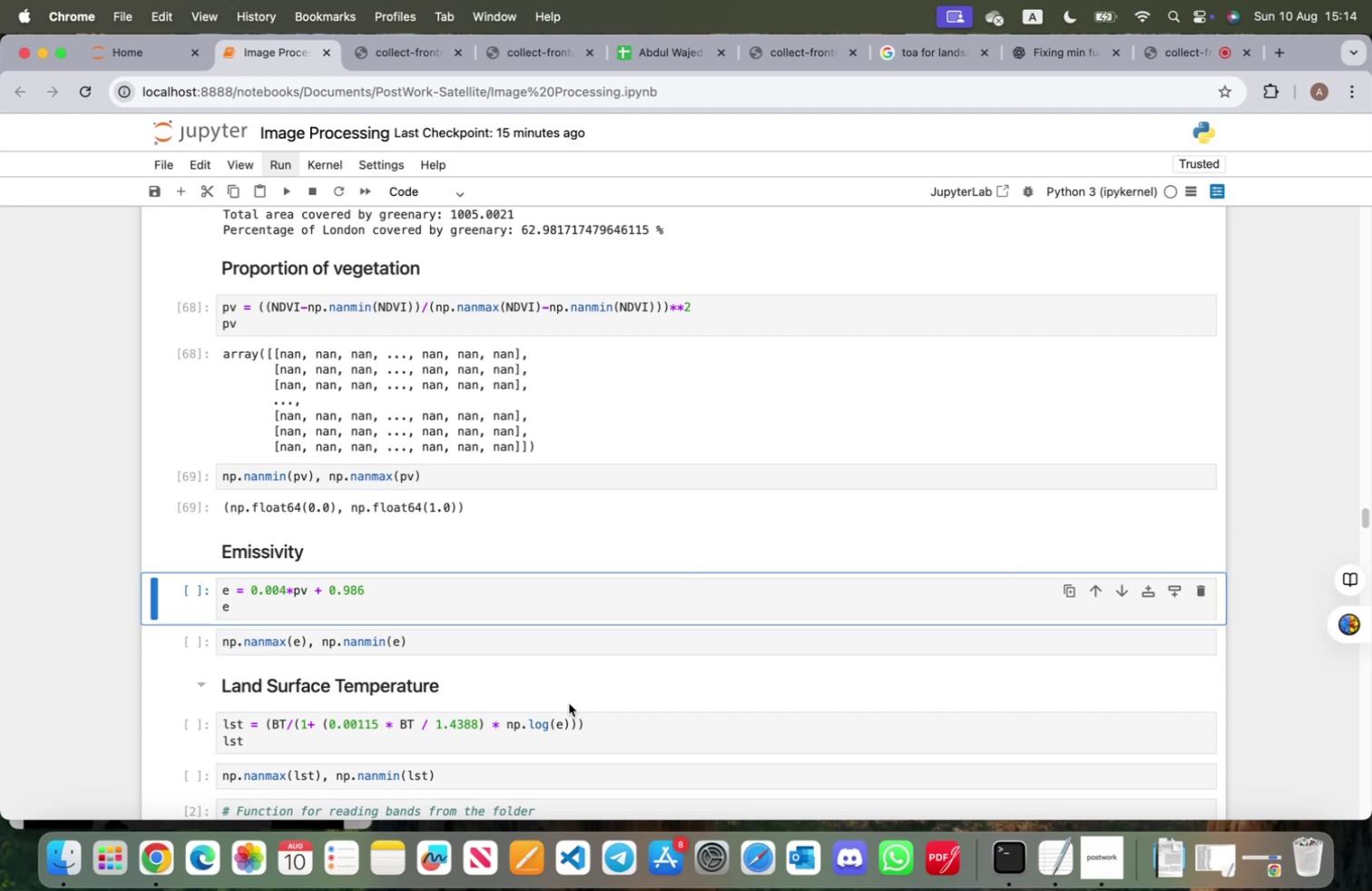 
key(Shift+Enter)
 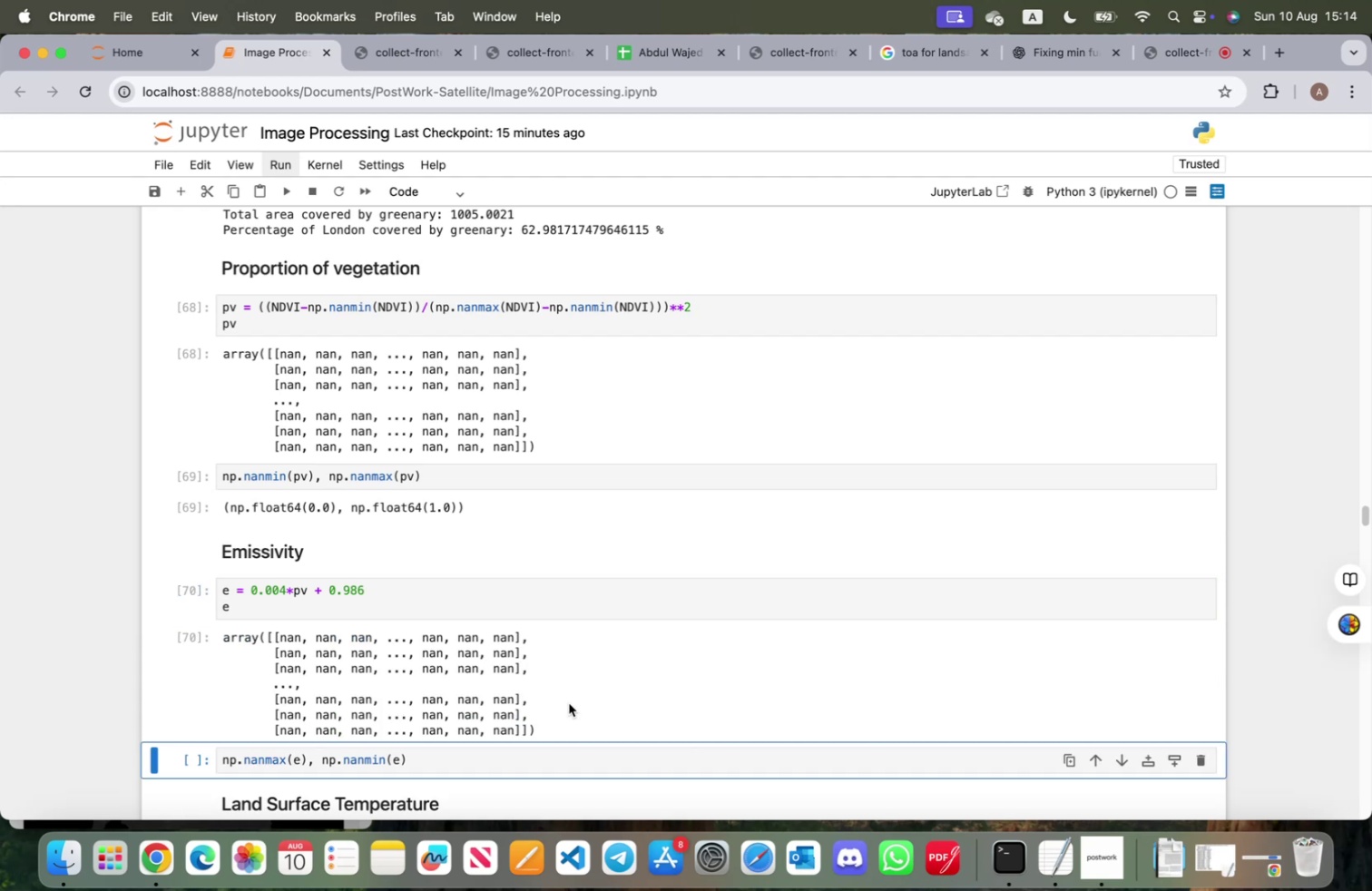 
key(Shift+ShiftRight)
 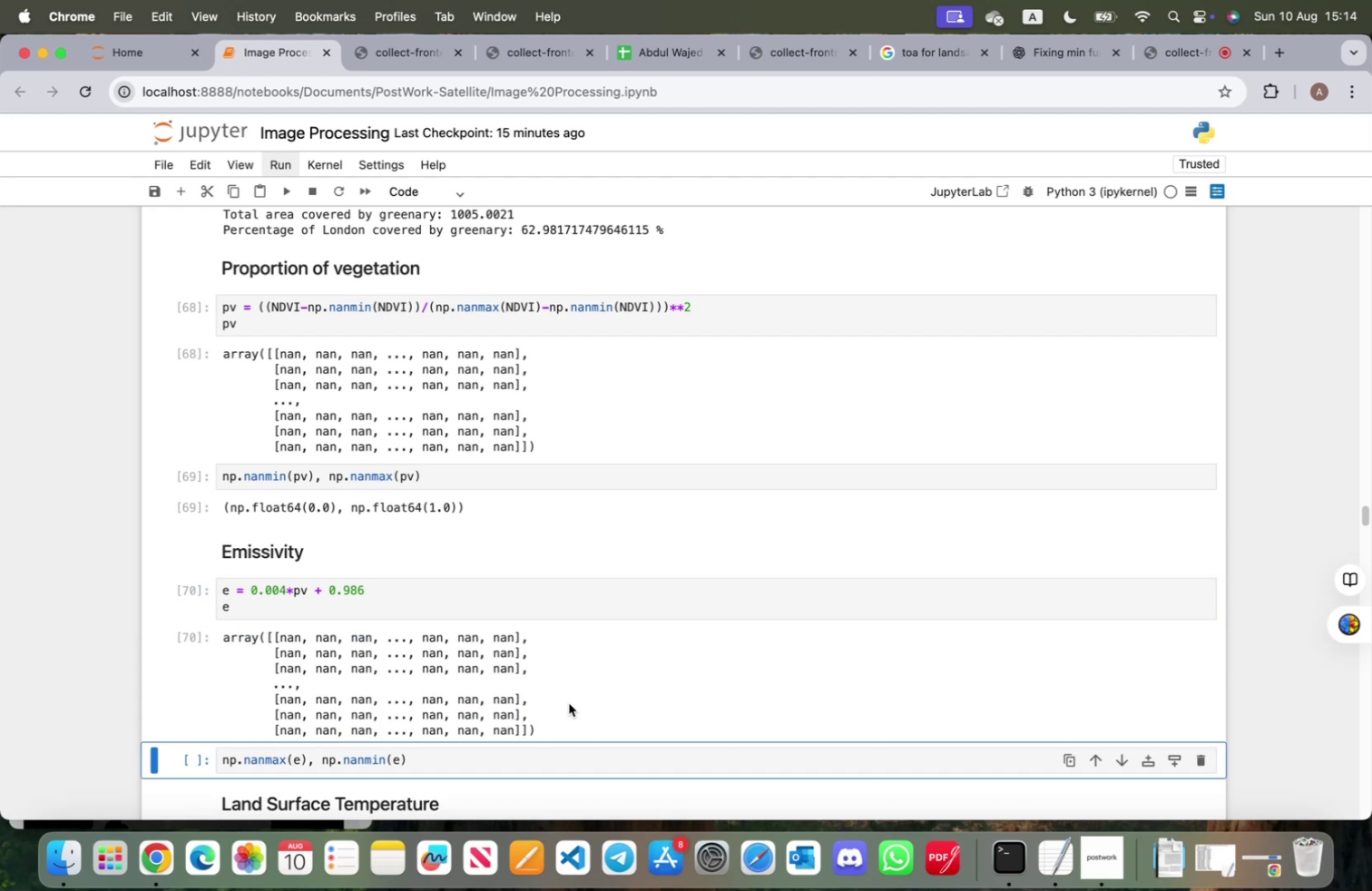 
key(Shift+Enter)
 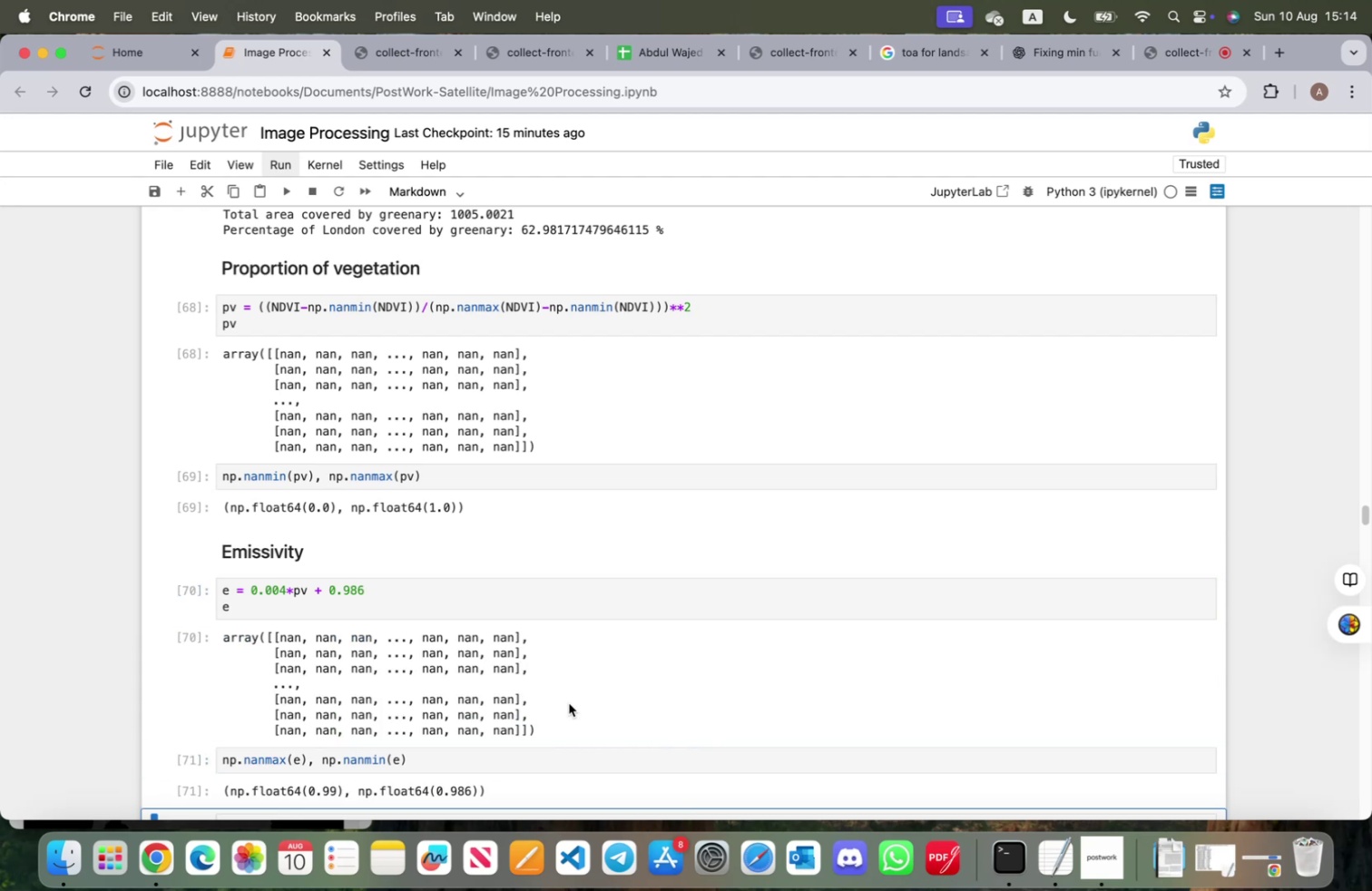 
key(Shift+Enter)
 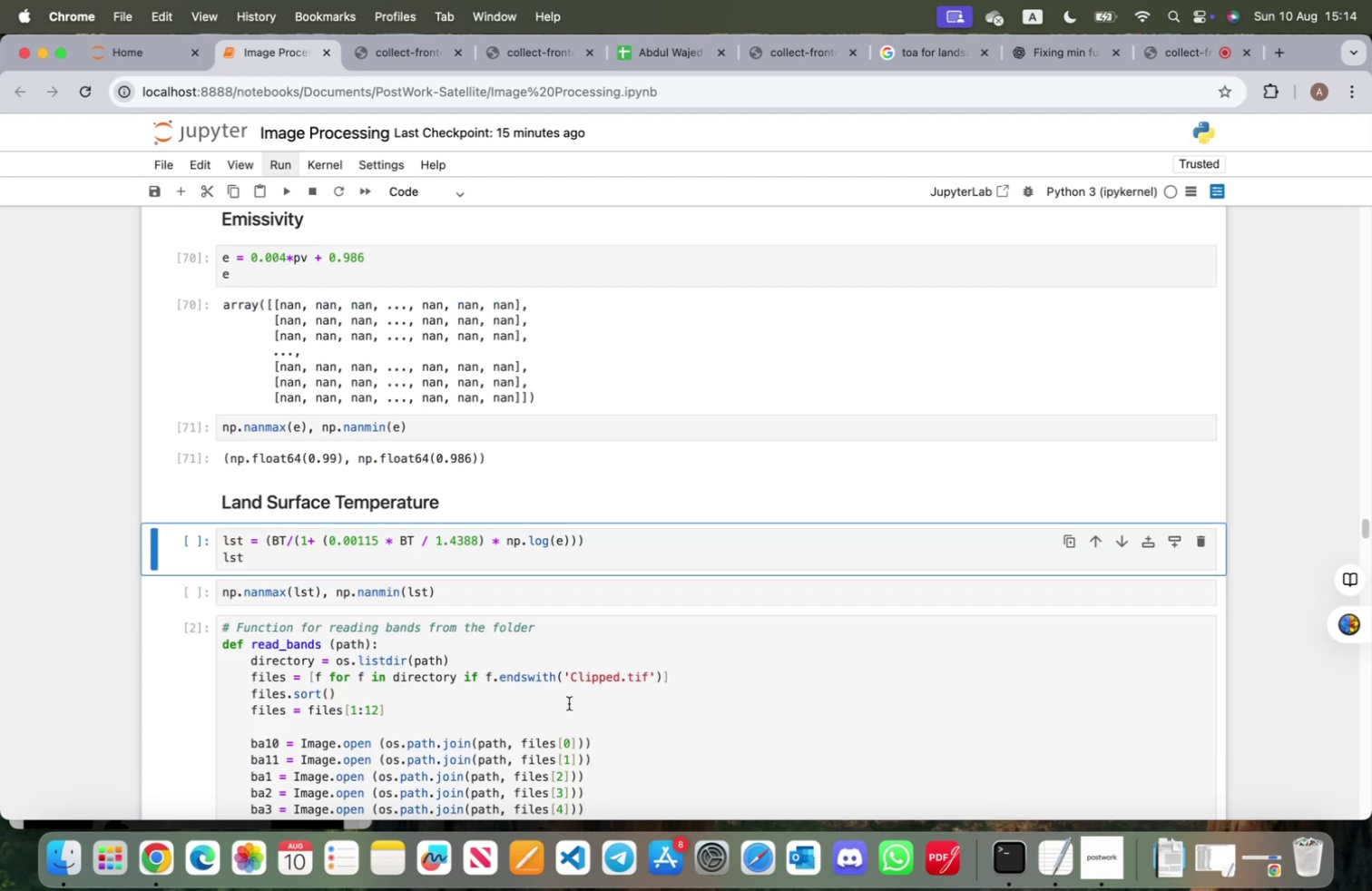 
key(Shift+Enter)
 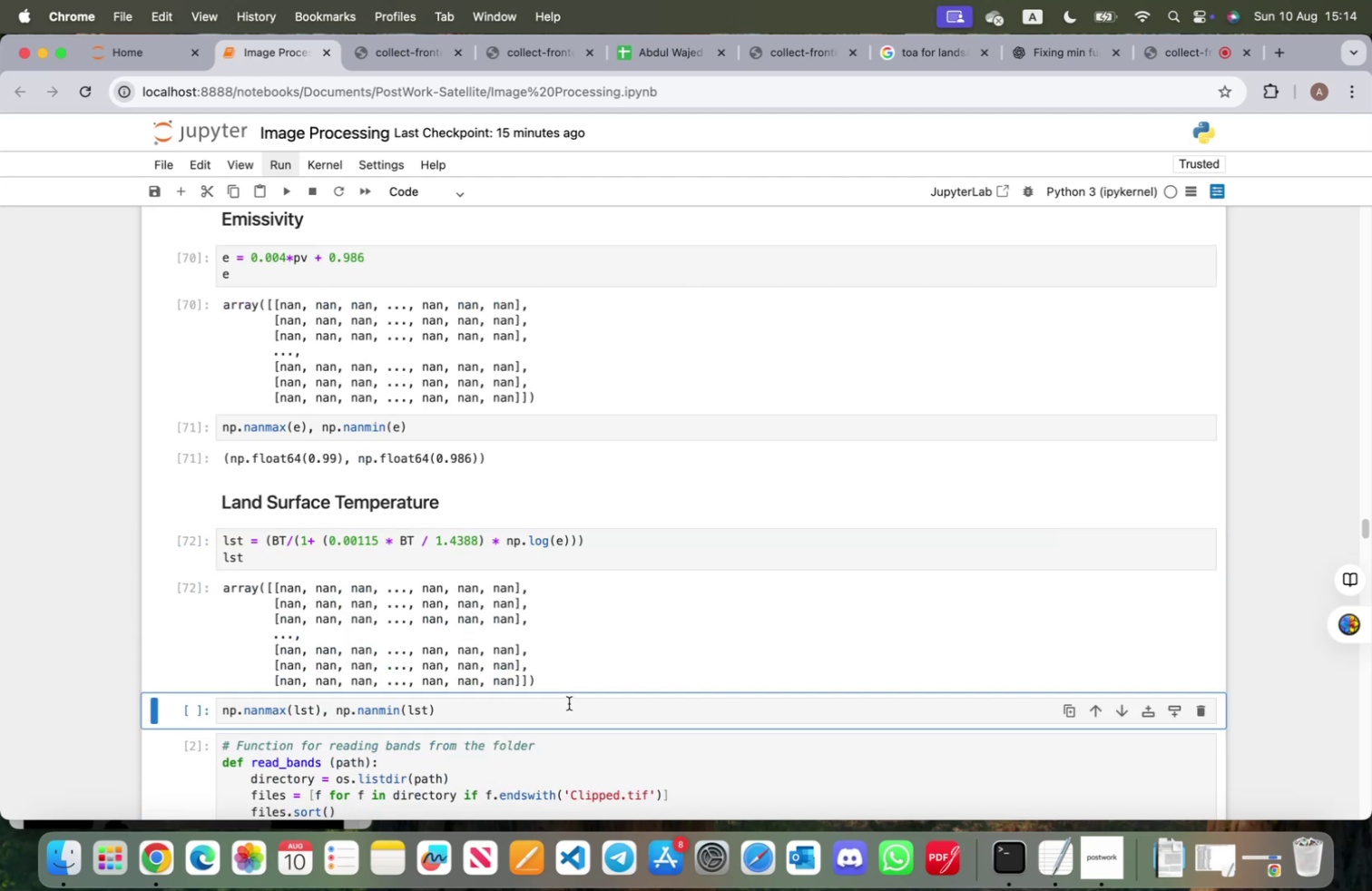 
key(Shift+Enter)
 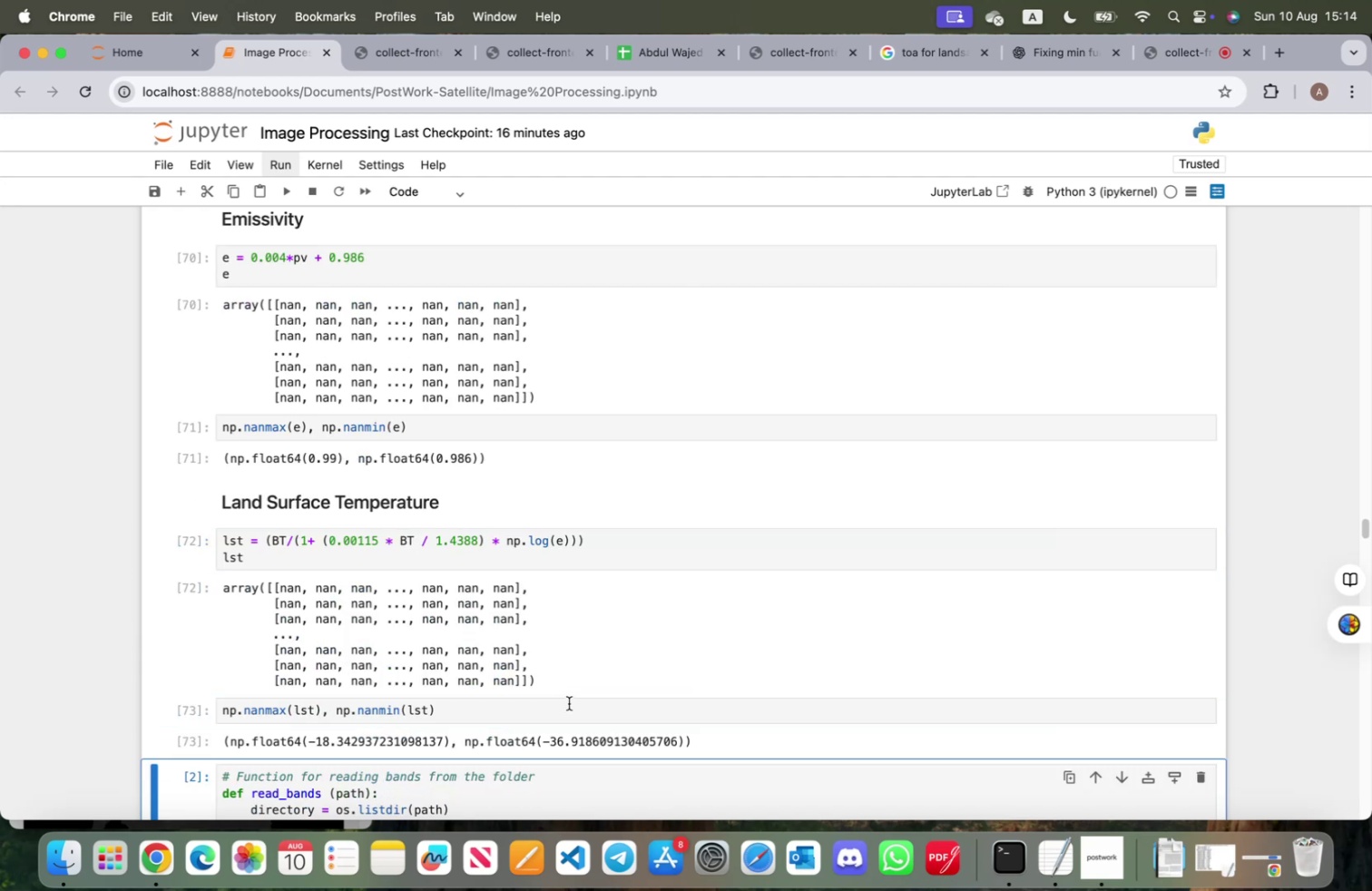 
wait(6.03)
 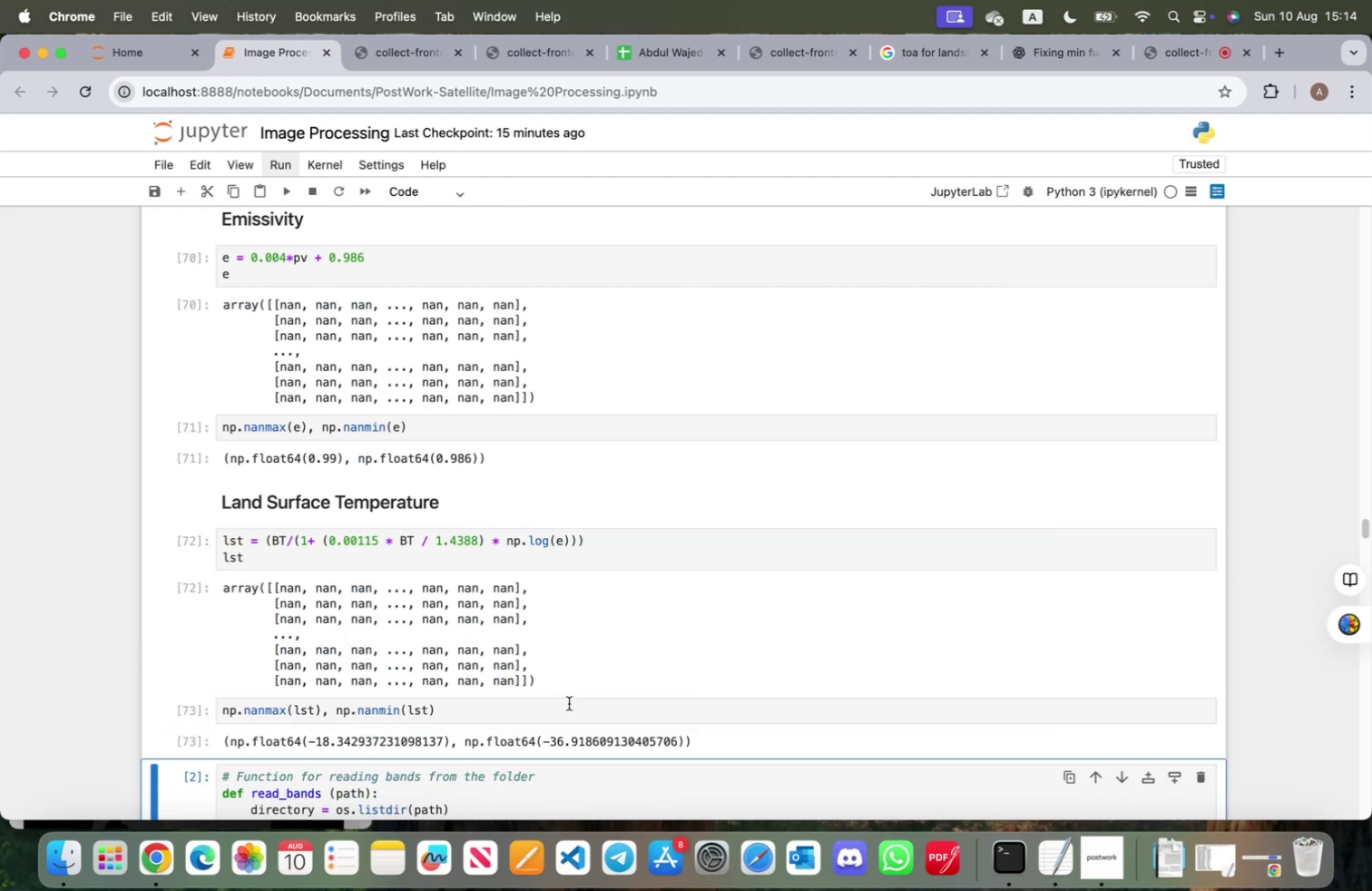 
scroll: coordinate [511, 714], scroll_direction: up, amount: 62.0
 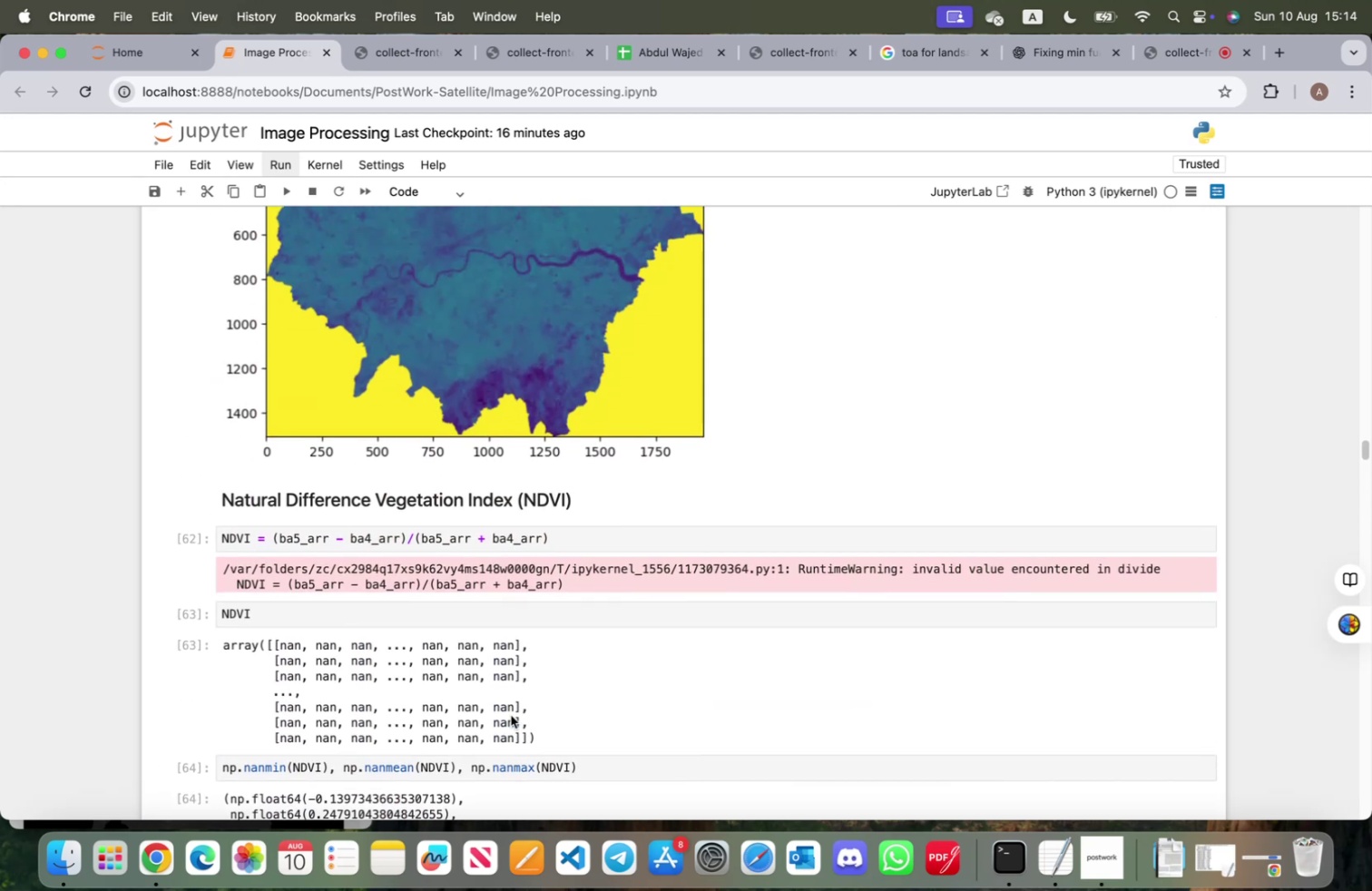 
scroll: coordinate [509, 717], scroll_direction: down, amount: 49.0
 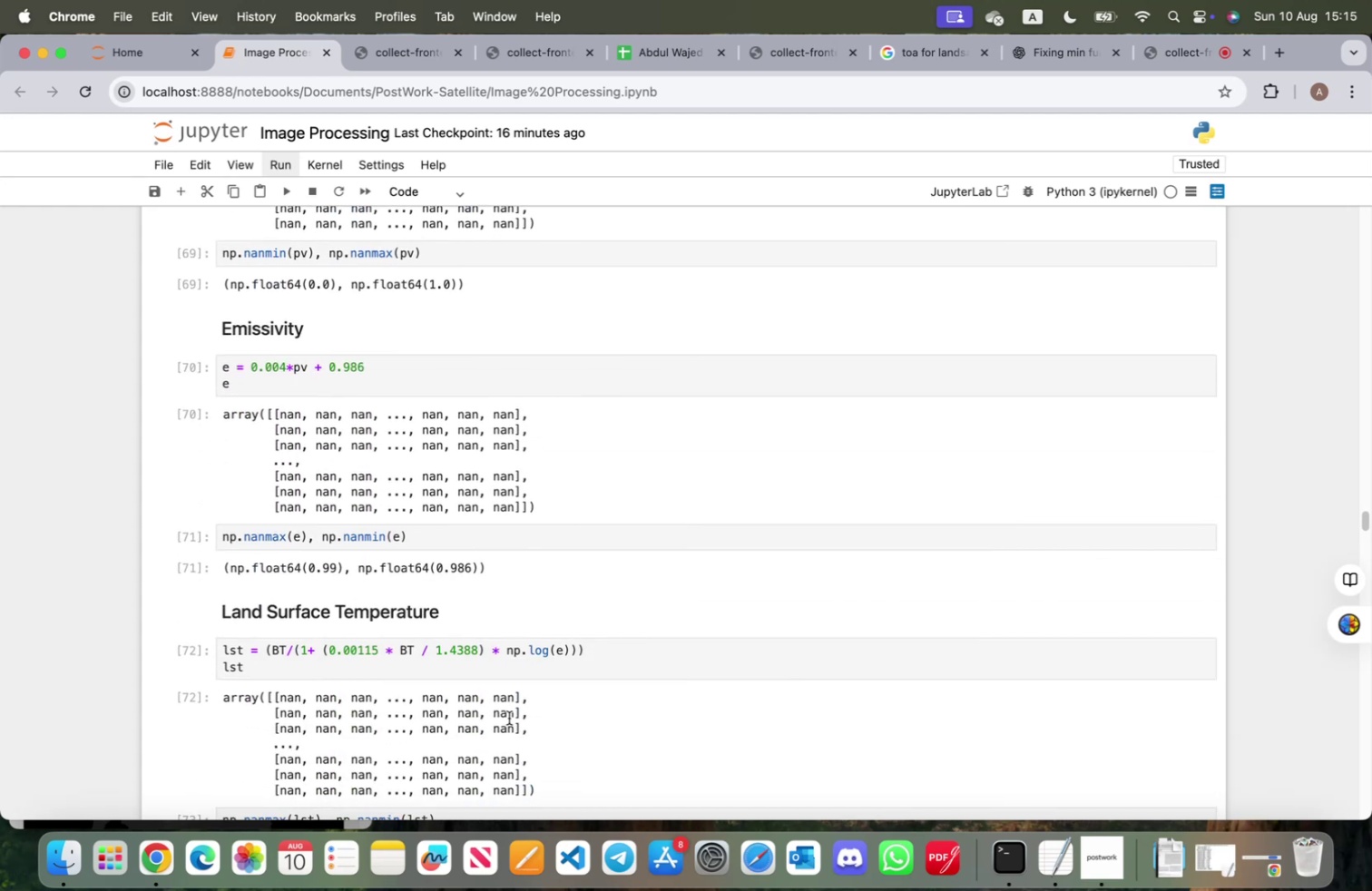 
scroll: coordinate [505, 726], scroll_direction: up, amount: 62.0
 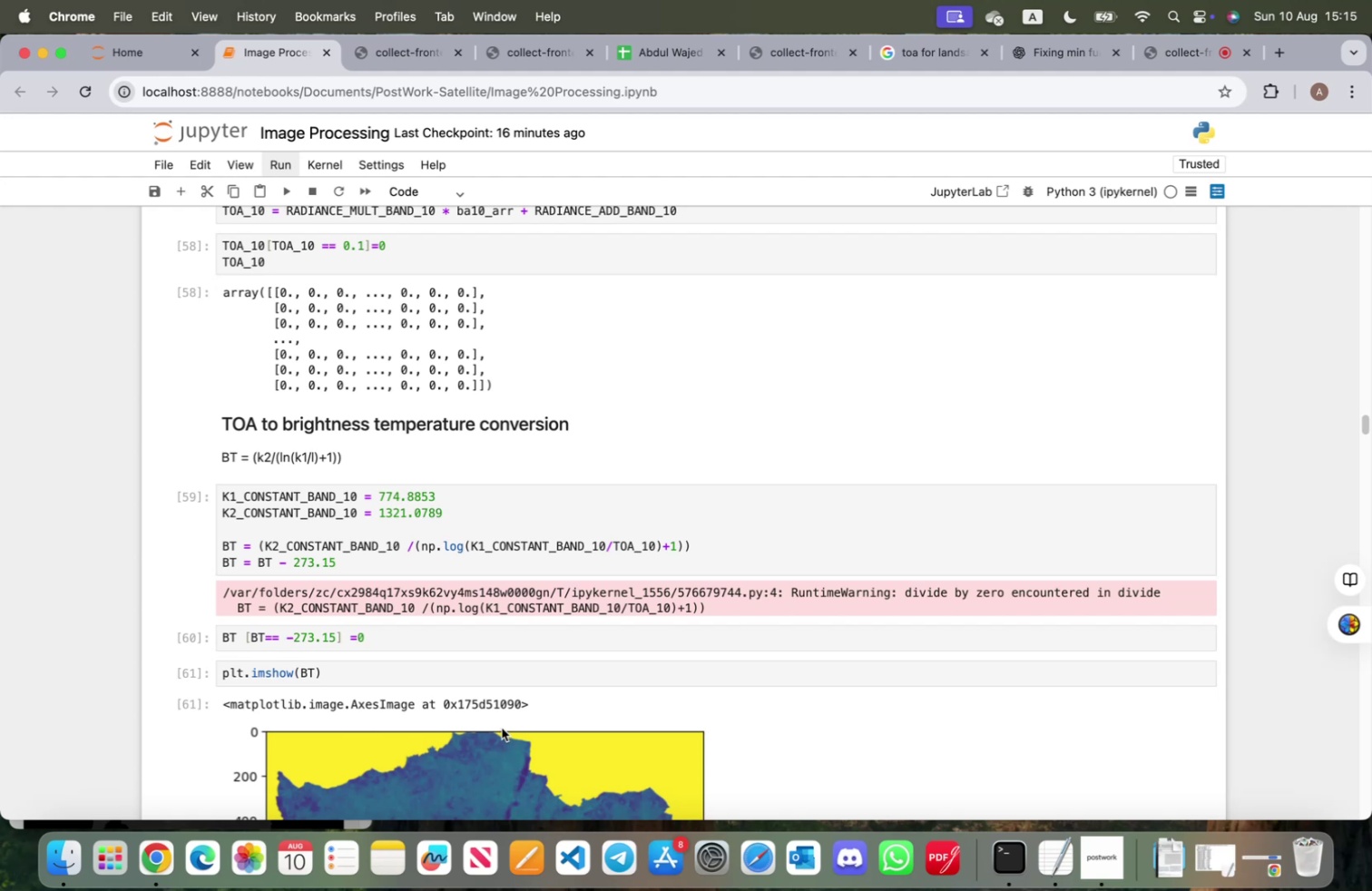 
wait(17.54)
 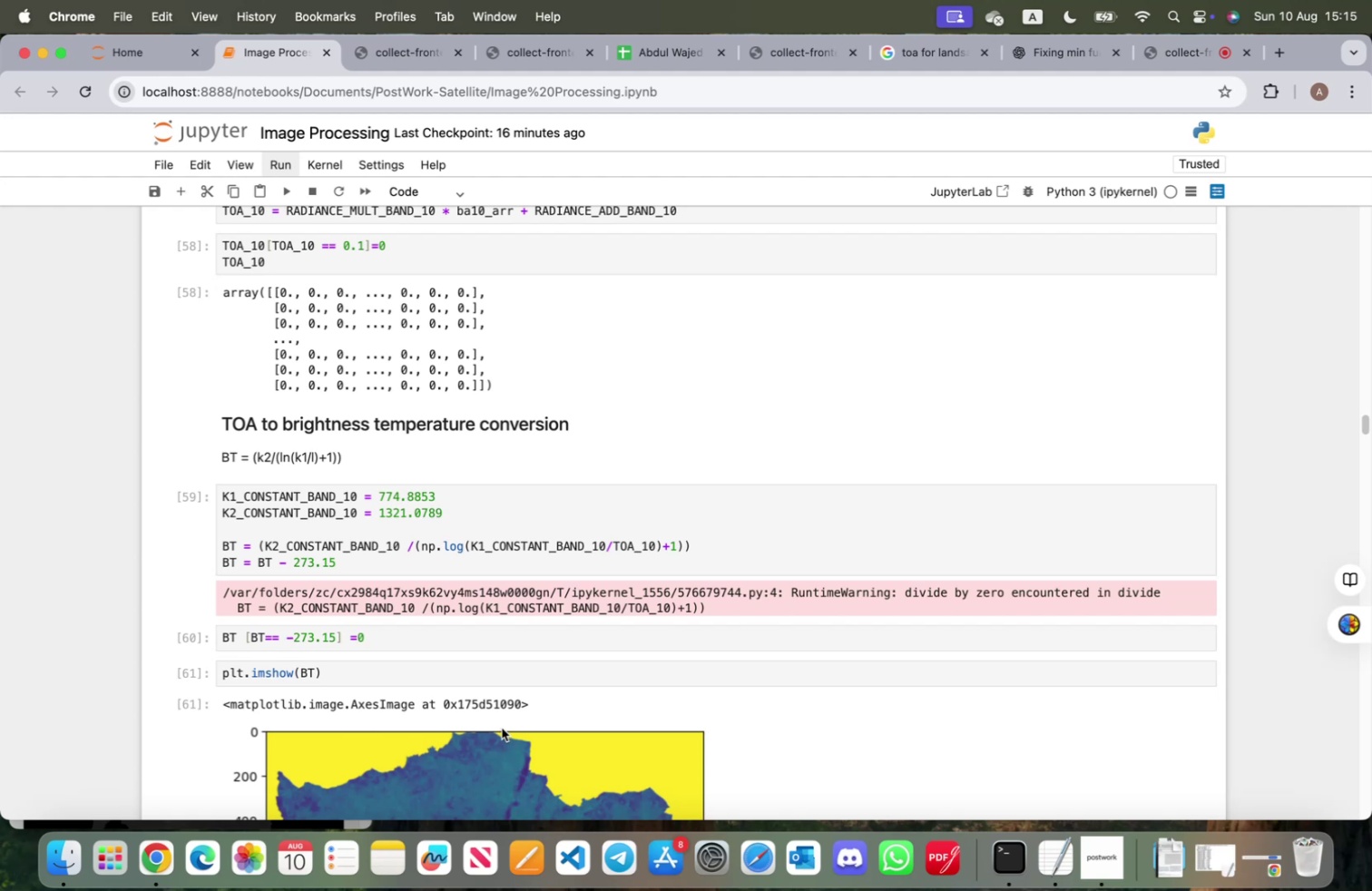 
scroll: coordinate [500, 729], scroll_direction: down, amount: 55.0
 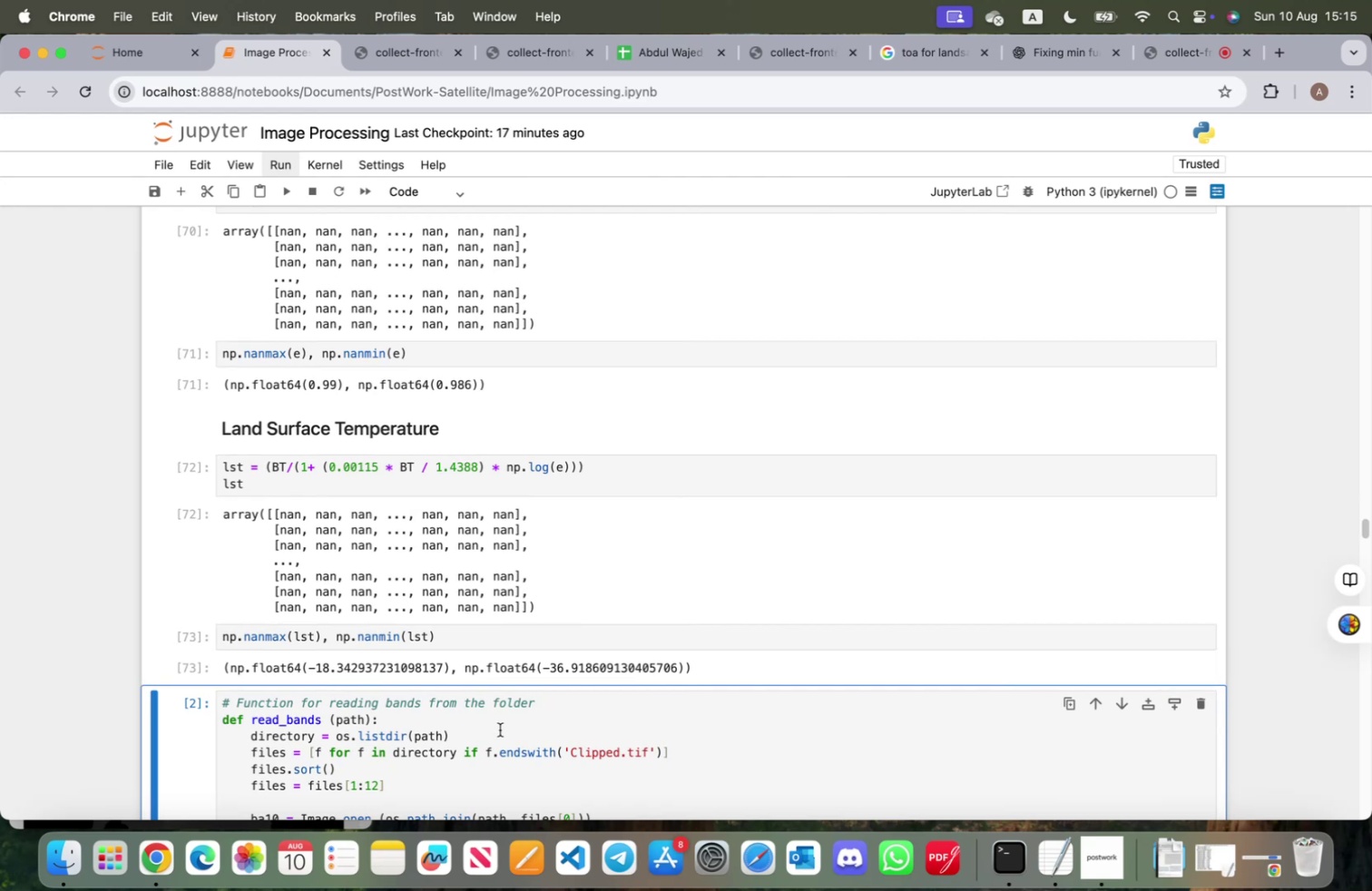 
wait(17.07)
 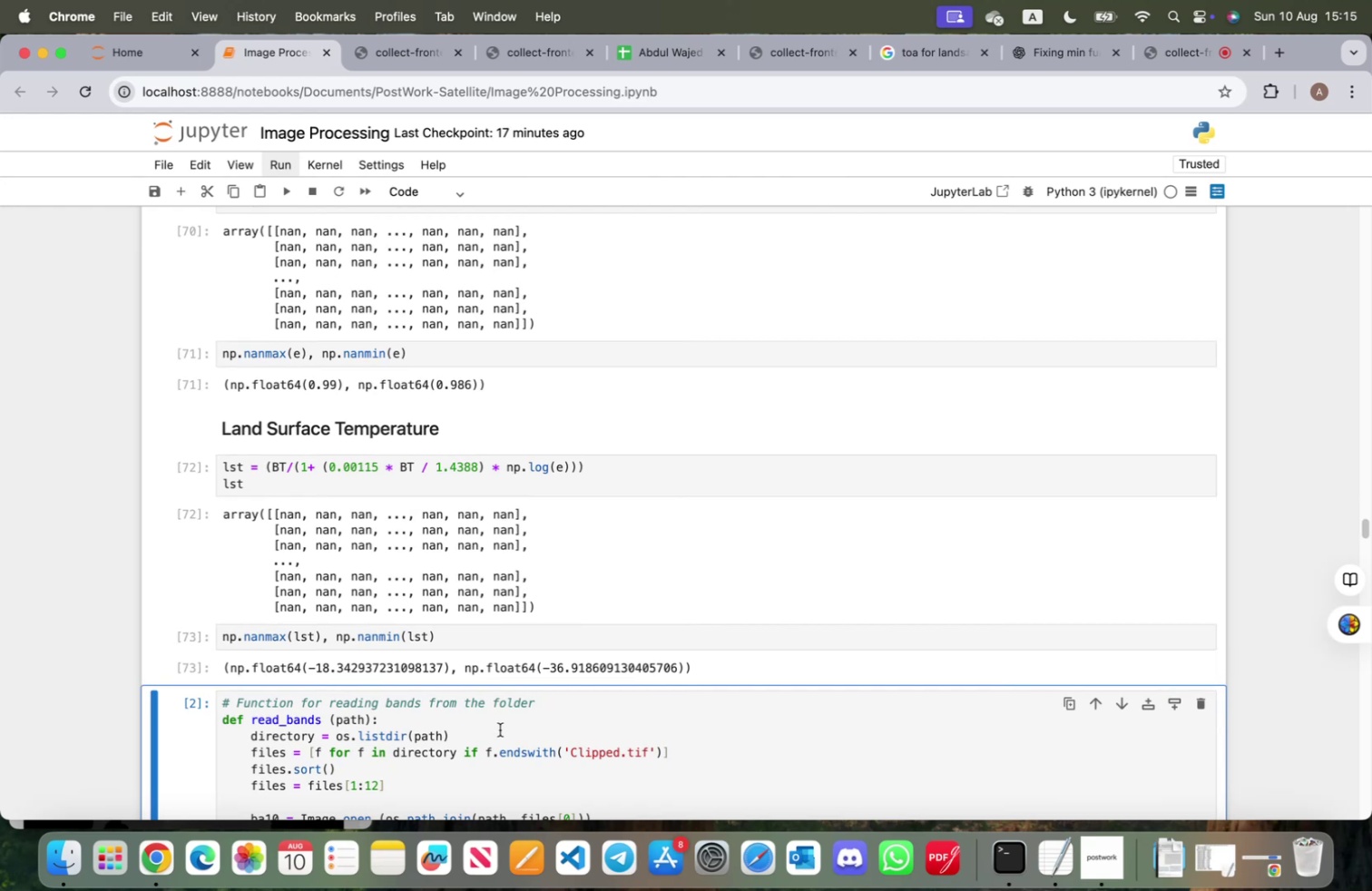 
left_click([483, 469])
 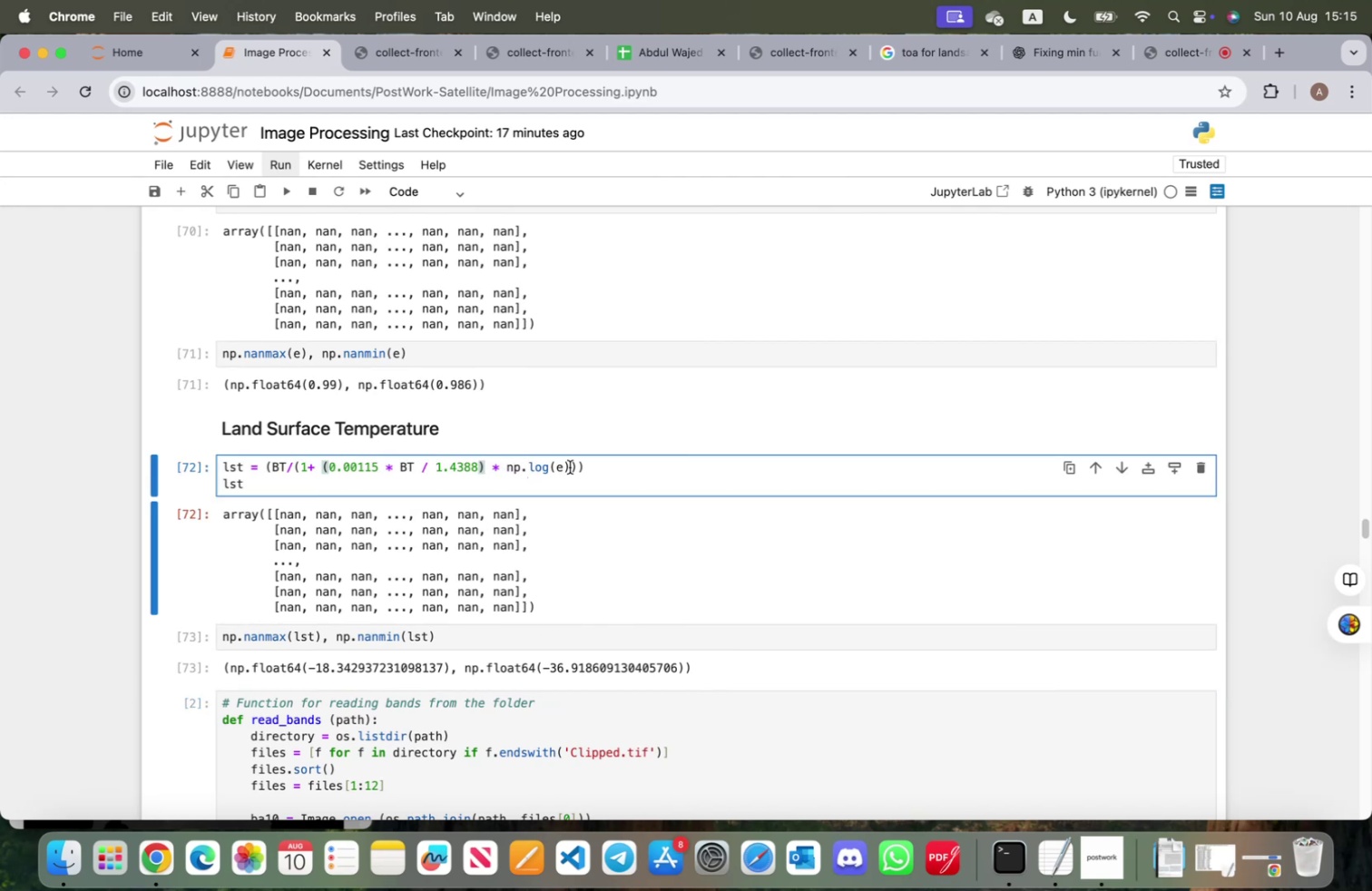 
left_click([573, 466])
 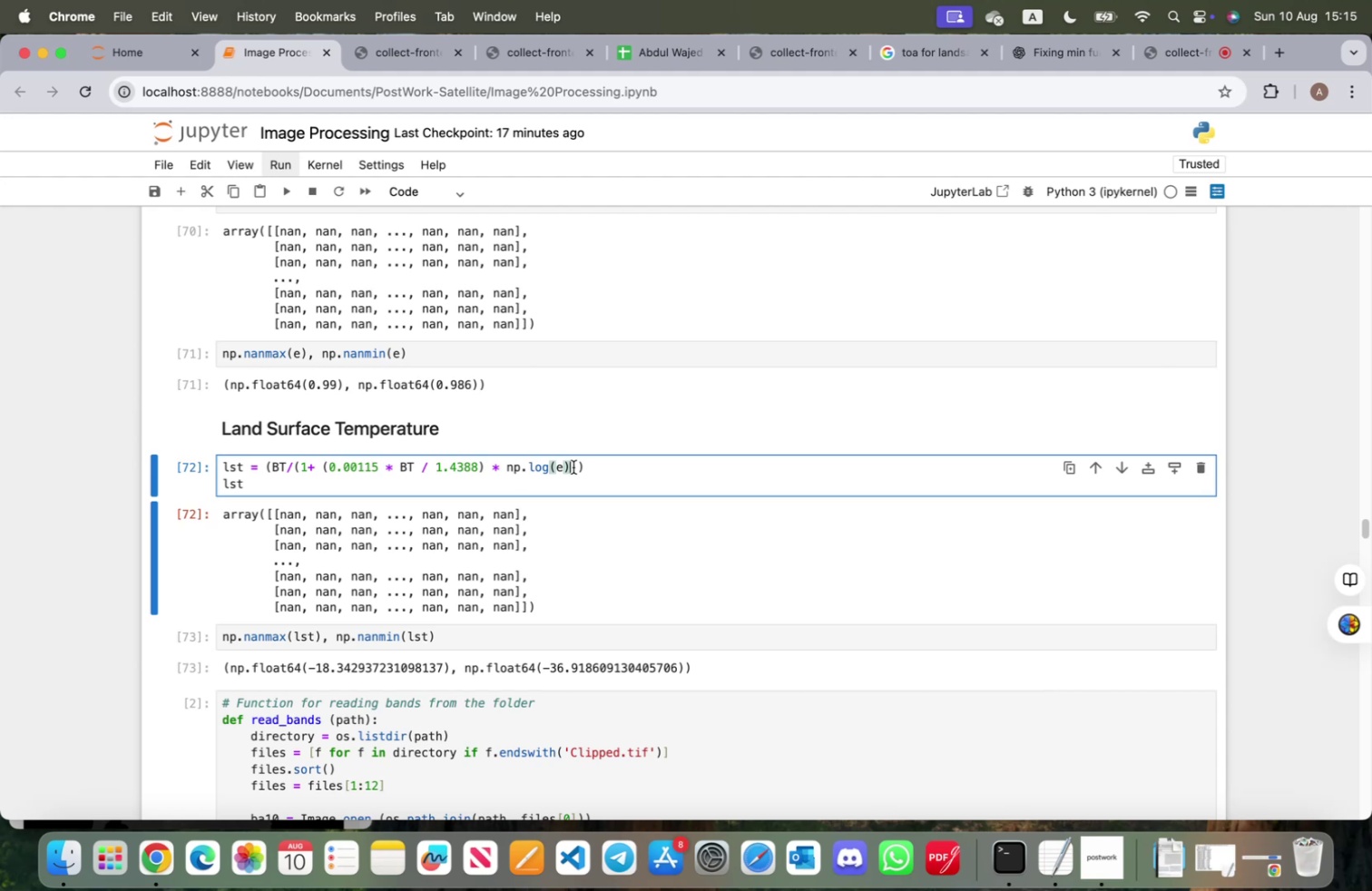 
left_click([576, 467])
 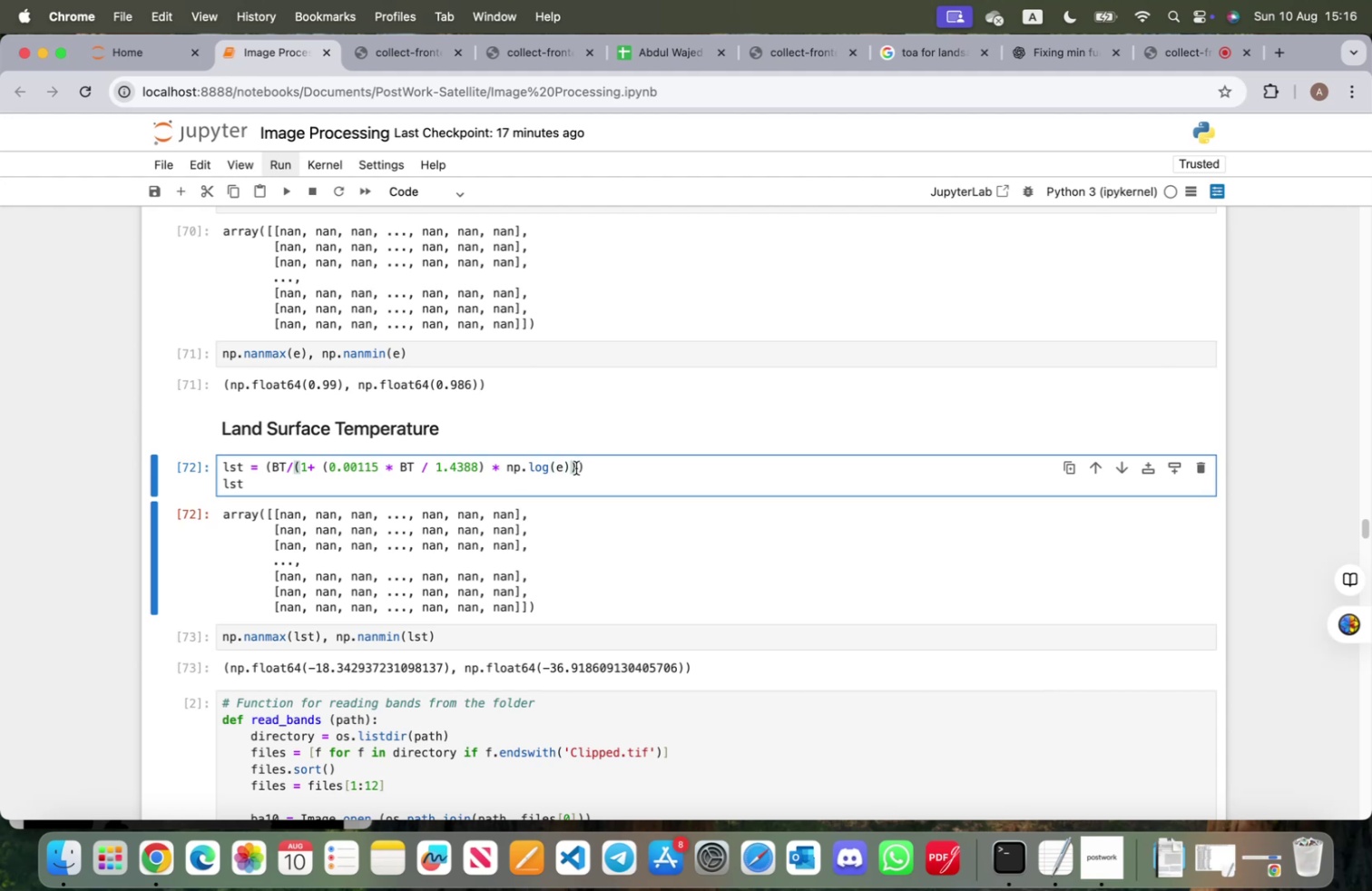 
scroll: coordinate [496, 543], scroll_direction: up, amount: 21.0
 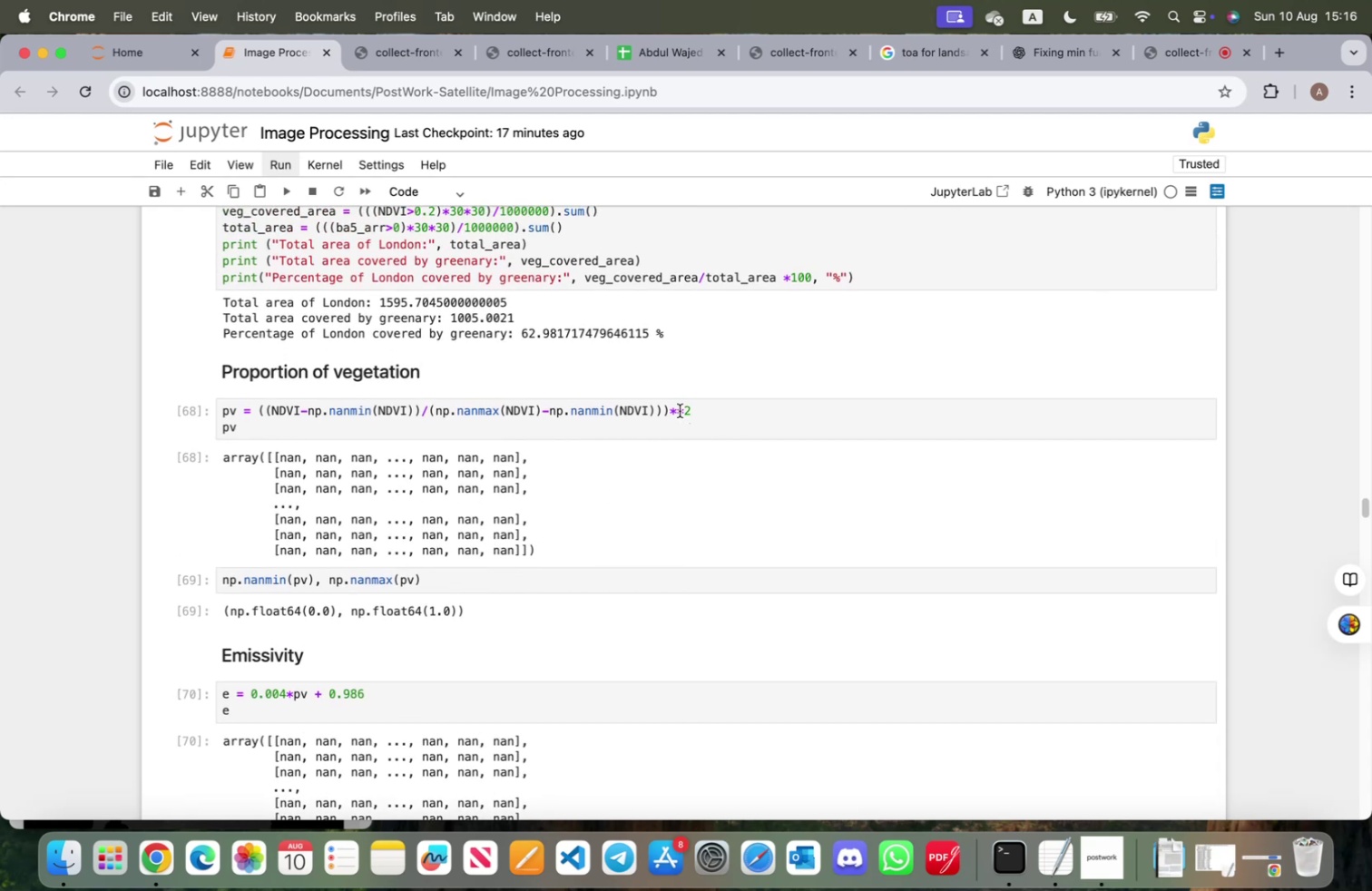 
left_click([667, 408])
 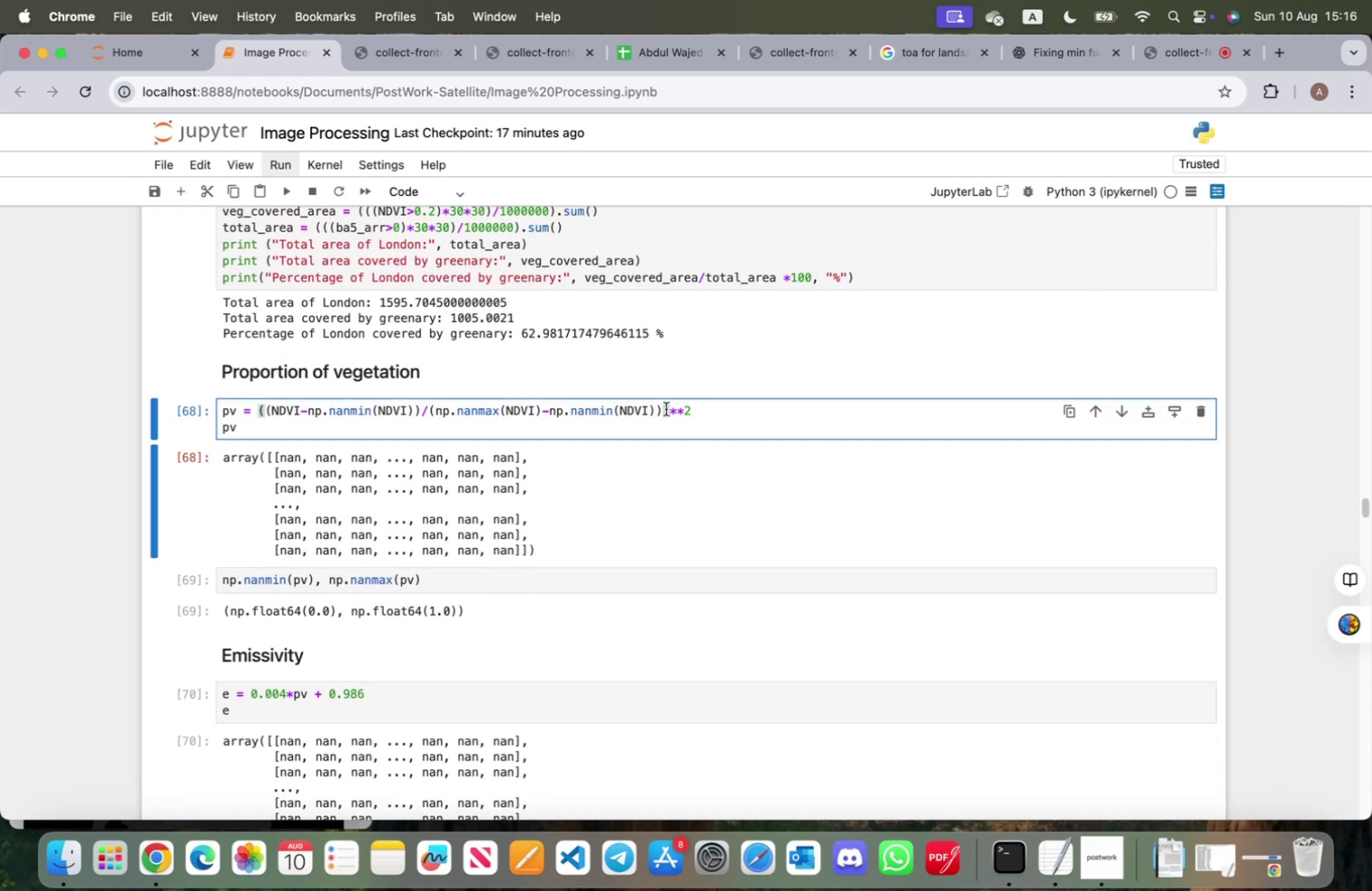 
scroll: coordinate [632, 431], scroll_direction: up, amount: 64.0
 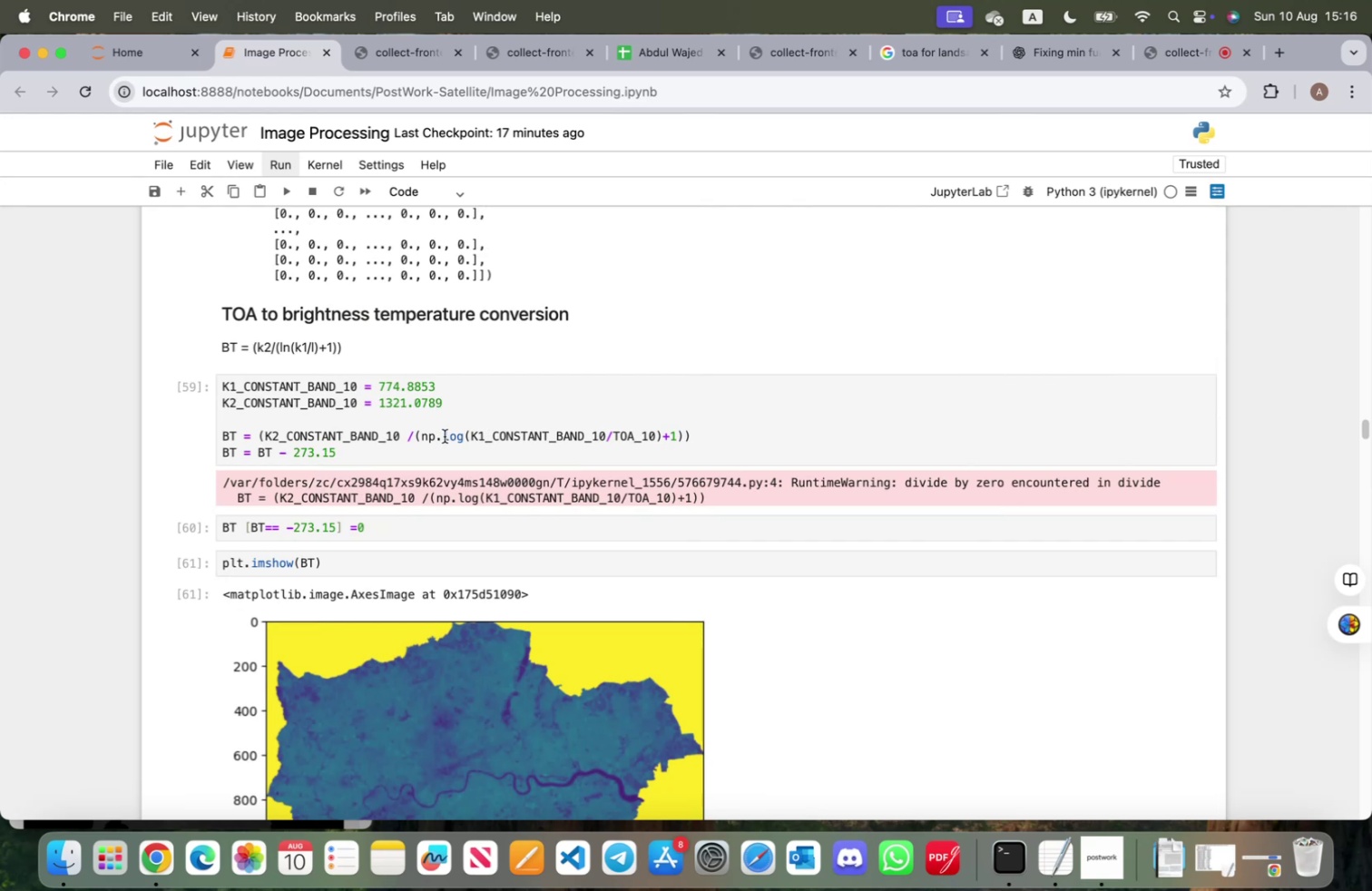 
left_click([417, 435])
 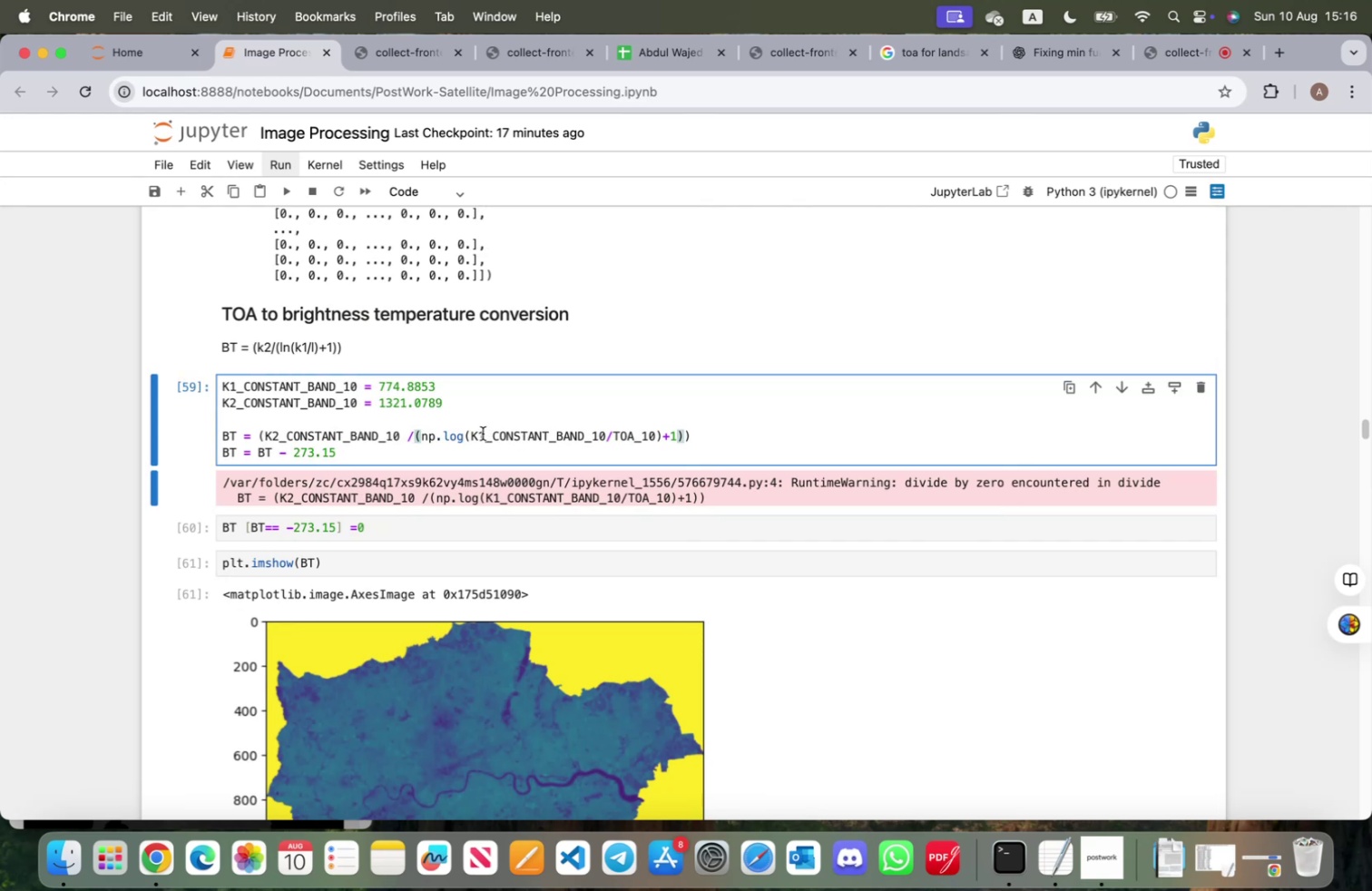 
wait(7.59)
 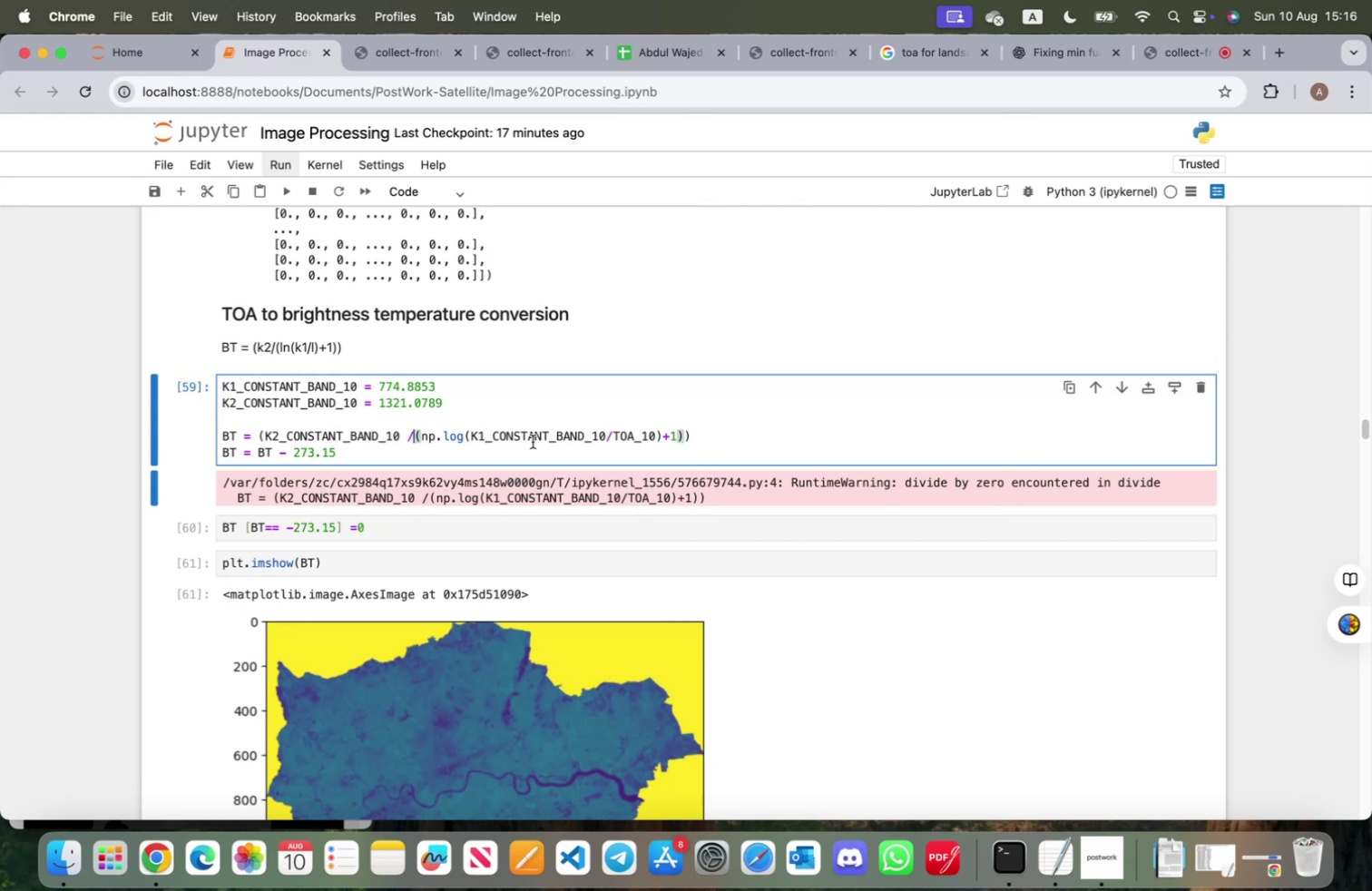 
left_click([468, 434])
 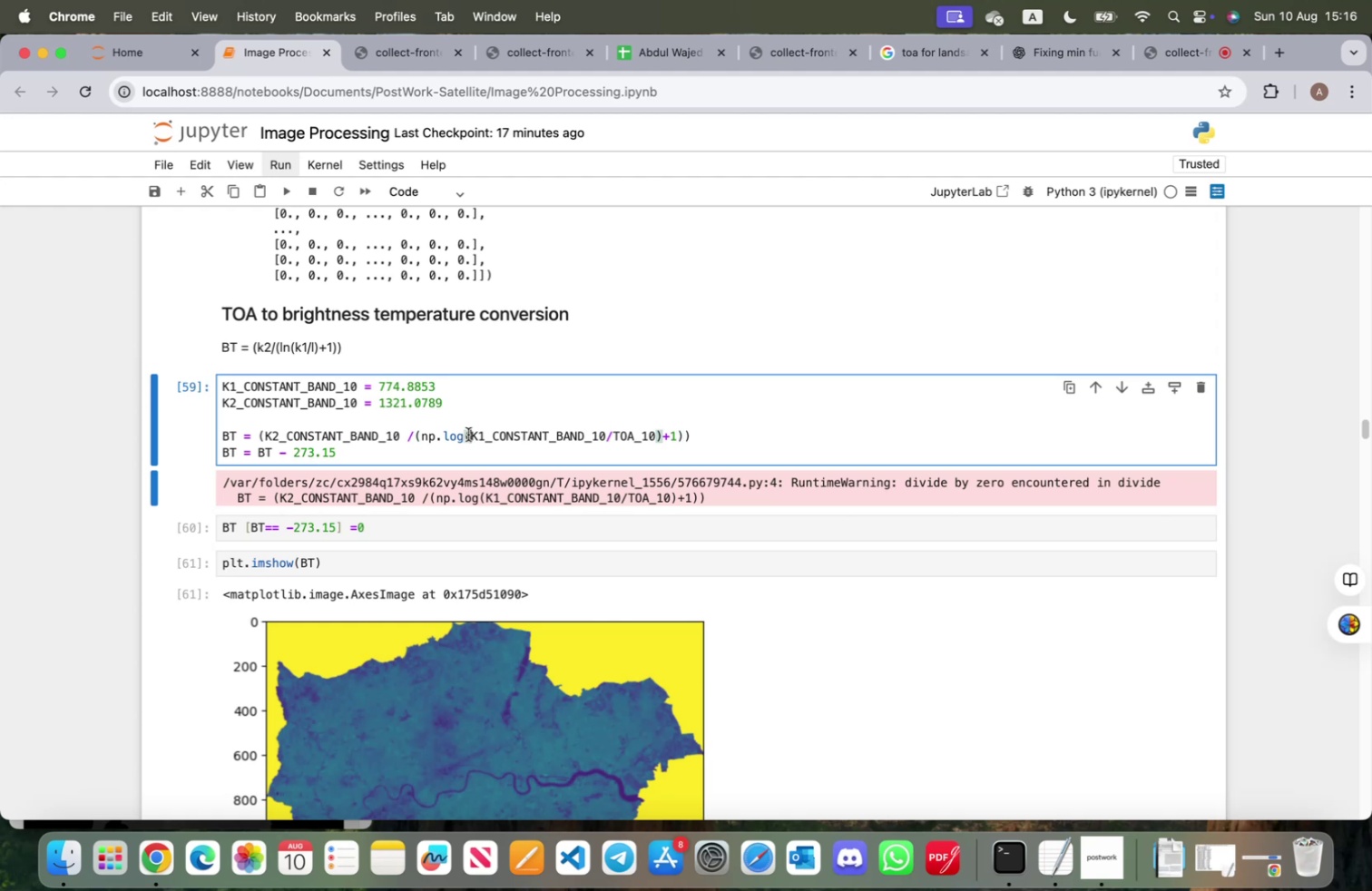 
left_click([466, 435])
 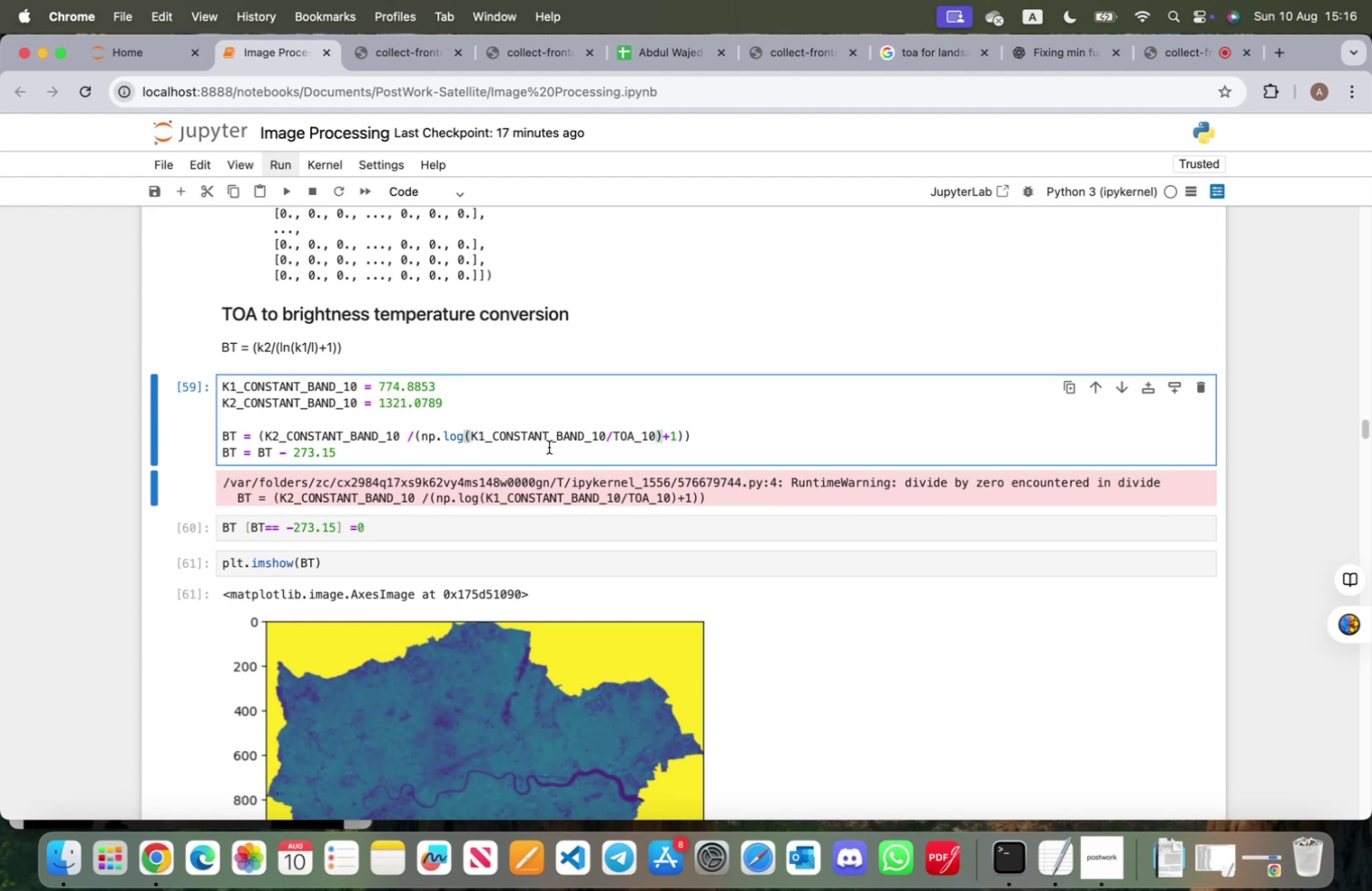 
key(Shift+9)
 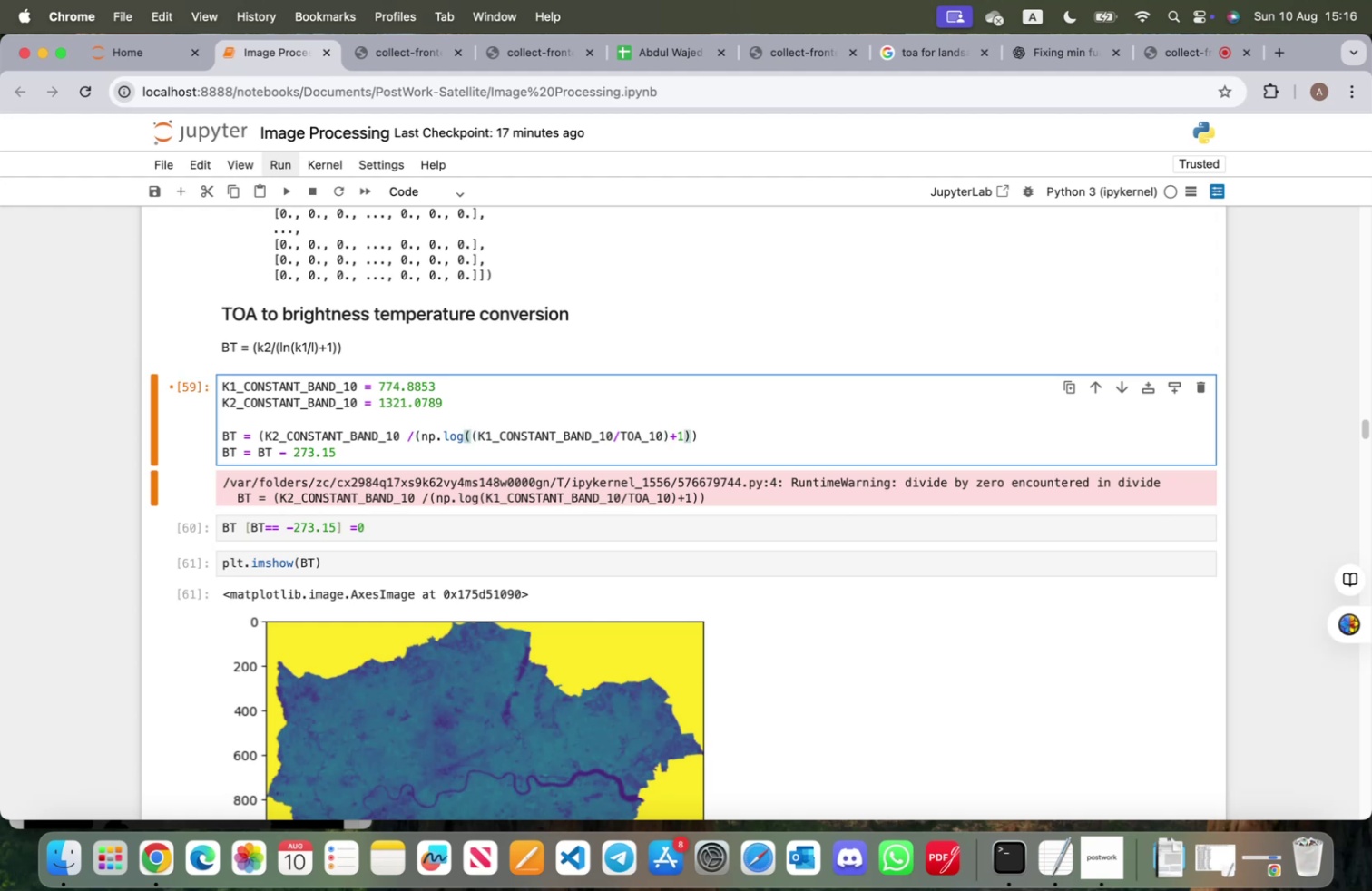 
hold_key(key=ArrowRight, duration=1.51)
 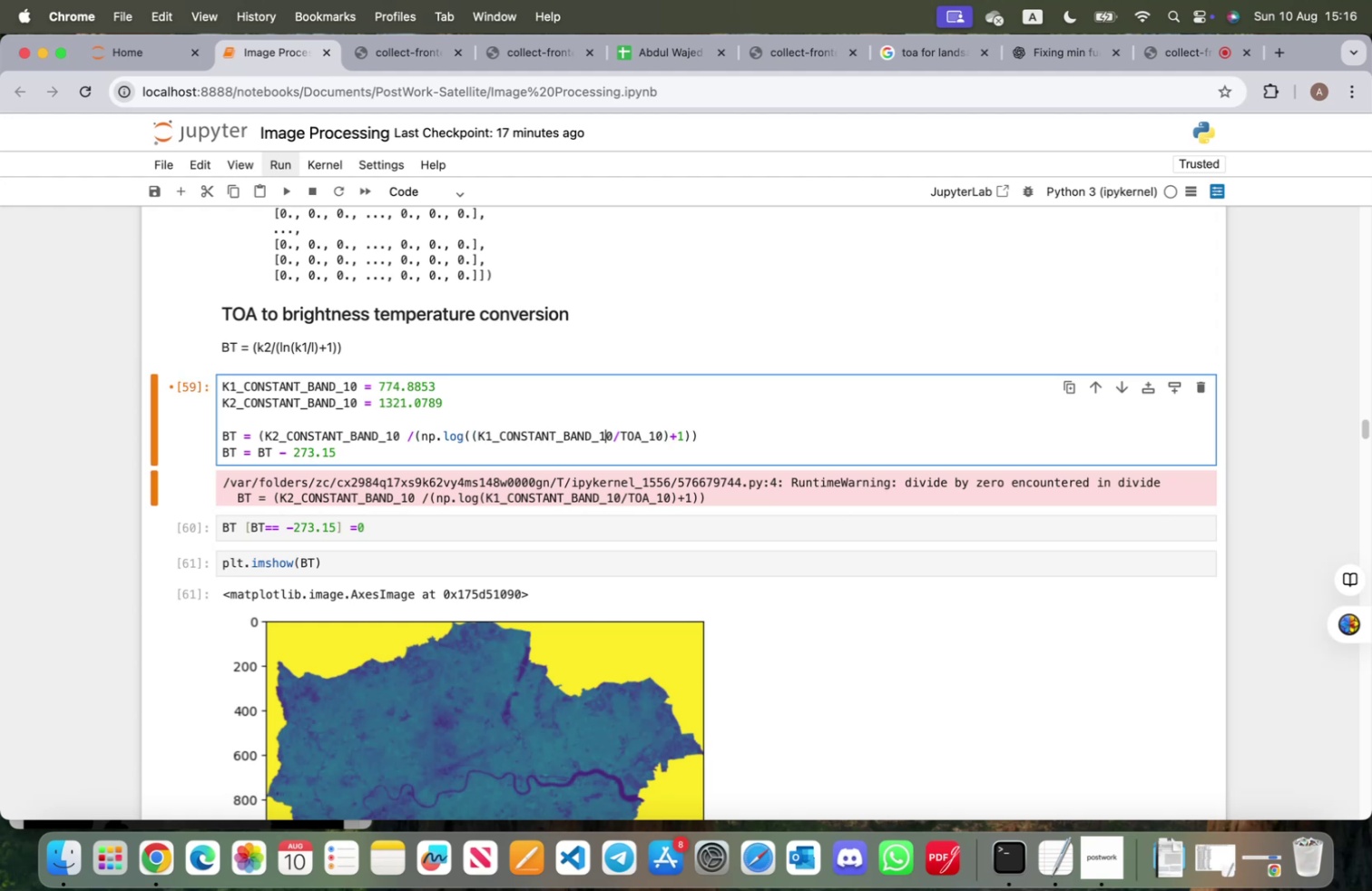 
hold_key(key=ArrowRight, duration=1.38)
 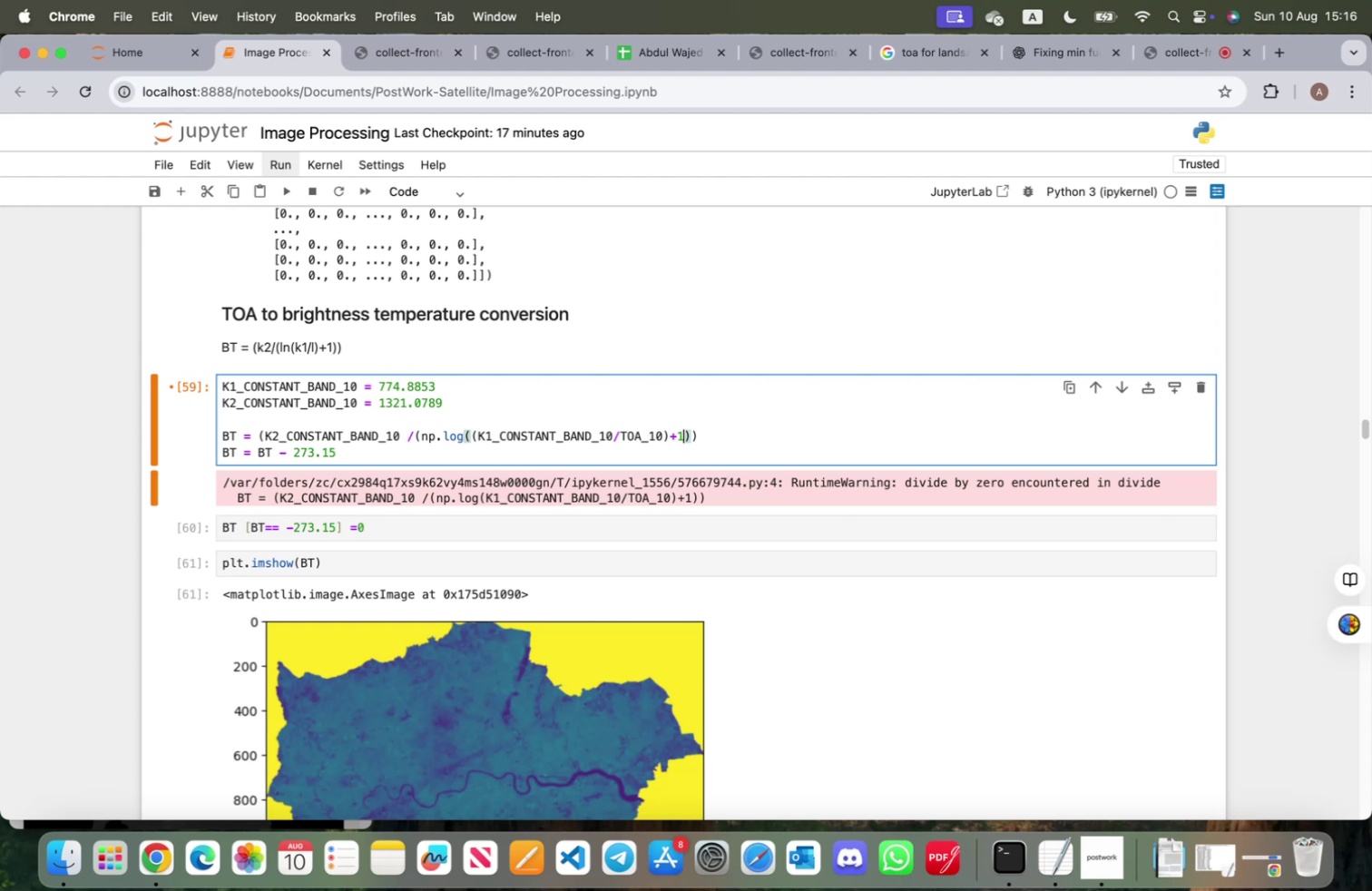 
key(ArrowRight)
 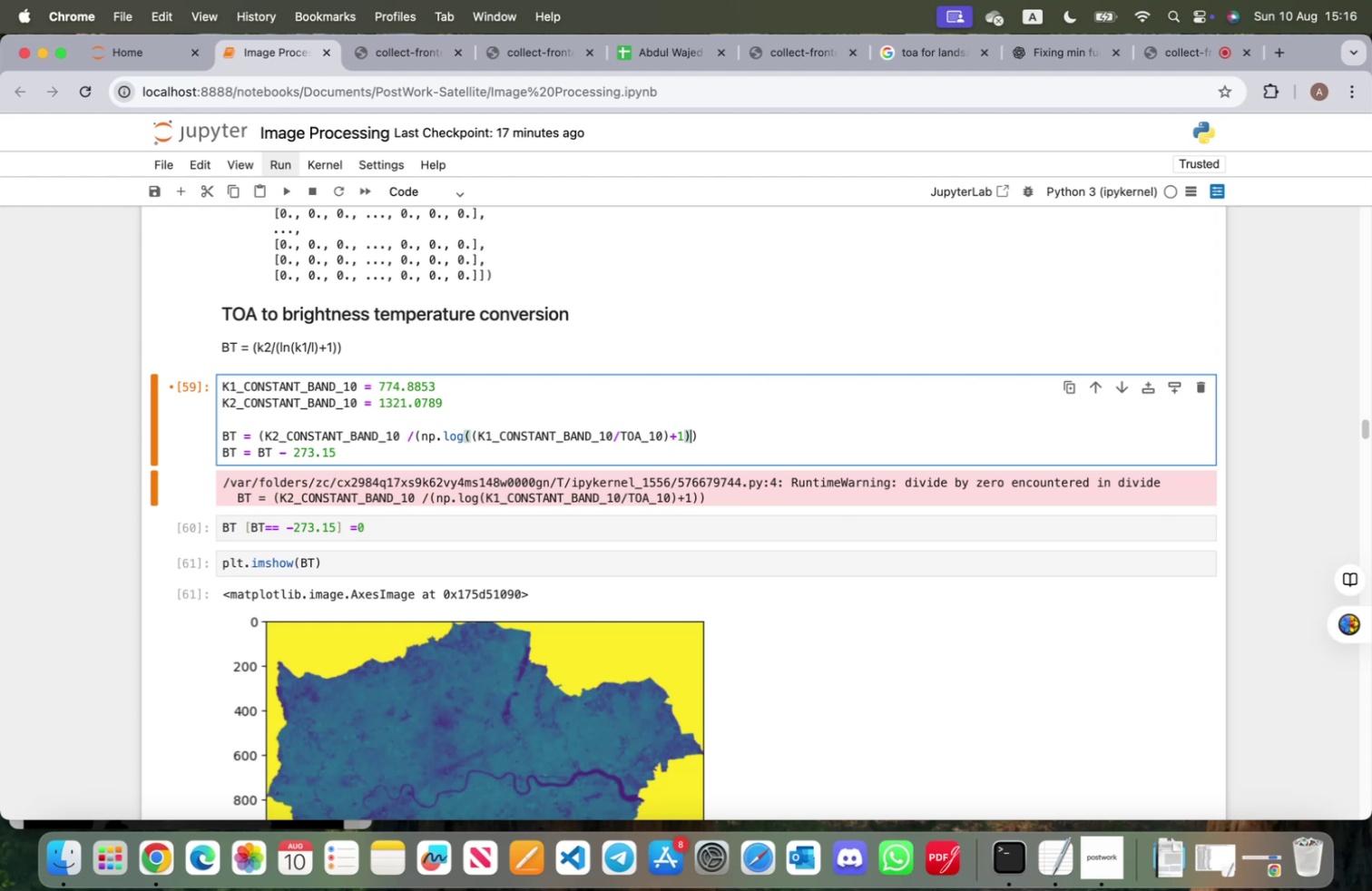 
key(ArrowRight)
 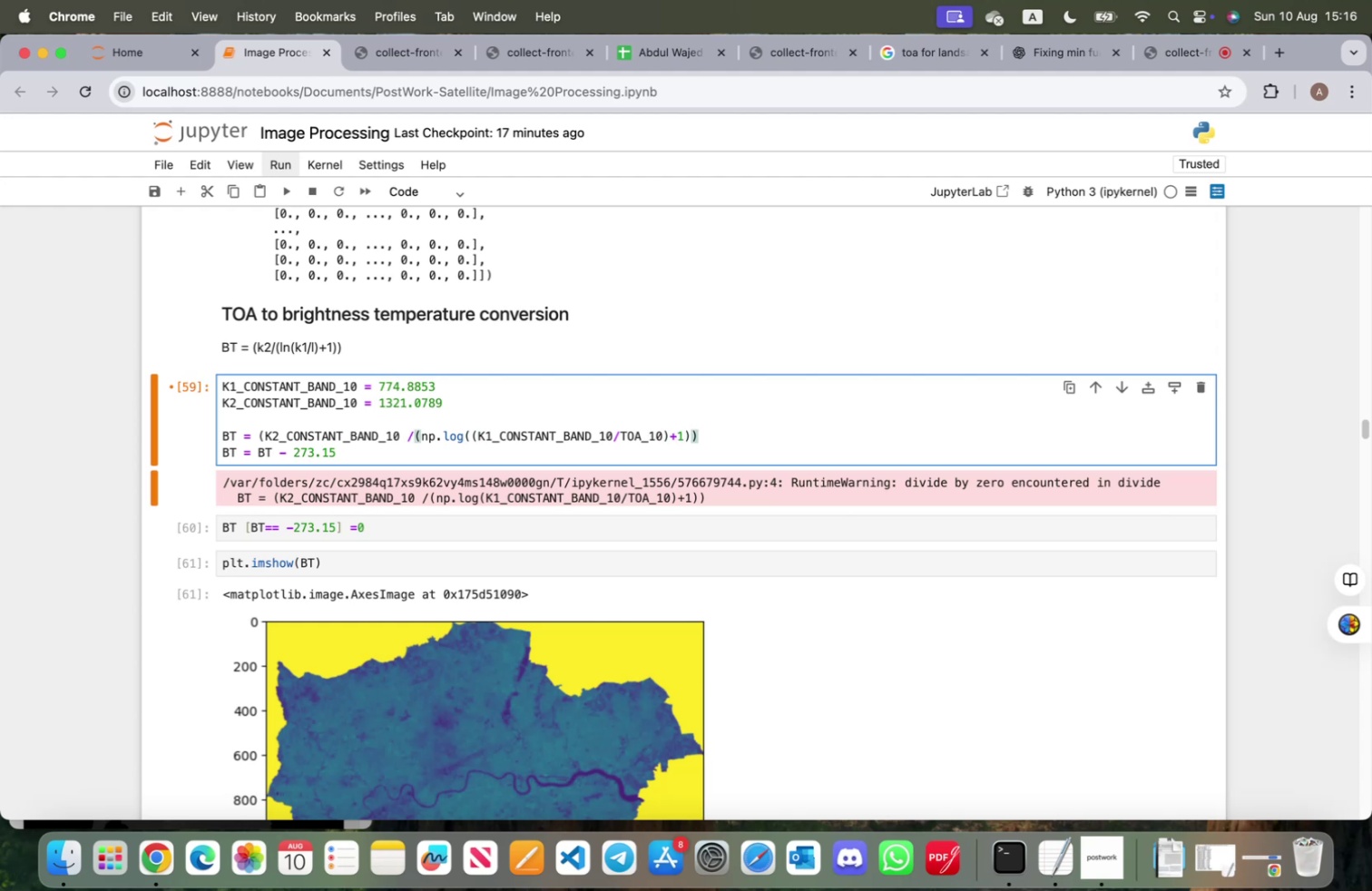 
key(Shift+0)
 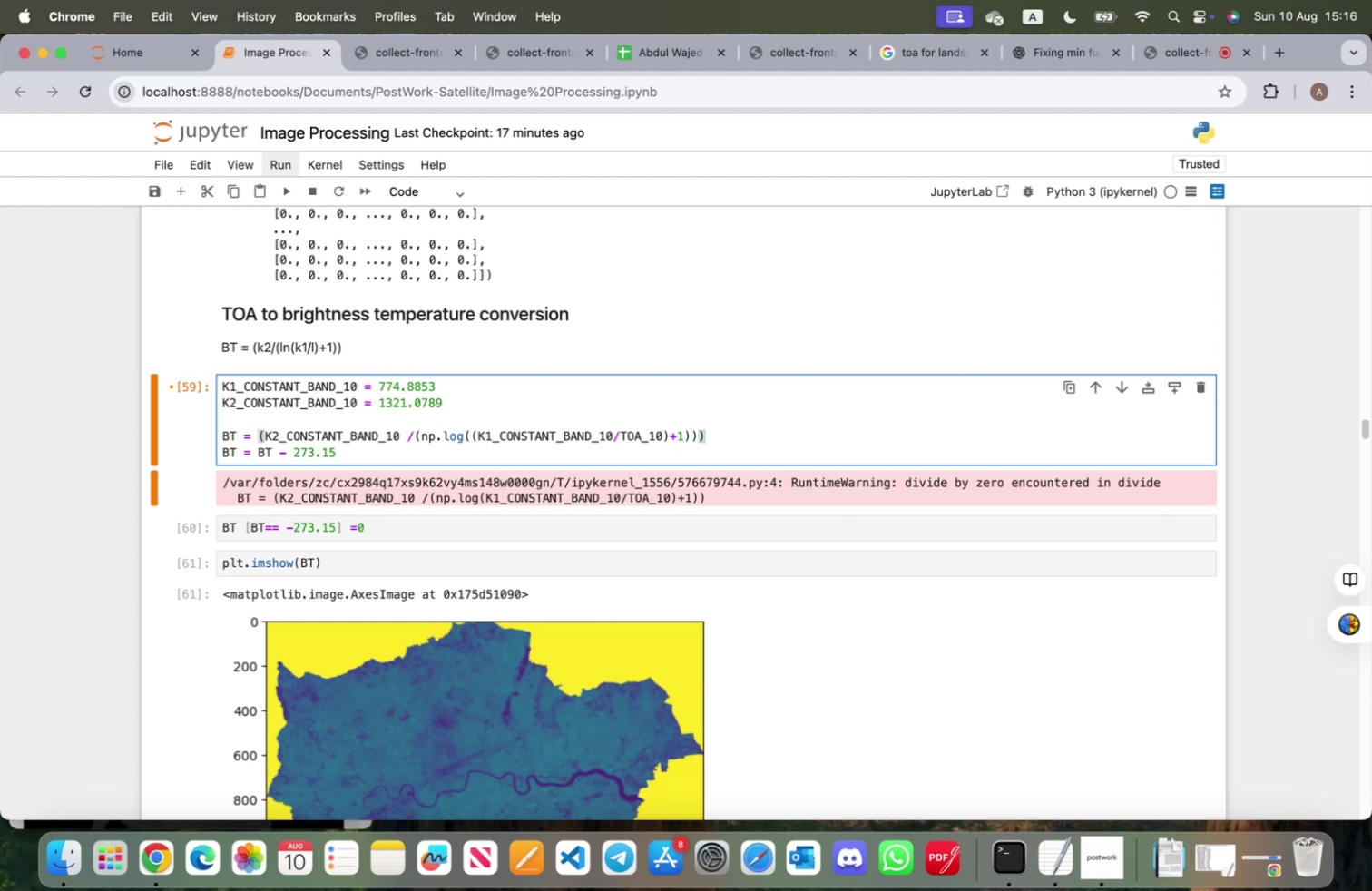 
key(Shift+ShiftRight)
 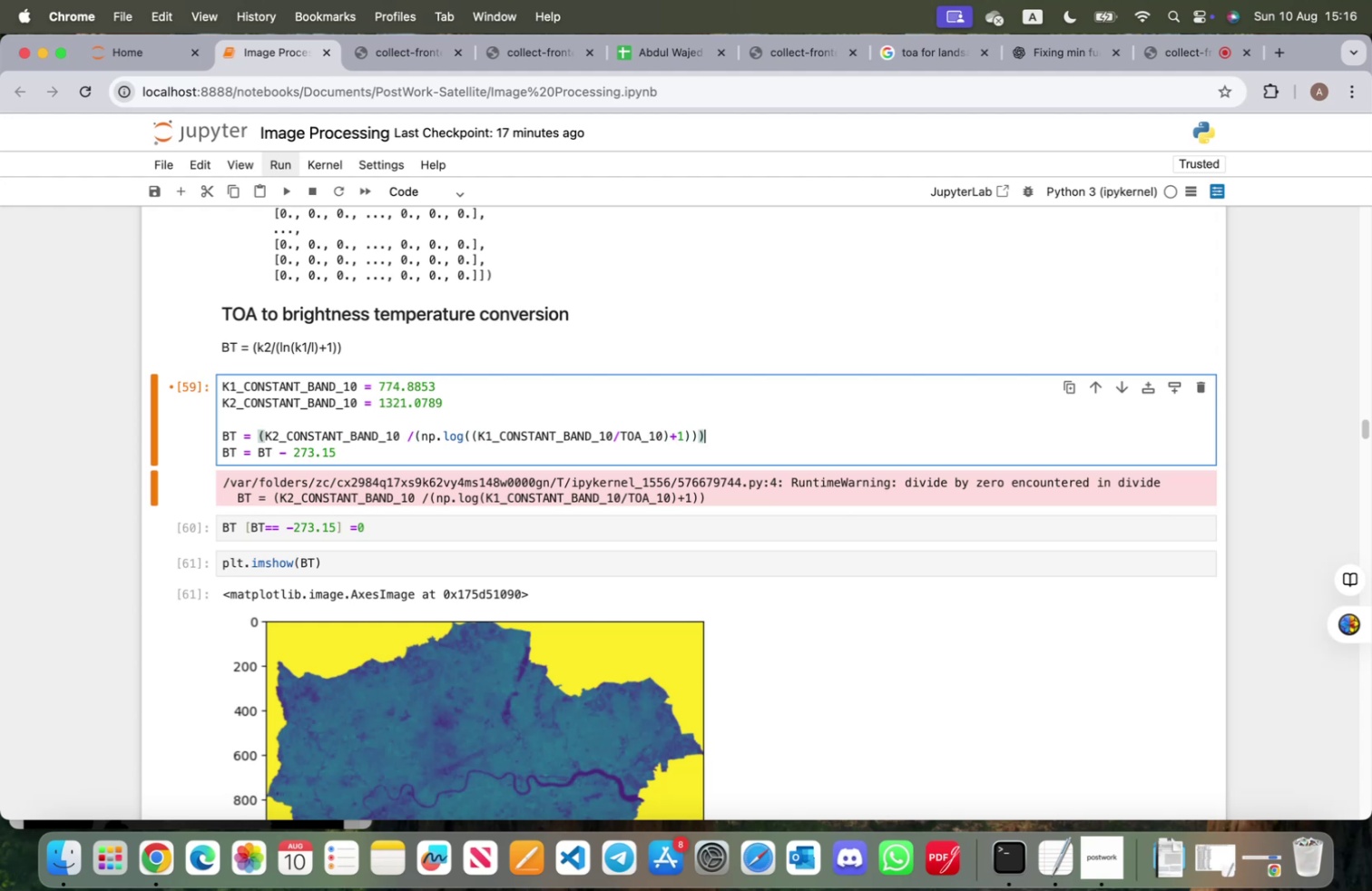 
key(Shift+Enter)
 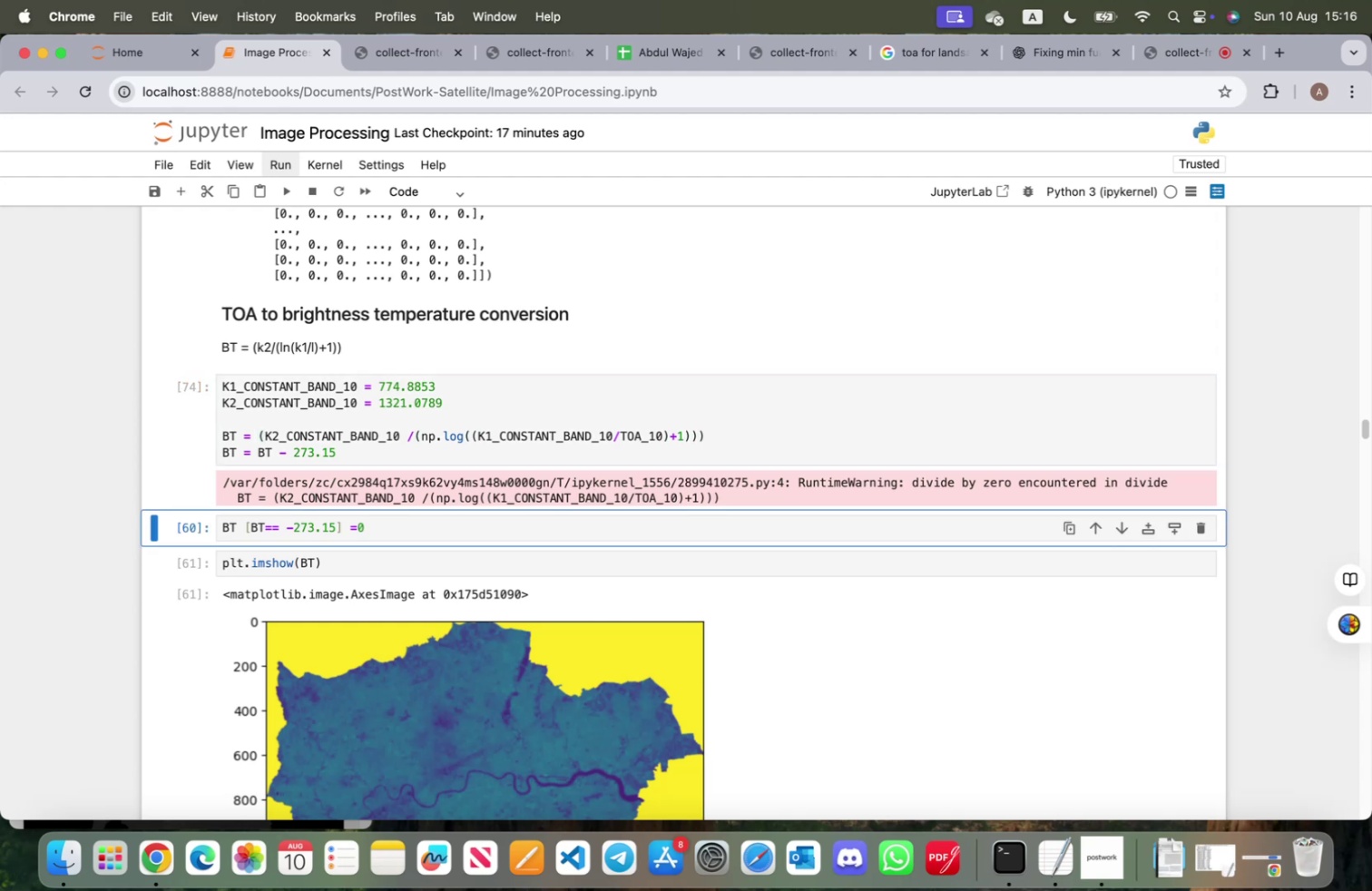 
key(Shift+ShiftRight)
 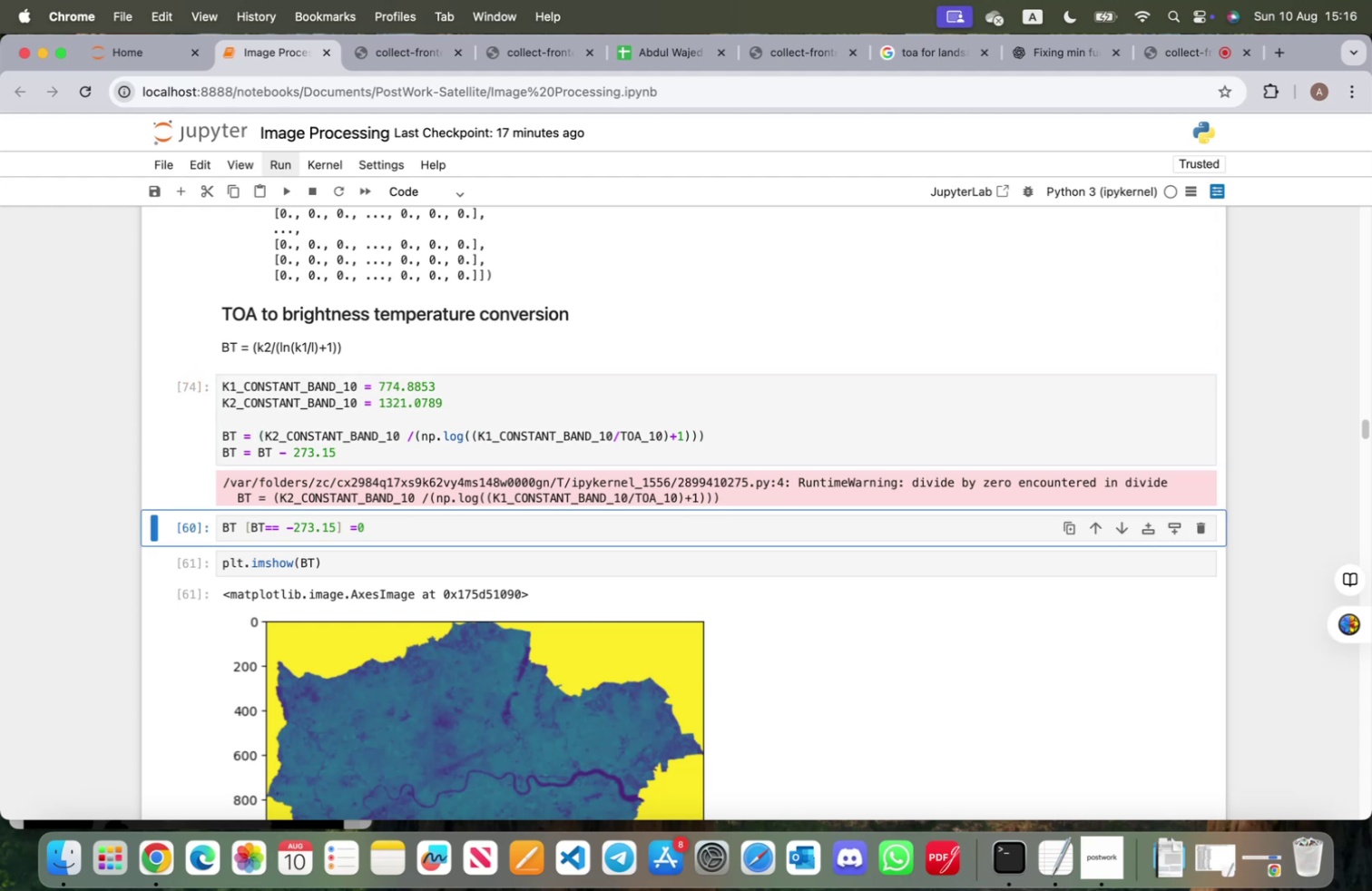 
key(Shift+Enter)
 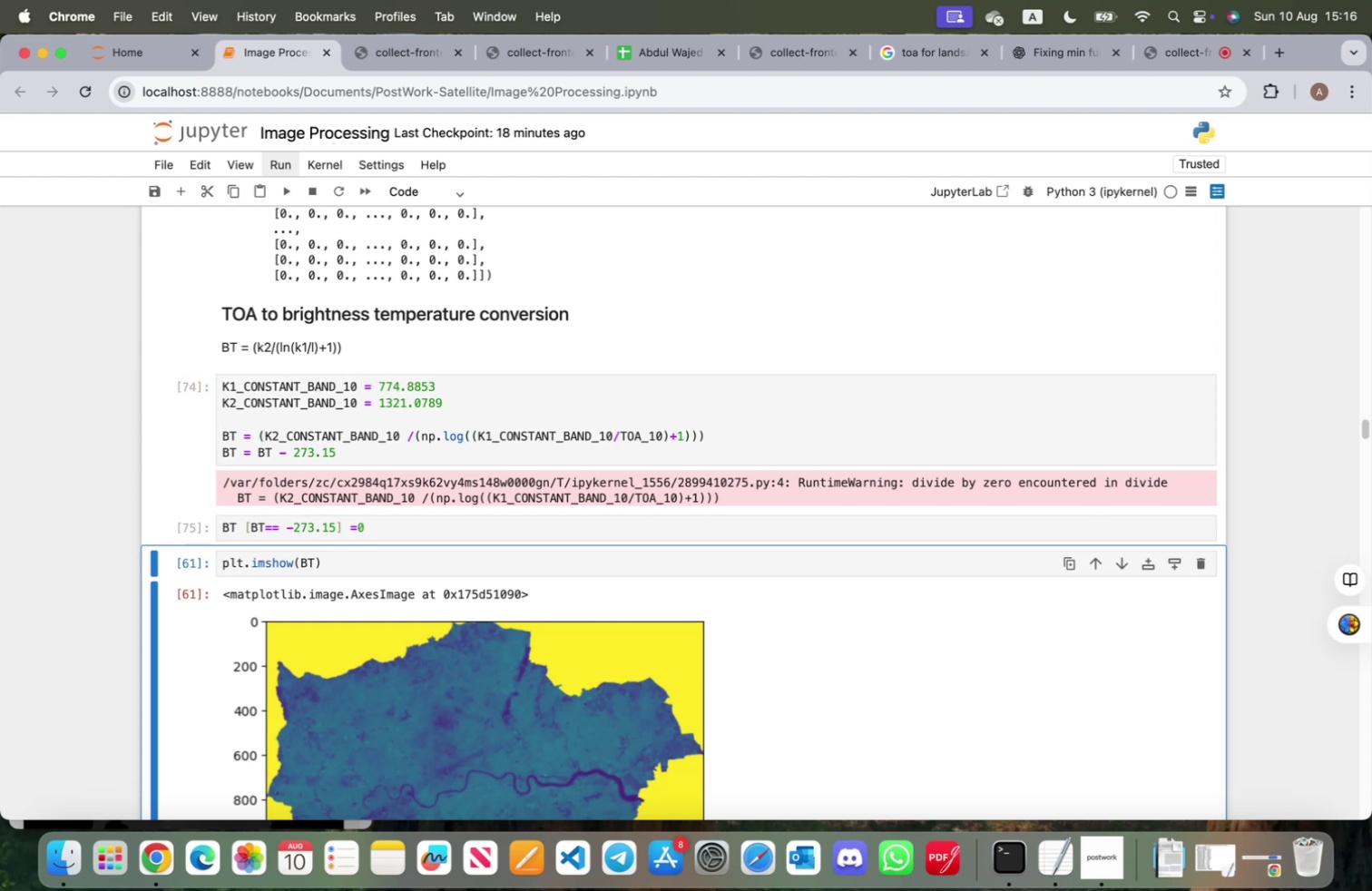 
key(Shift+ShiftRight)
 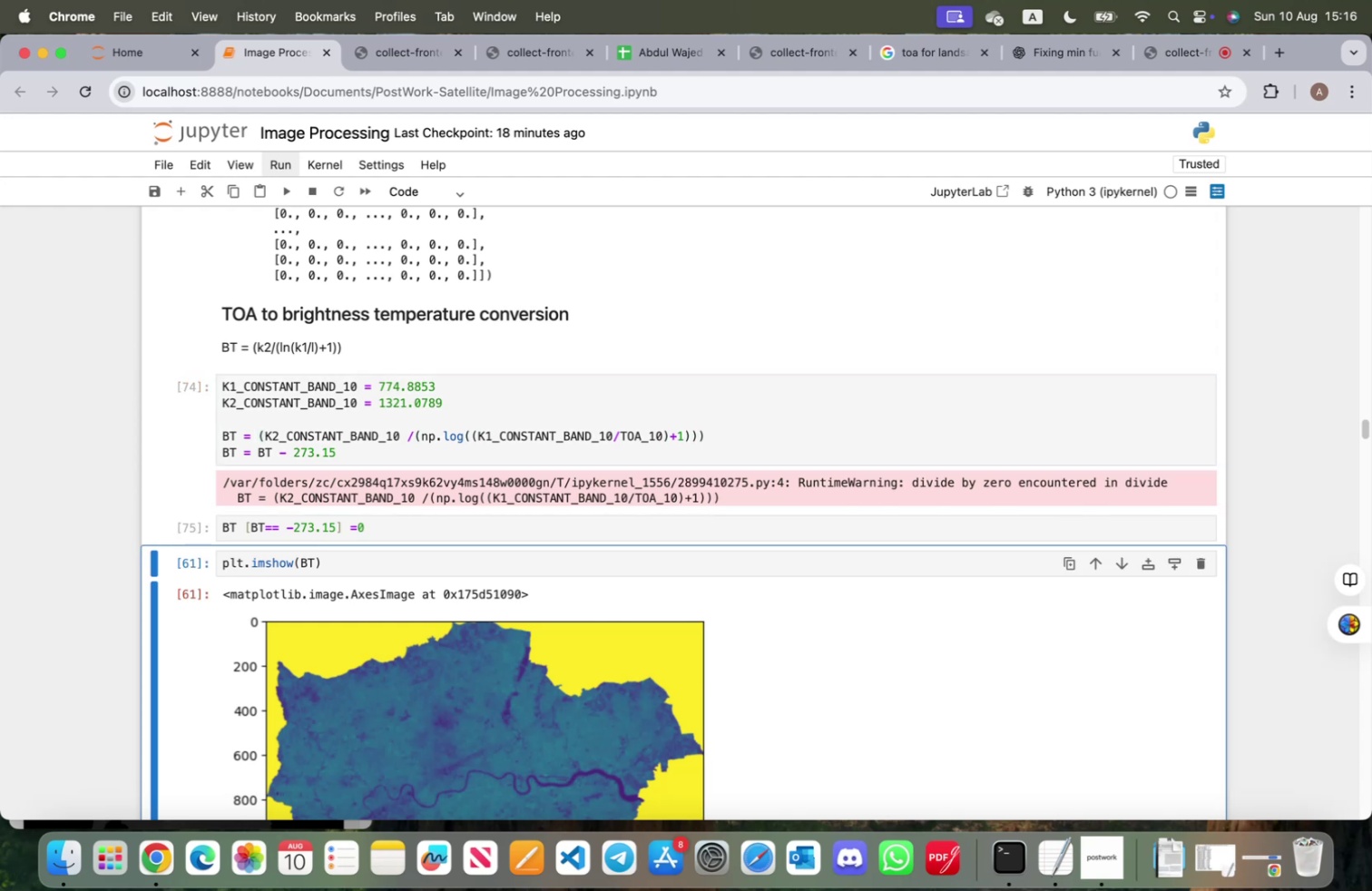 
key(Shift+Enter)
 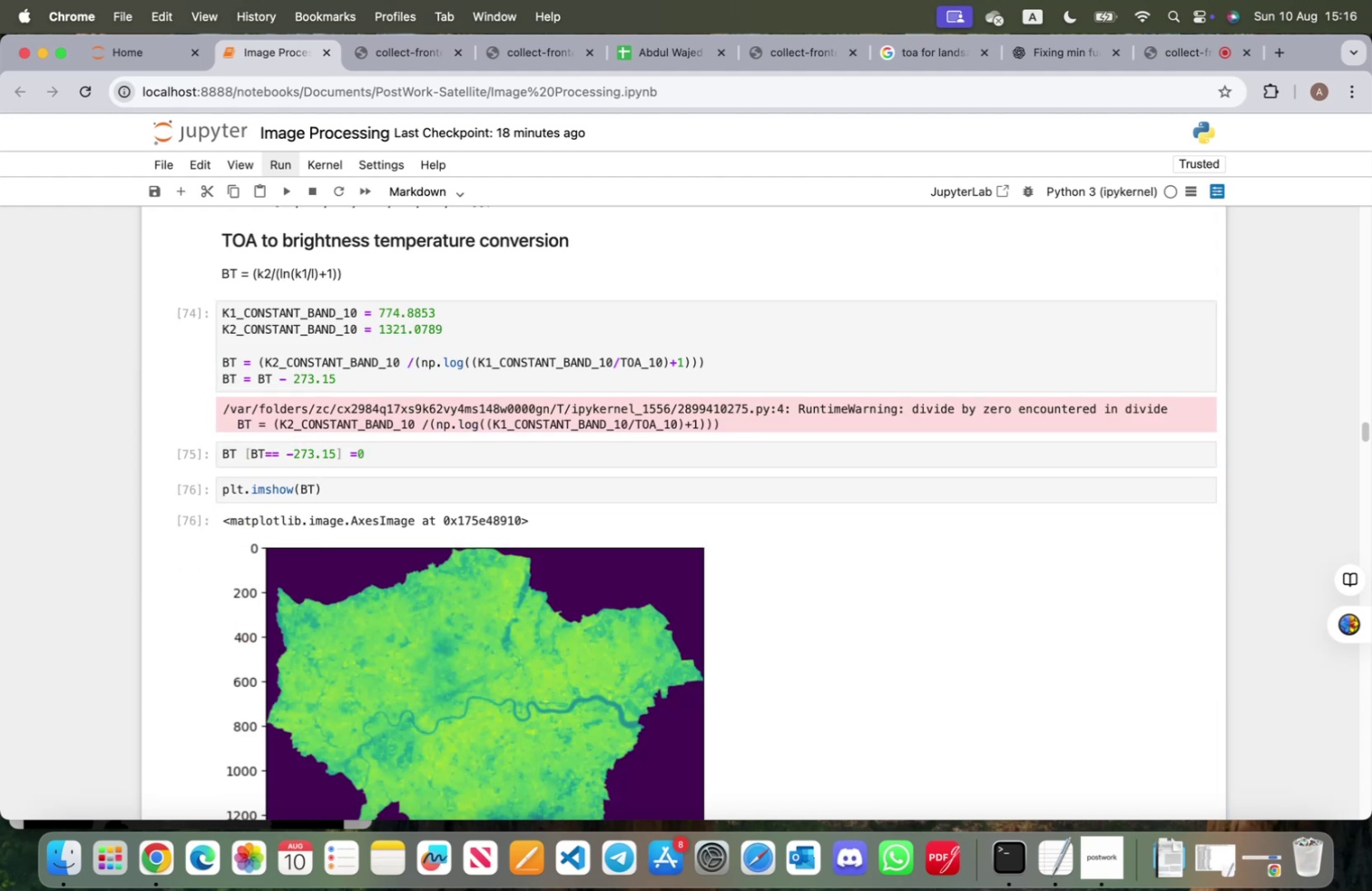 
key(Shift+ShiftRight)
 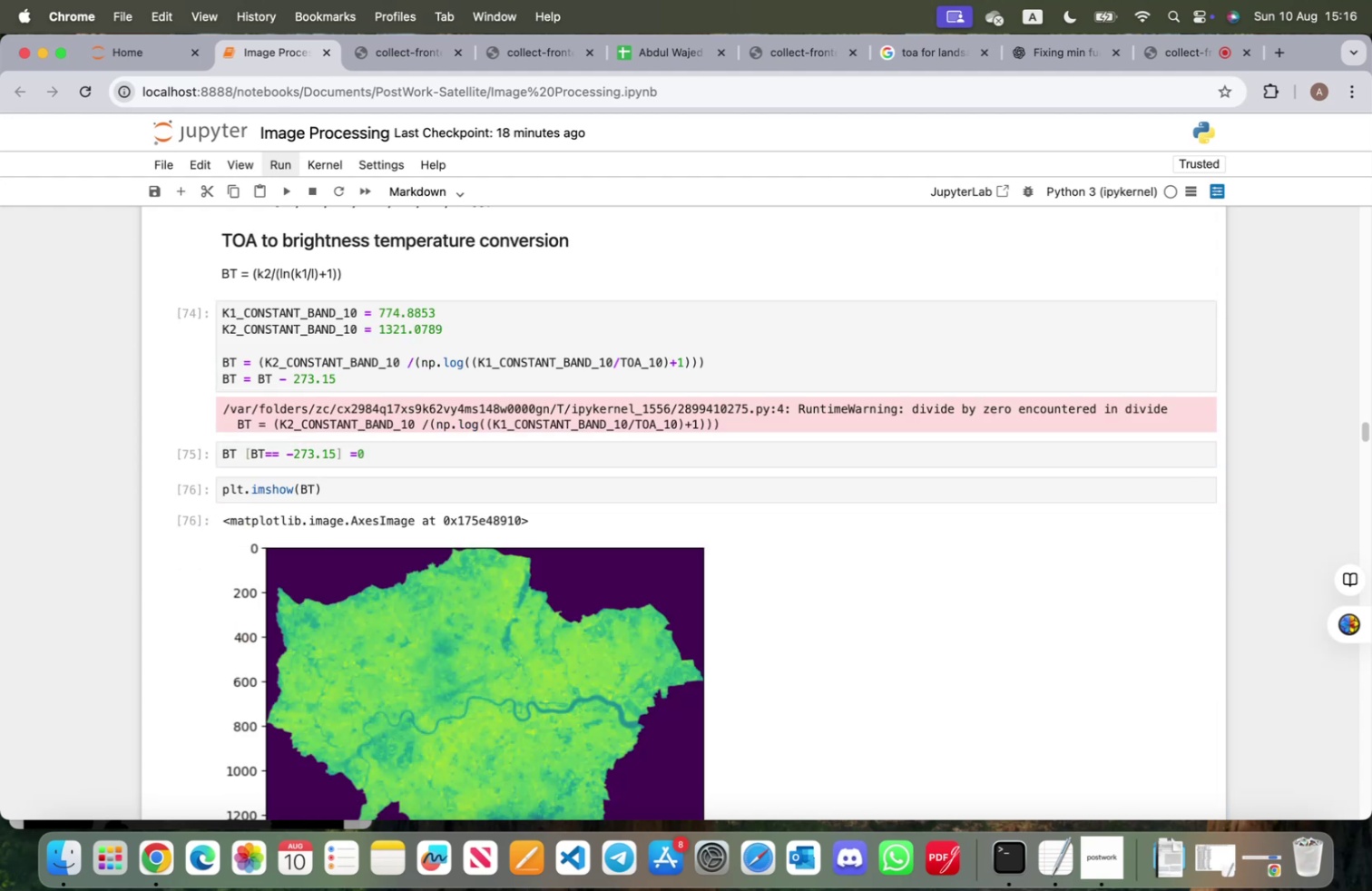 
key(Shift+Enter)
 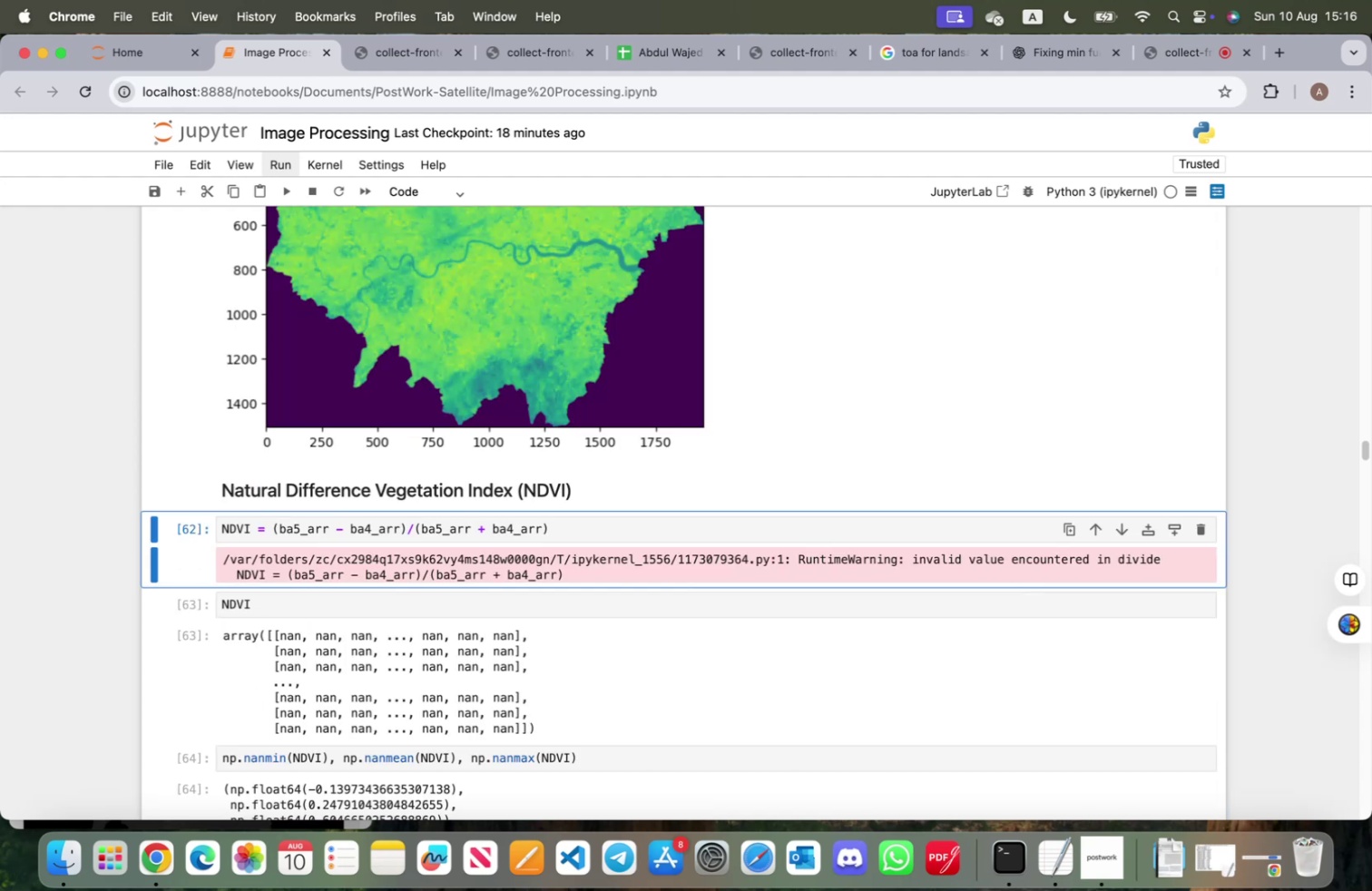 
key(Shift+ShiftRight)
 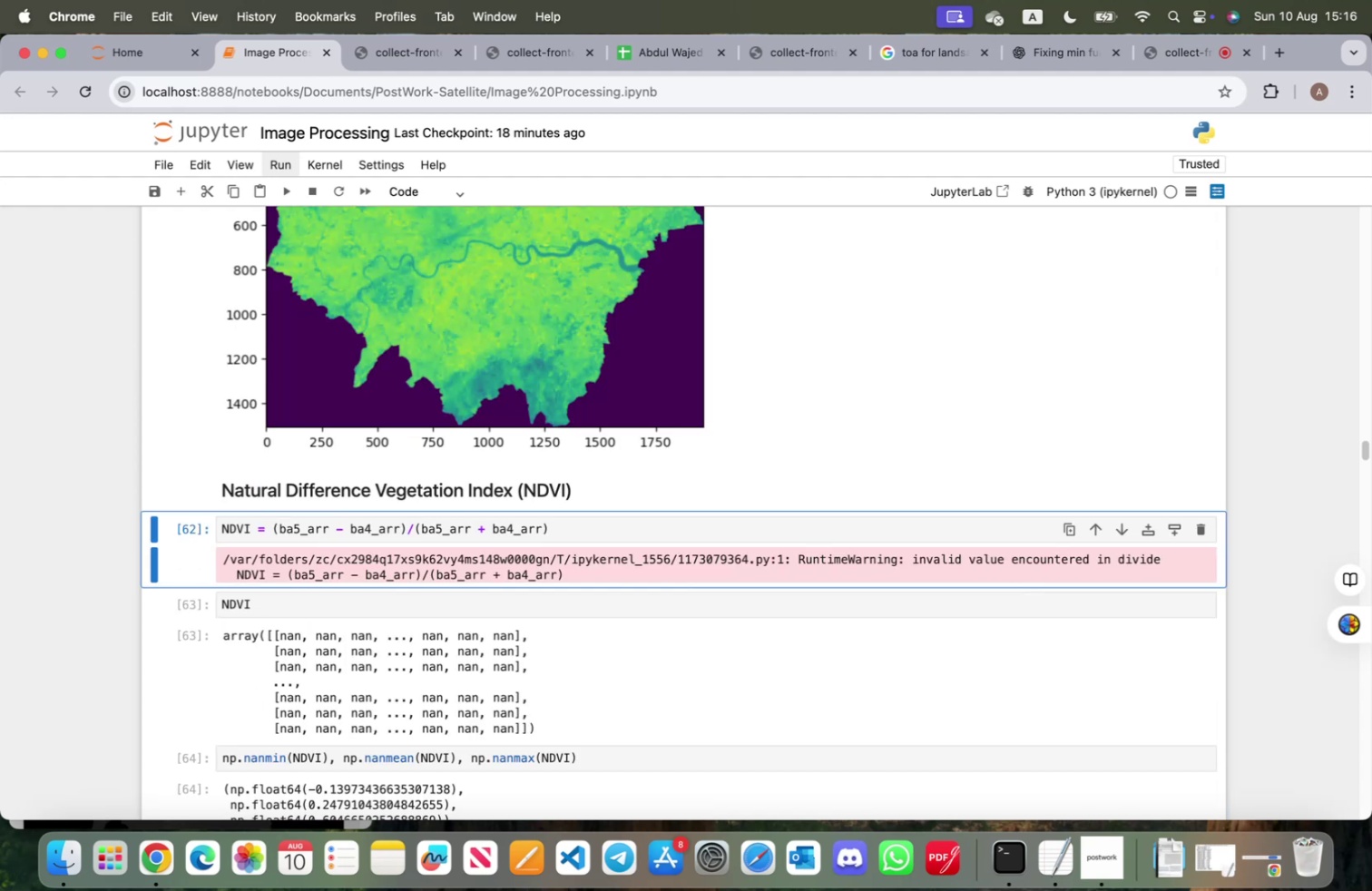 
key(Shift+Enter)
 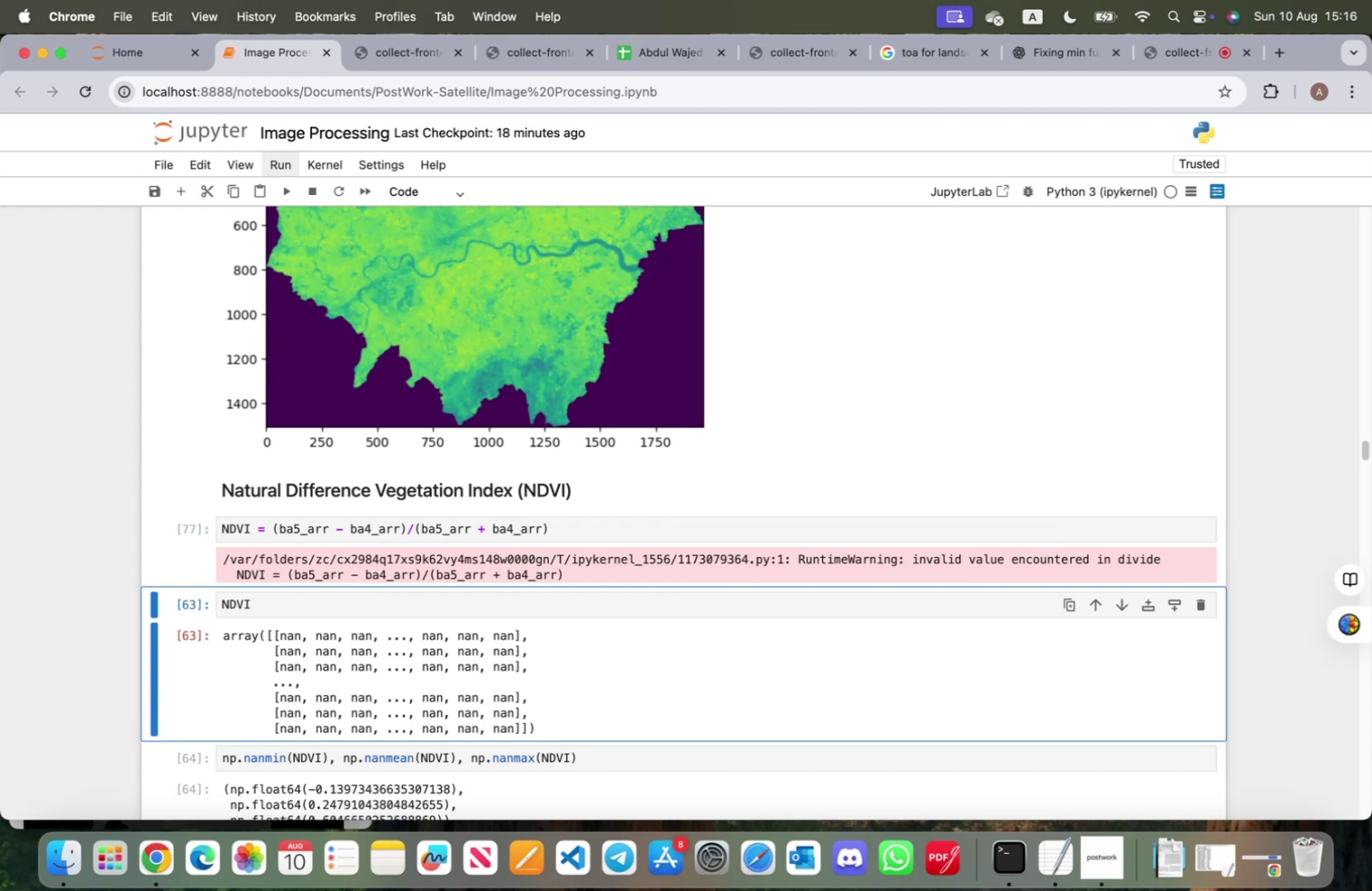 
key(Shift+ShiftRight)
 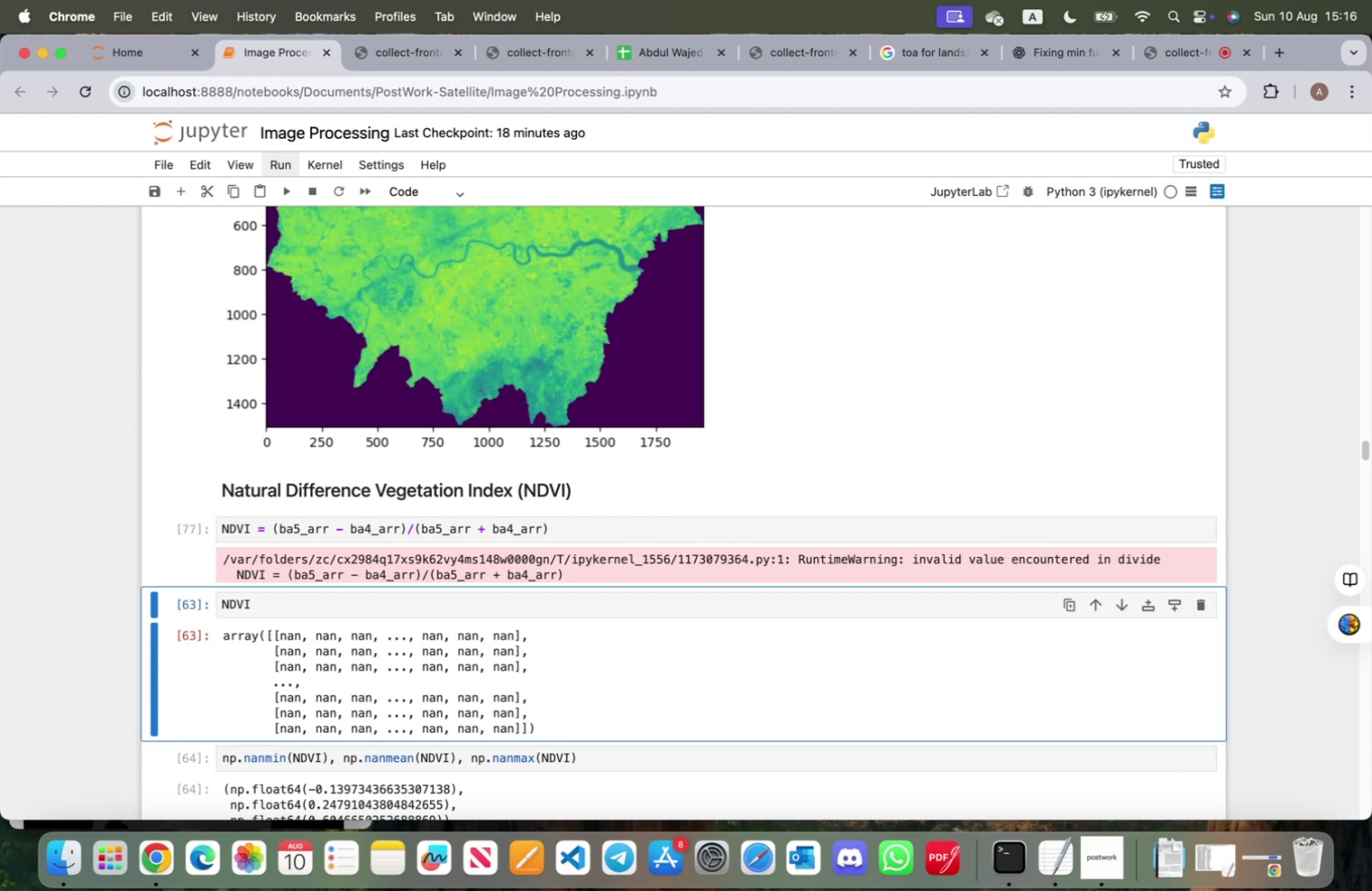 
key(Shift+Enter)
 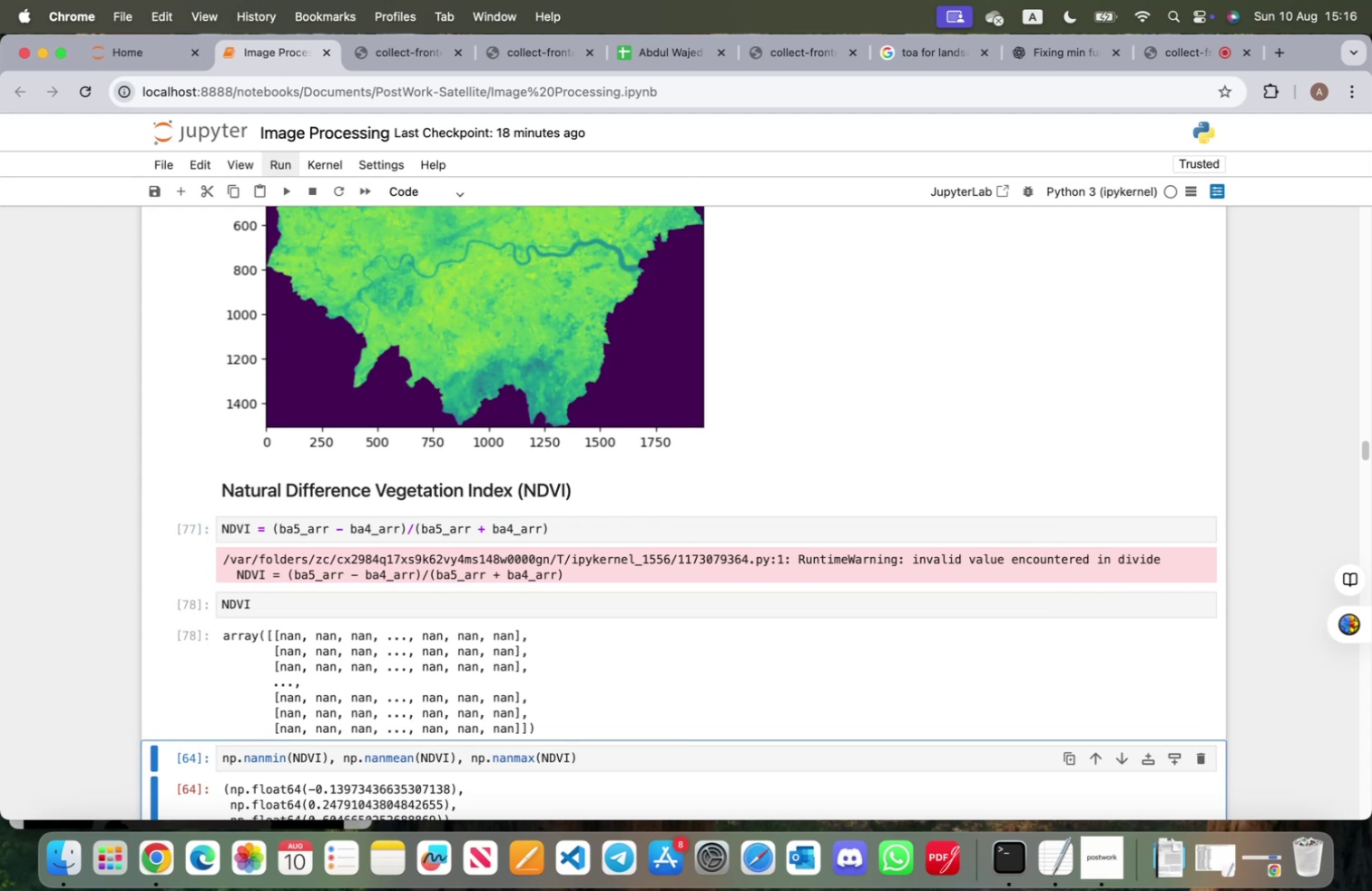 
key(Shift+ShiftRight)
 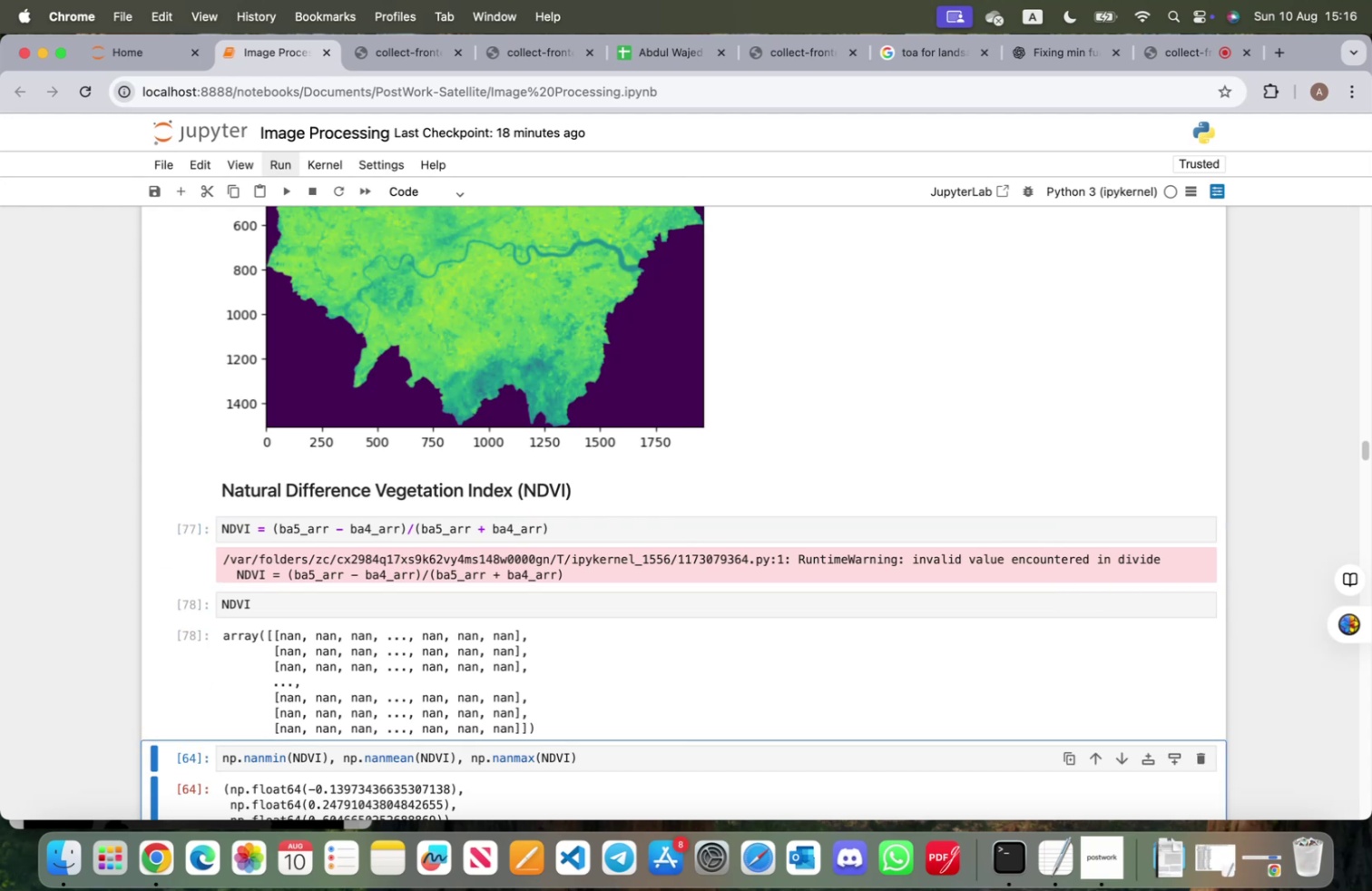 
key(Shift+Enter)
 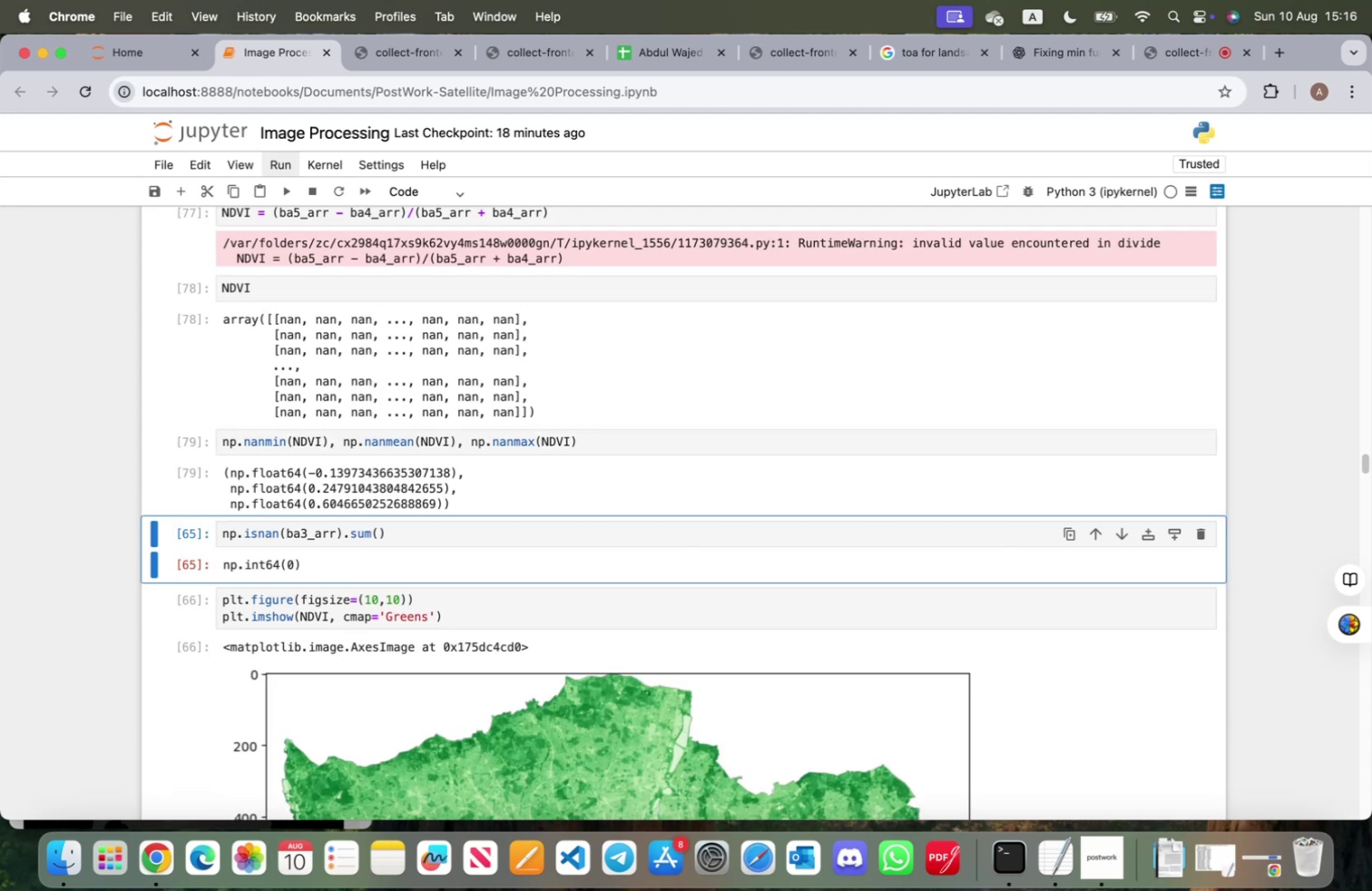 
key(Shift+ShiftRight)
 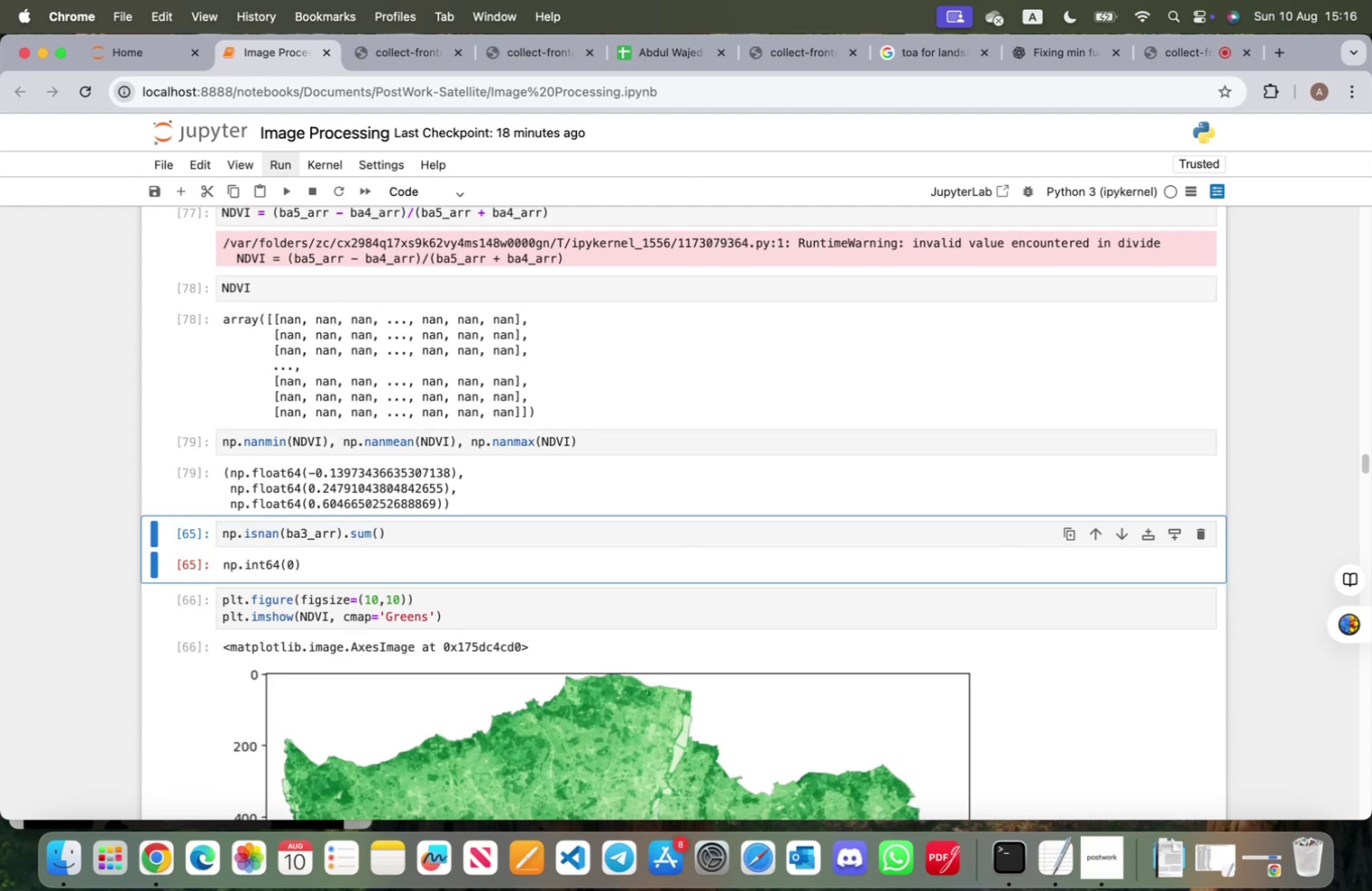 
key(Shift+Enter)
 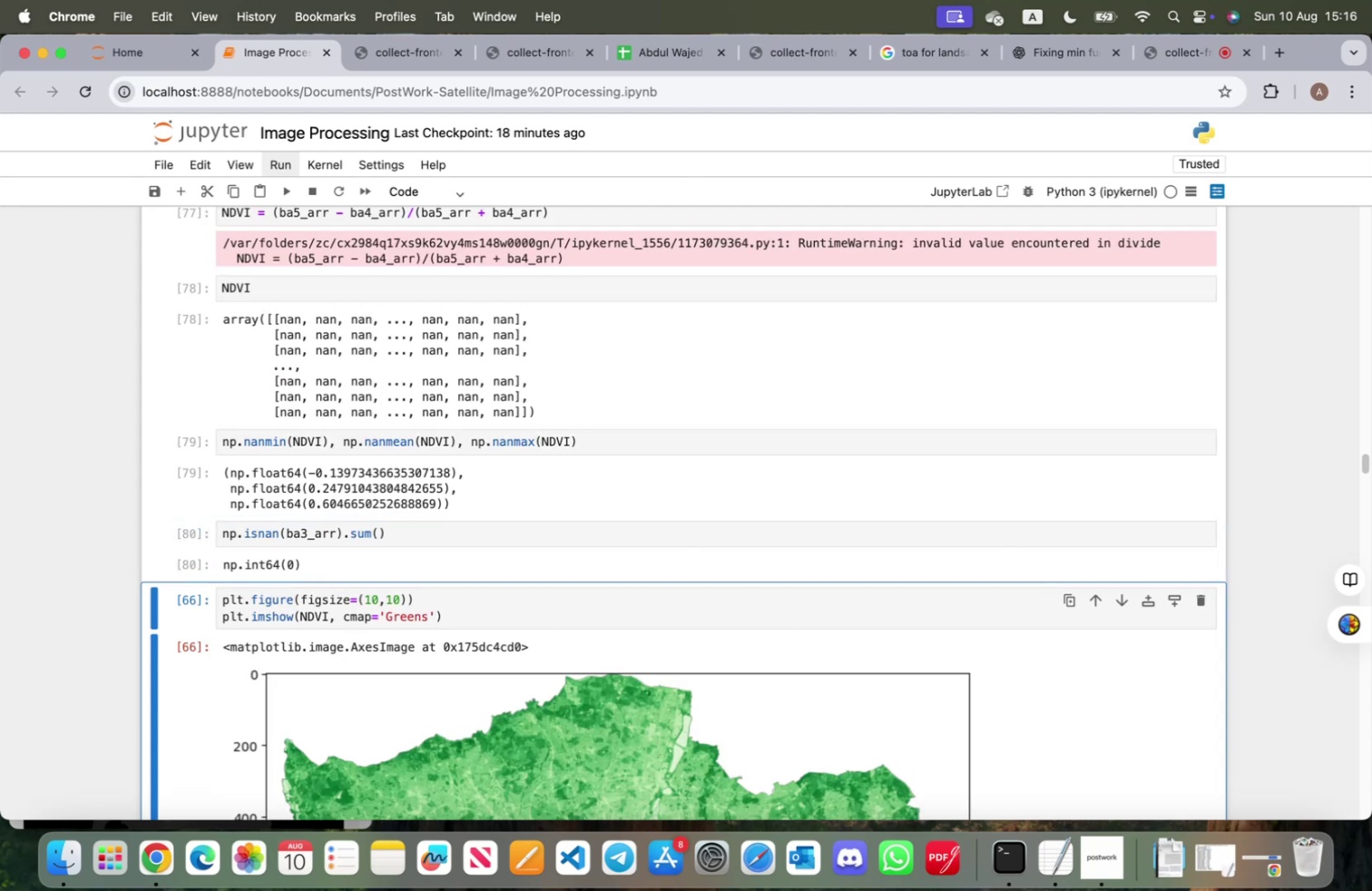 
key(Shift+ShiftRight)
 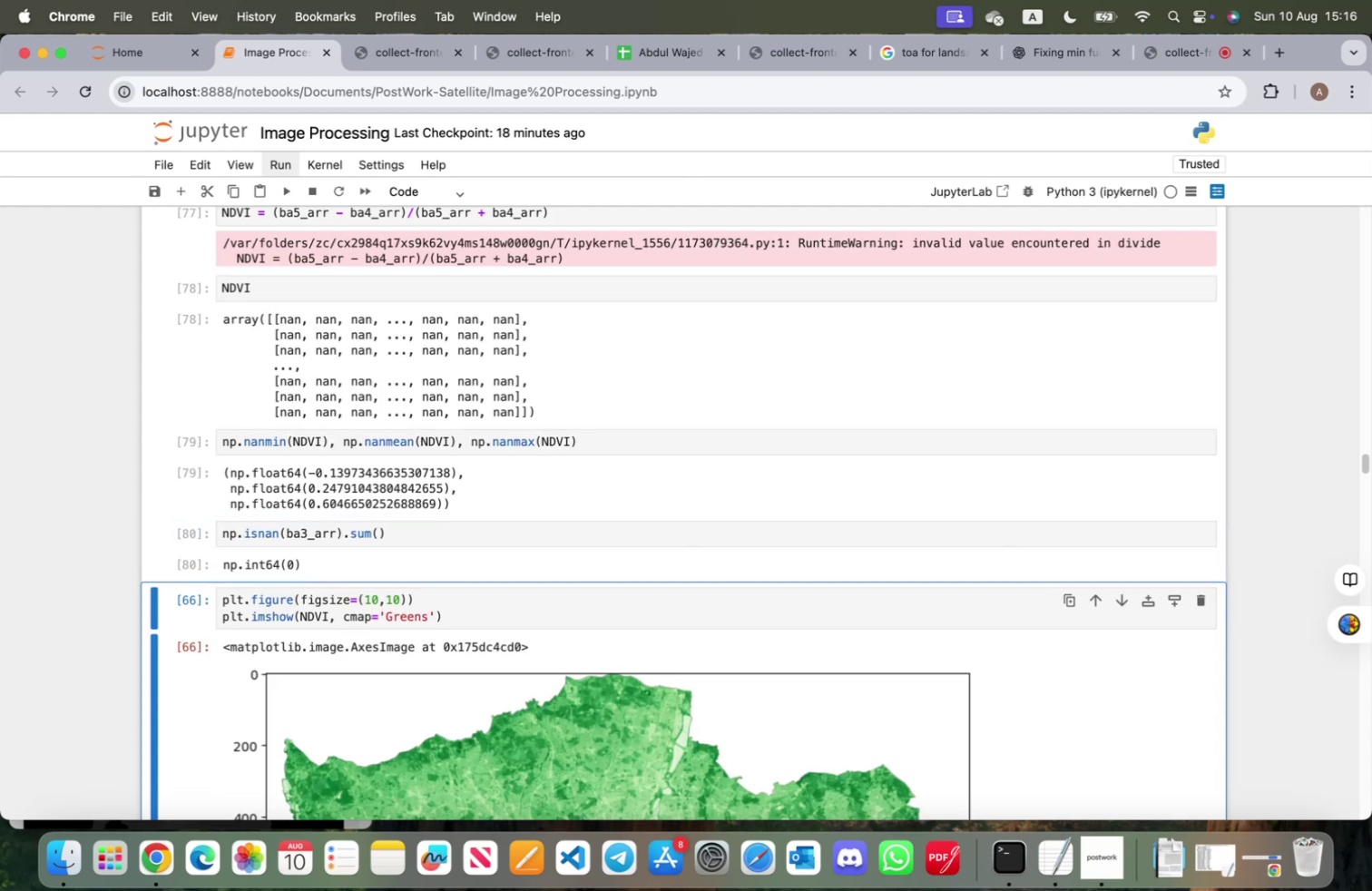 
key(Shift+Enter)
 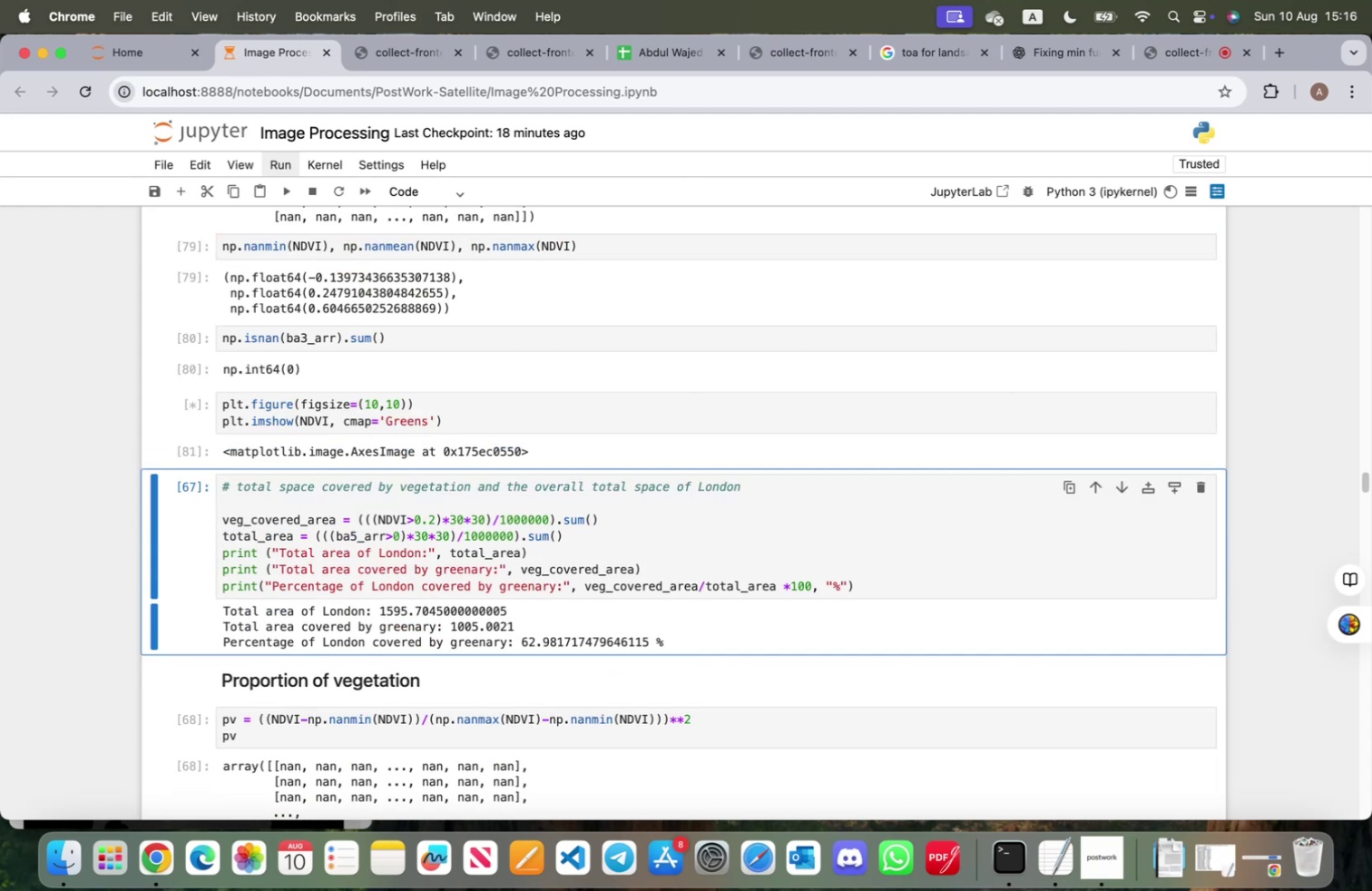 
key(Shift+ShiftRight)
 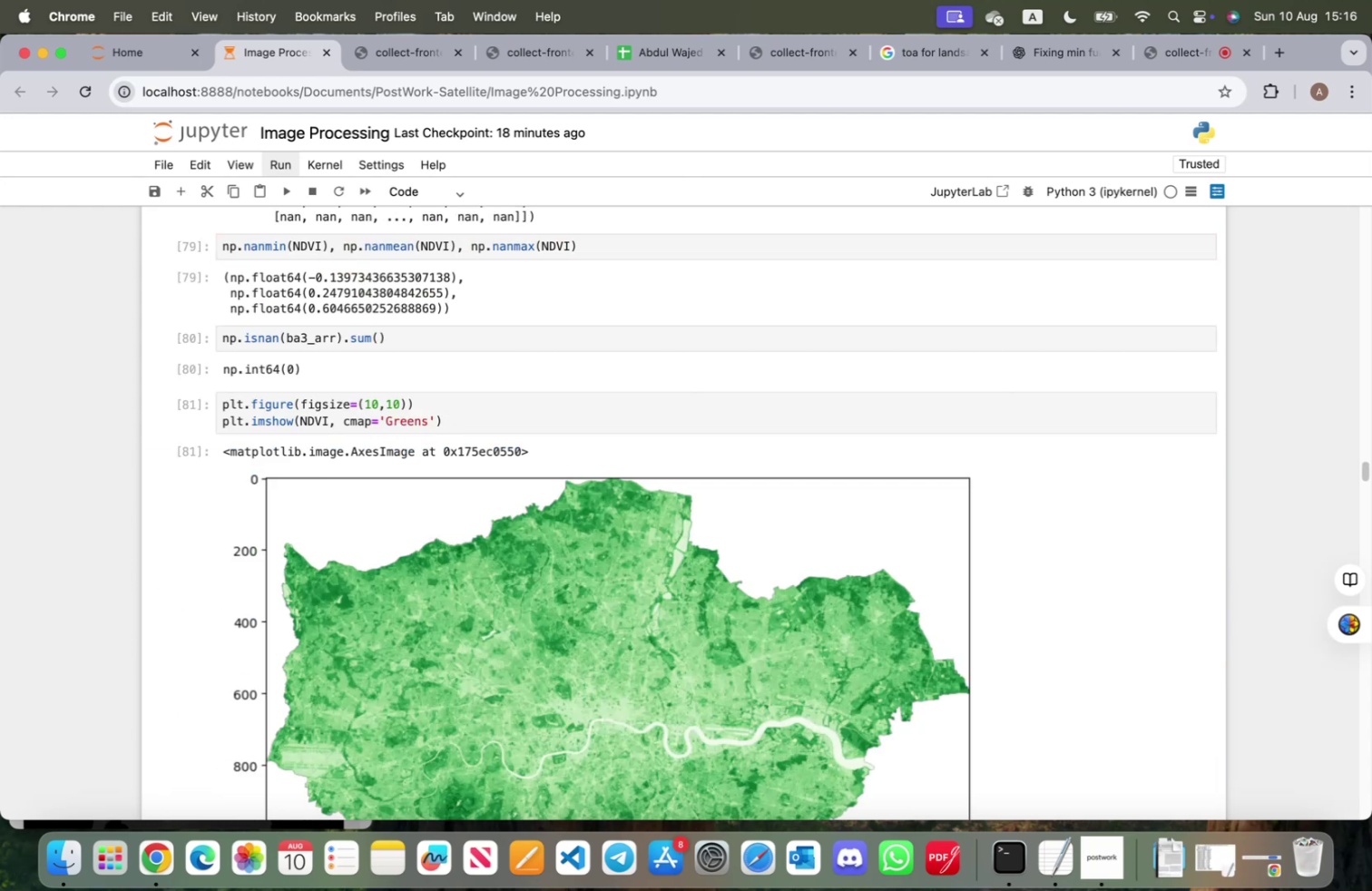 
key(Shift+Enter)
 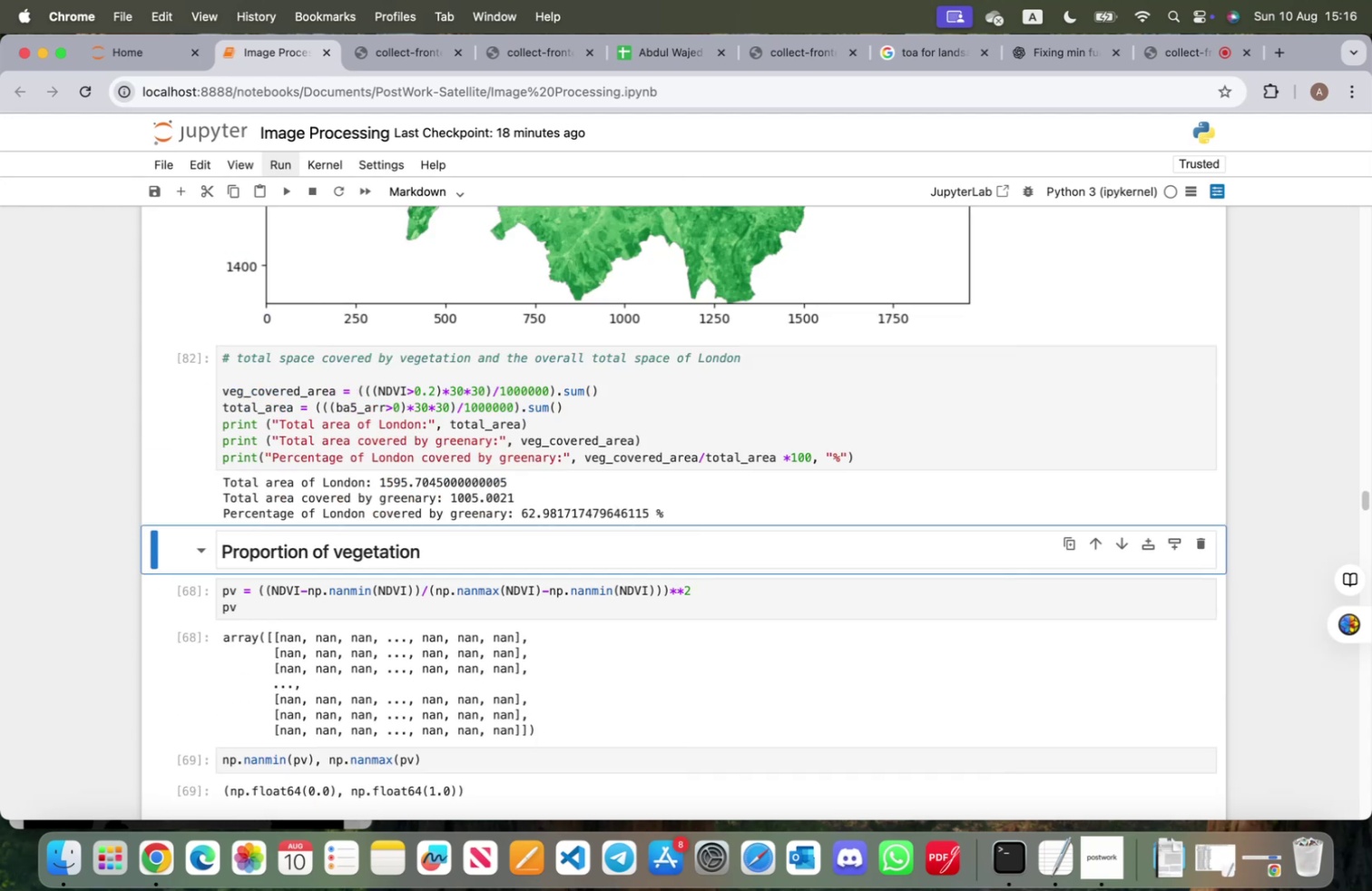 
key(Shift+ShiftRight)
 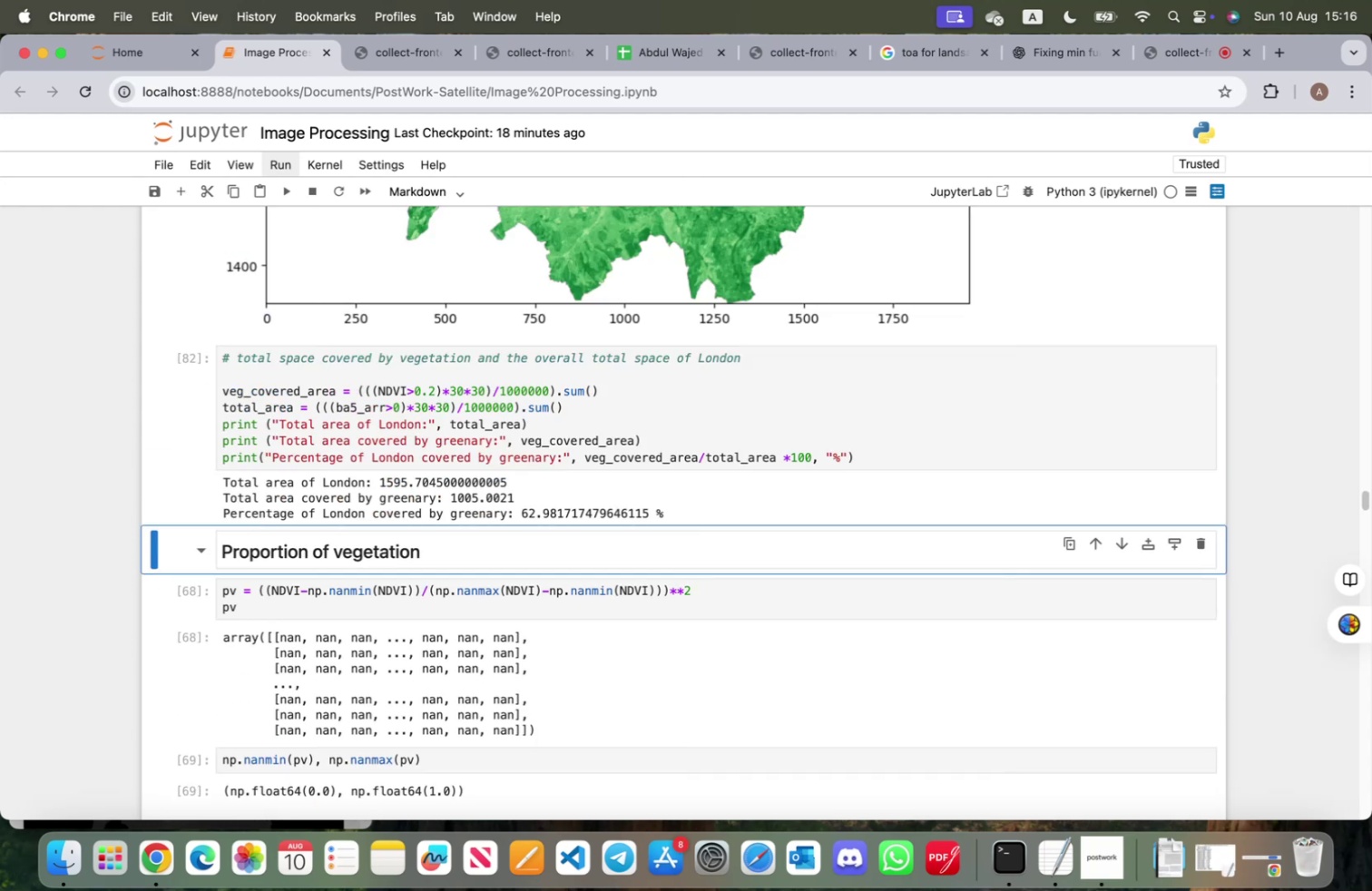 
key(Shift+Enter)
 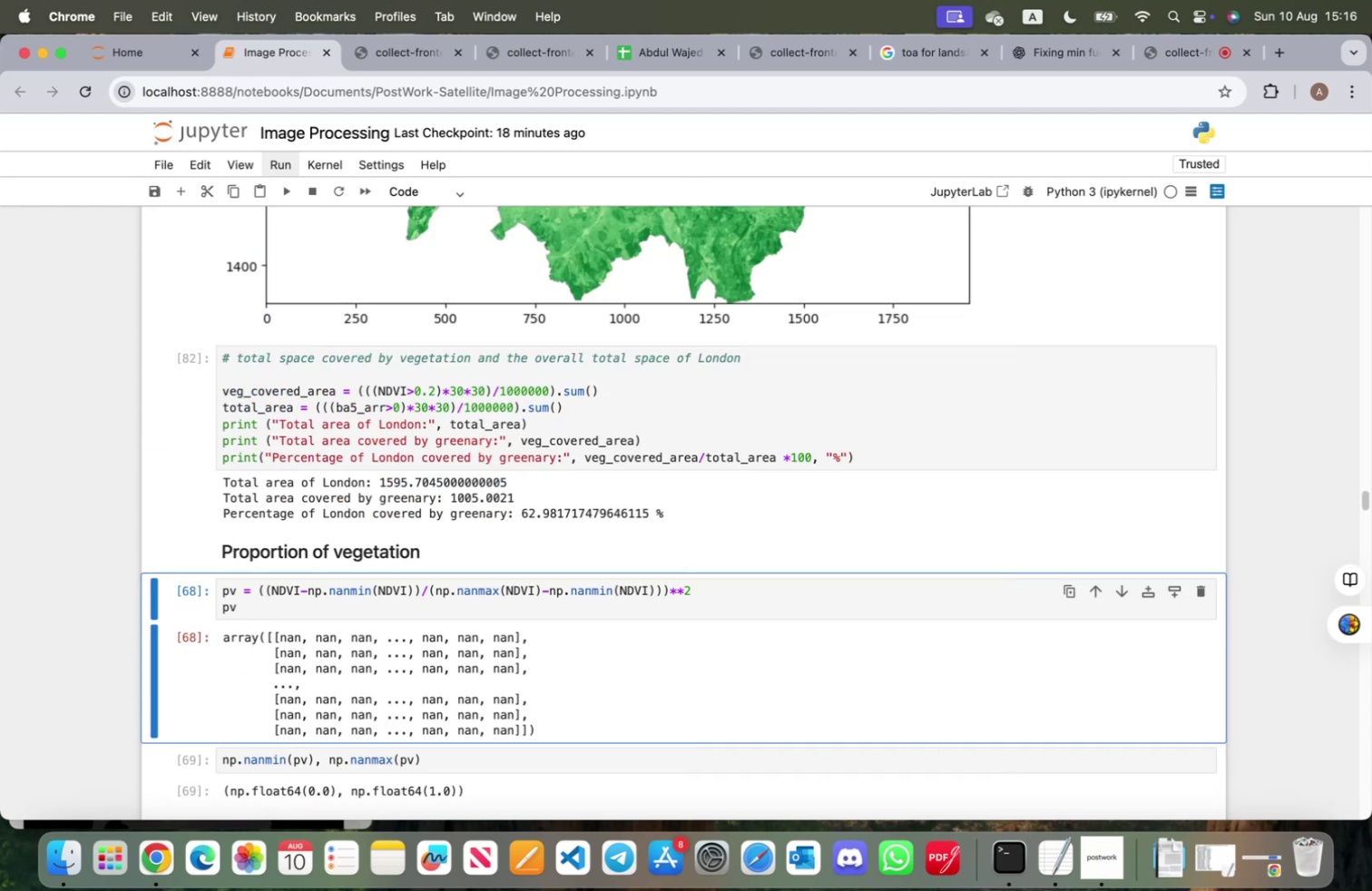 
key(Shift+ShiftRight)
 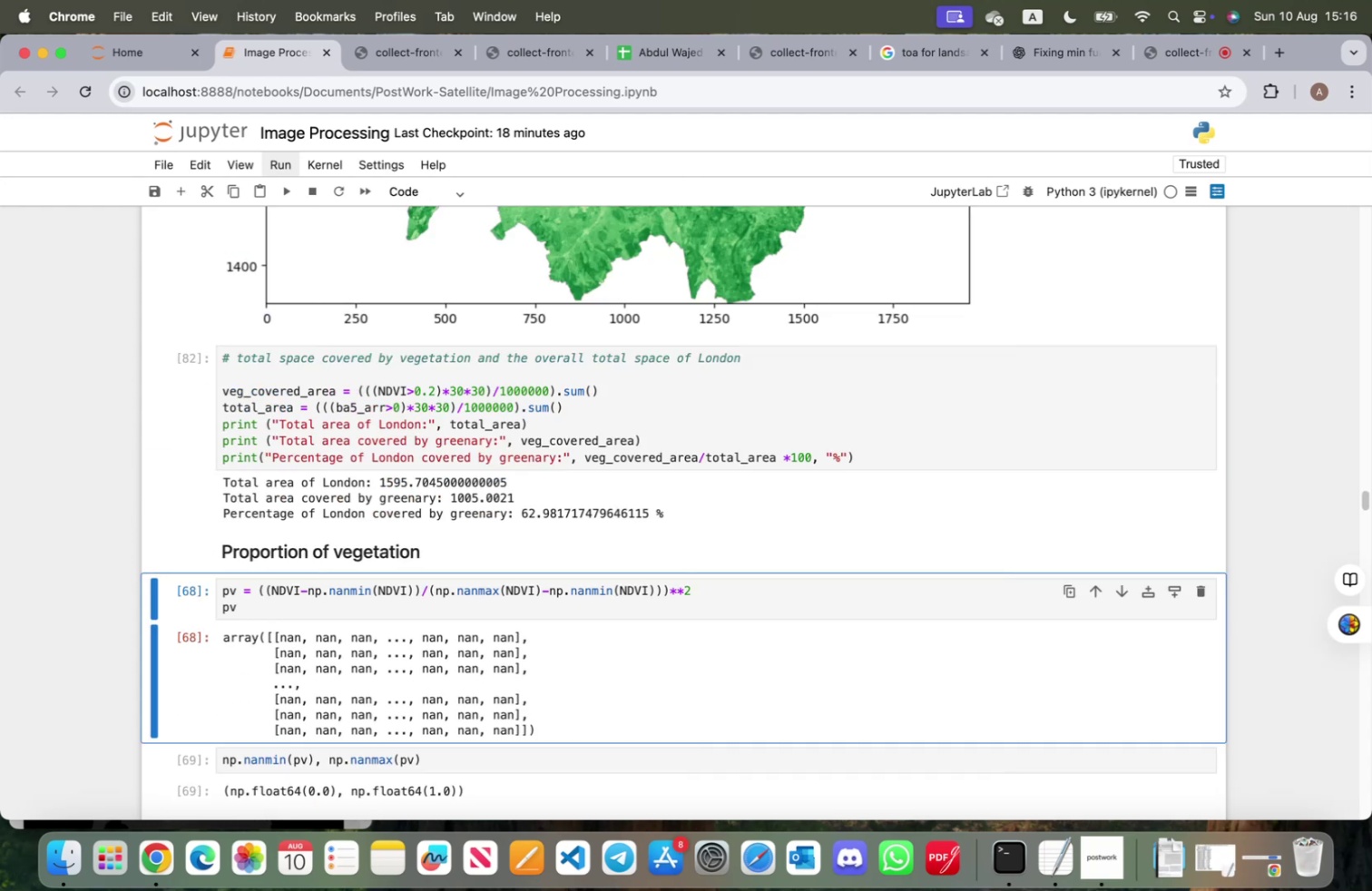 
key(Shift+Enter)
 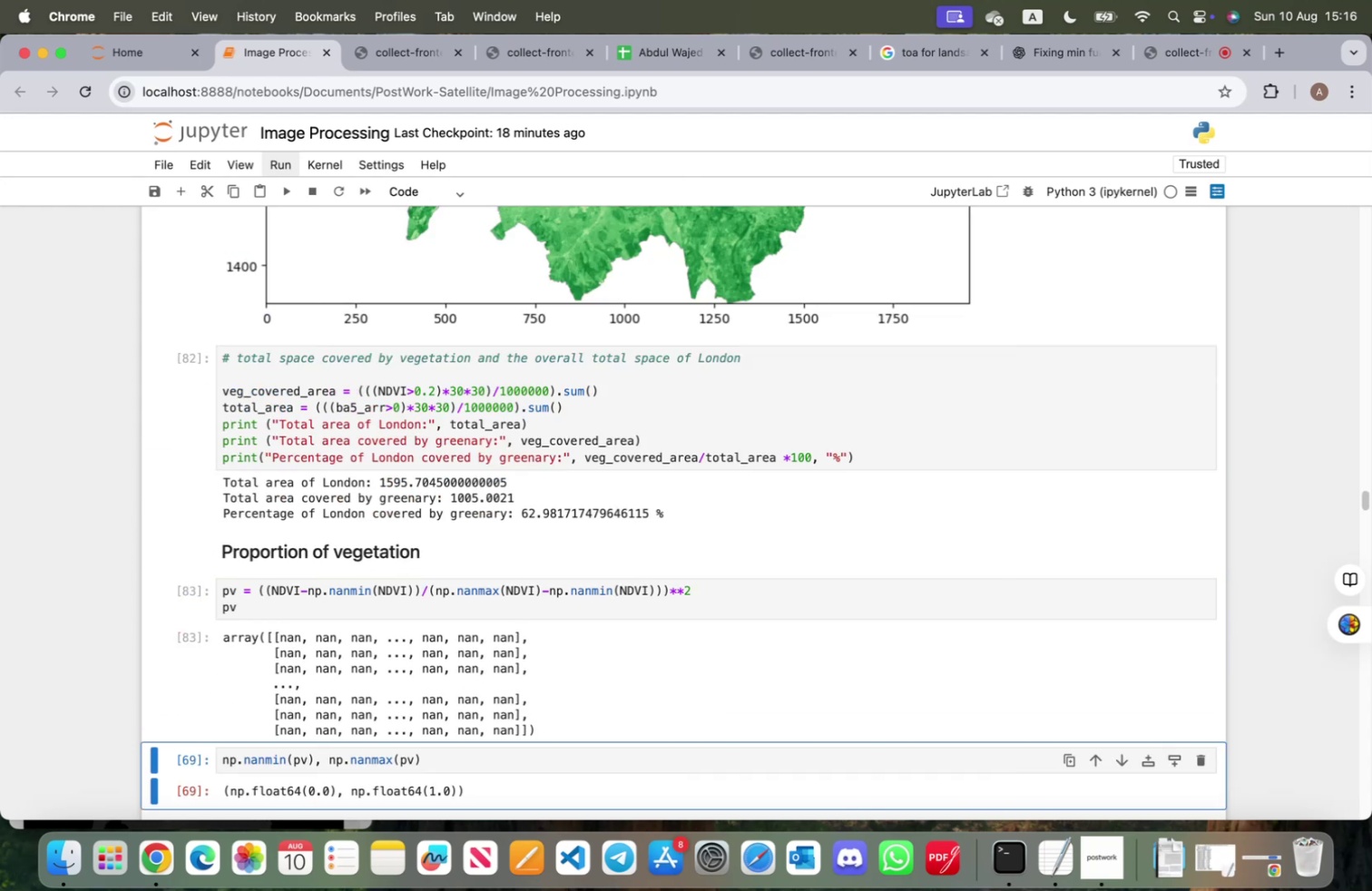 
key(Shift+ShiftRight)
 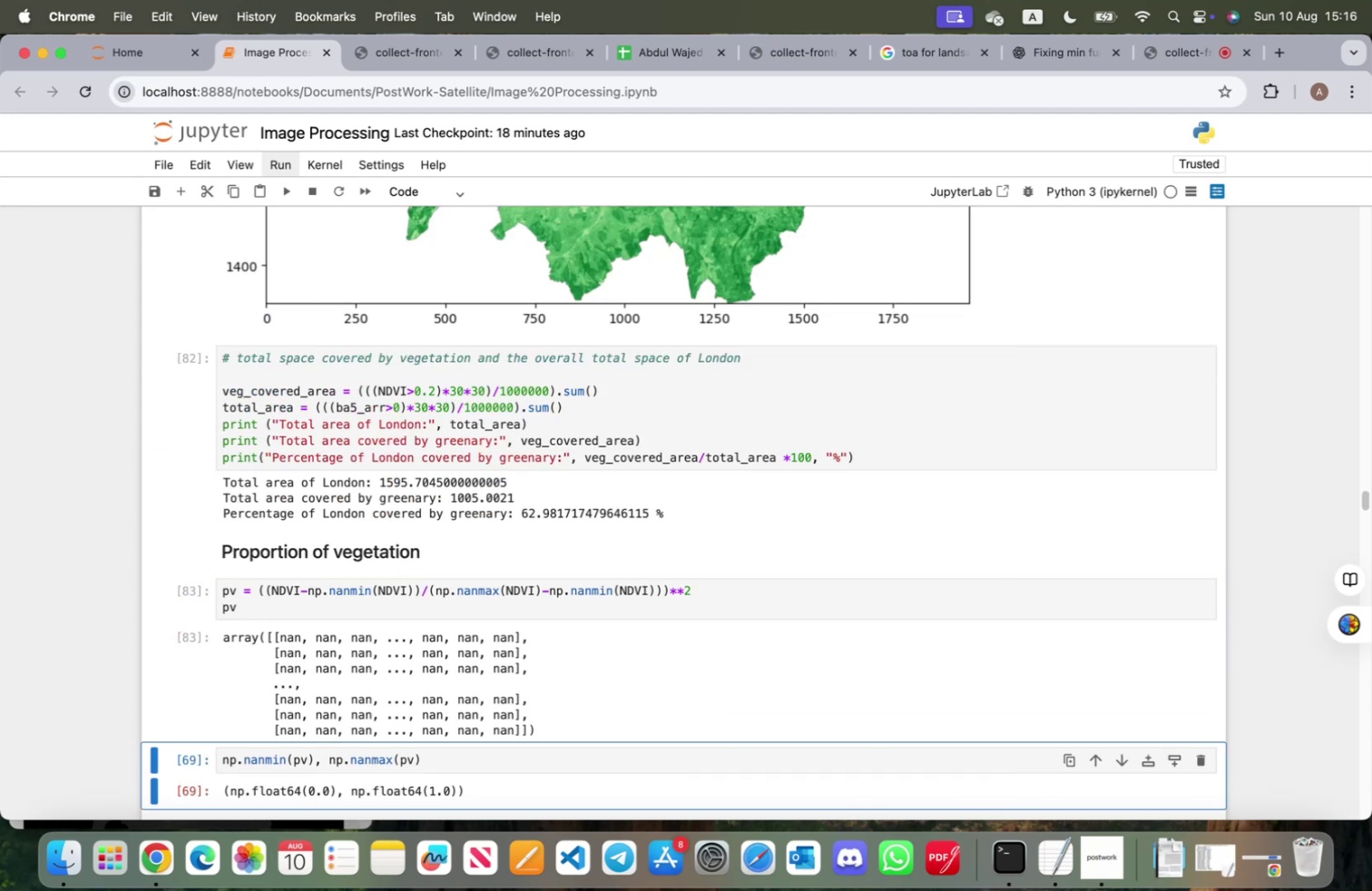 
key(Shift+Enter)
 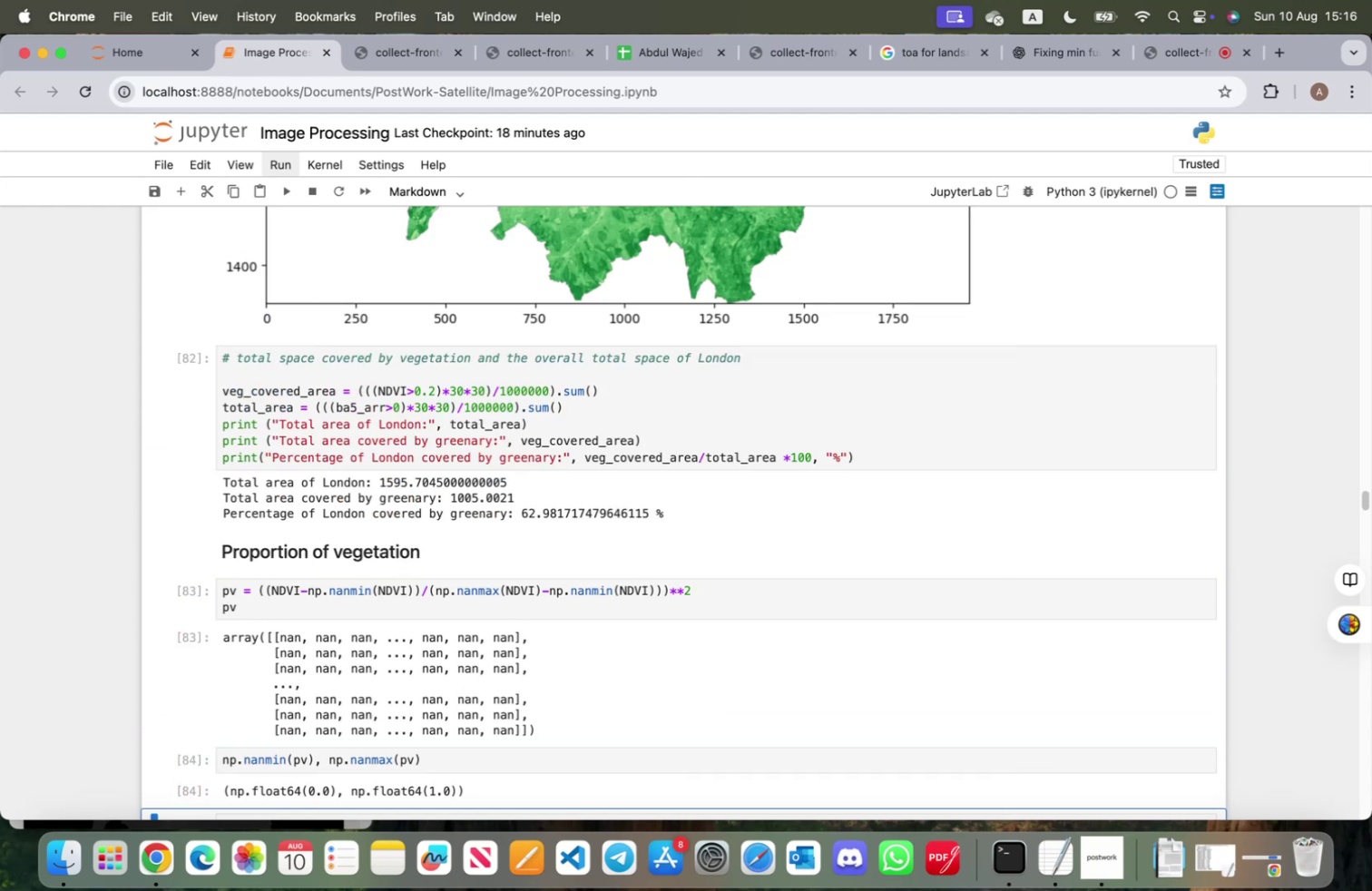 
key(Shift+ShiftRight)
 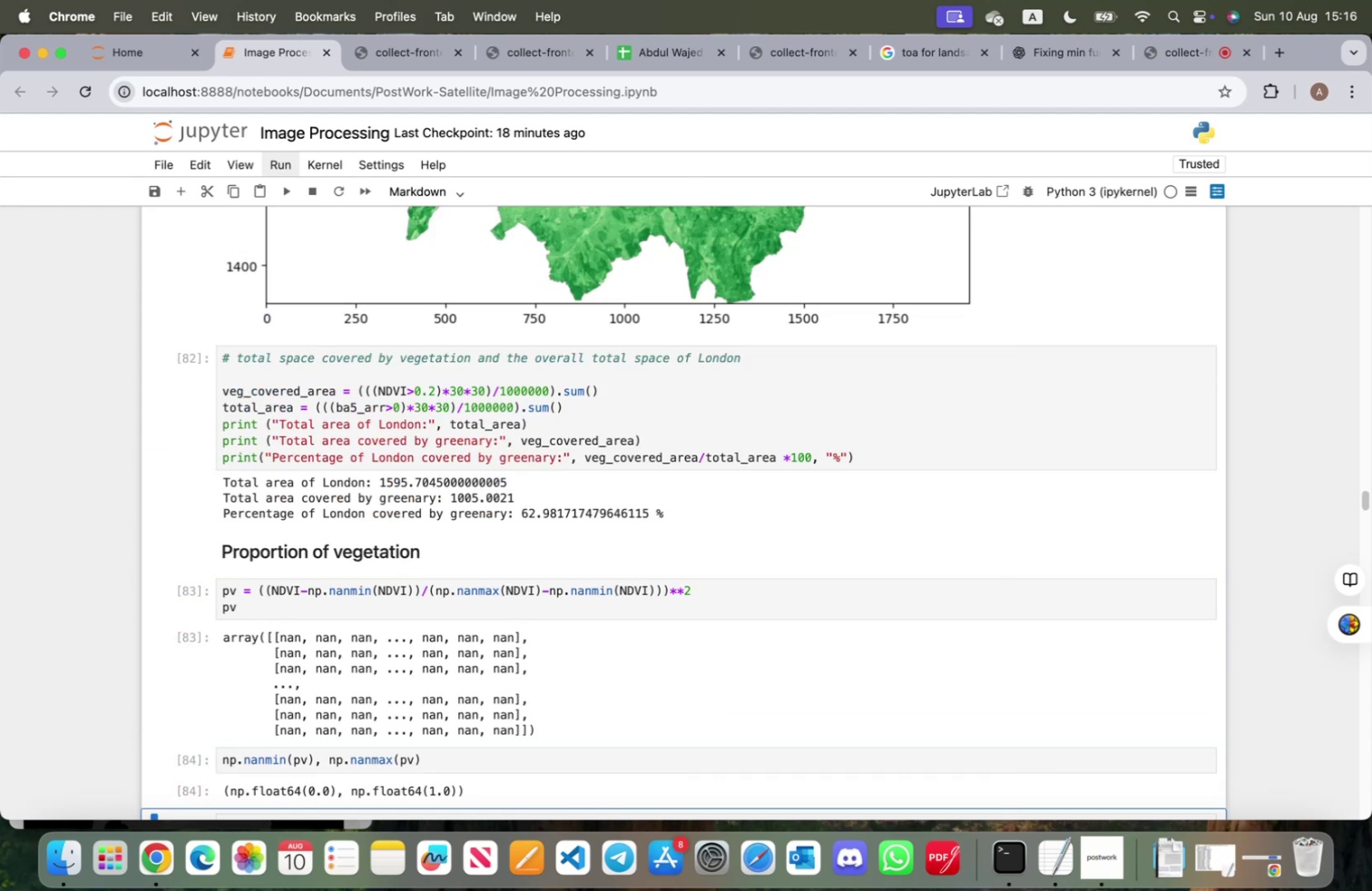 
key(Shift+Enter)
 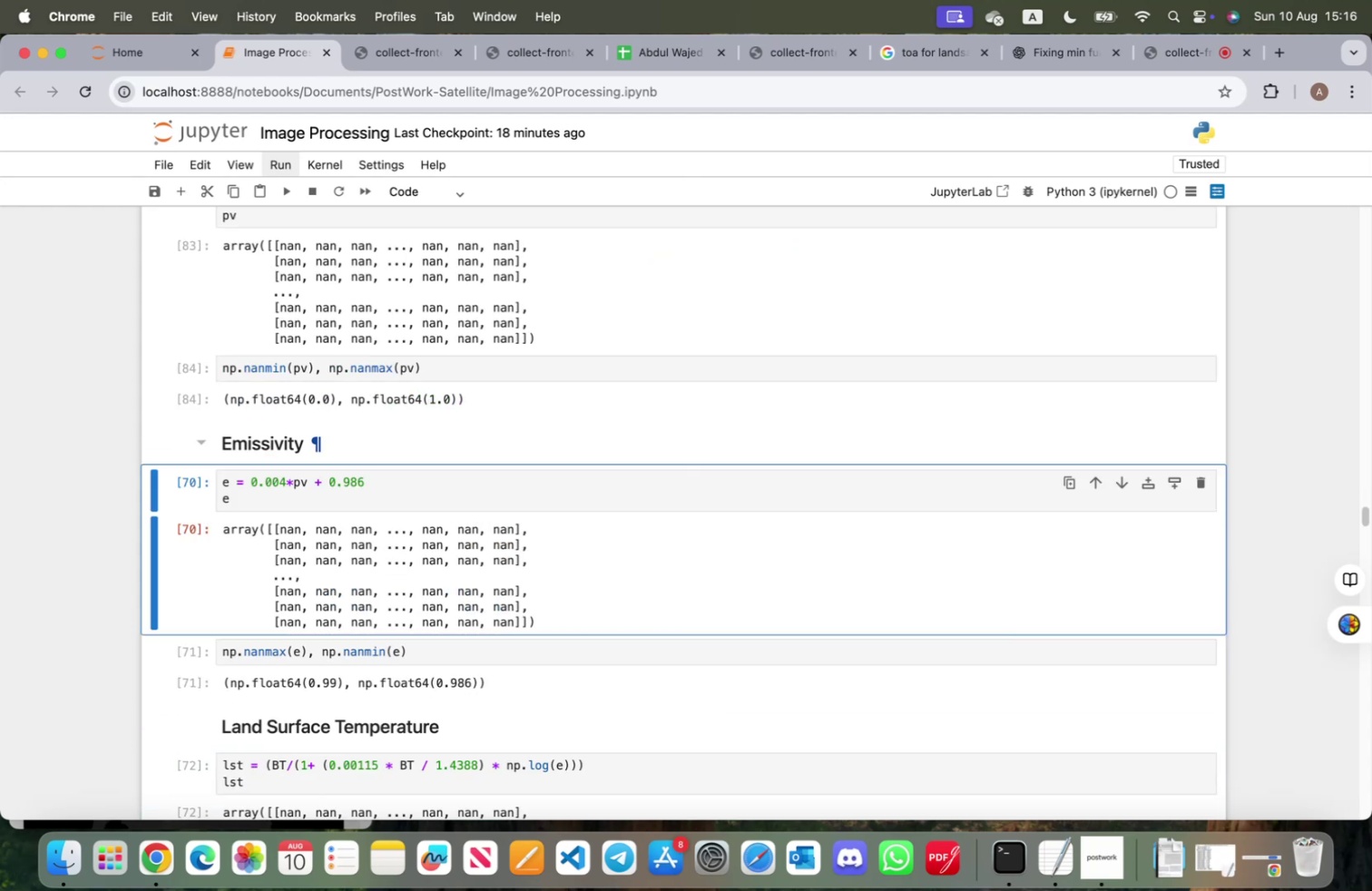 
key(Shift+Enter)
 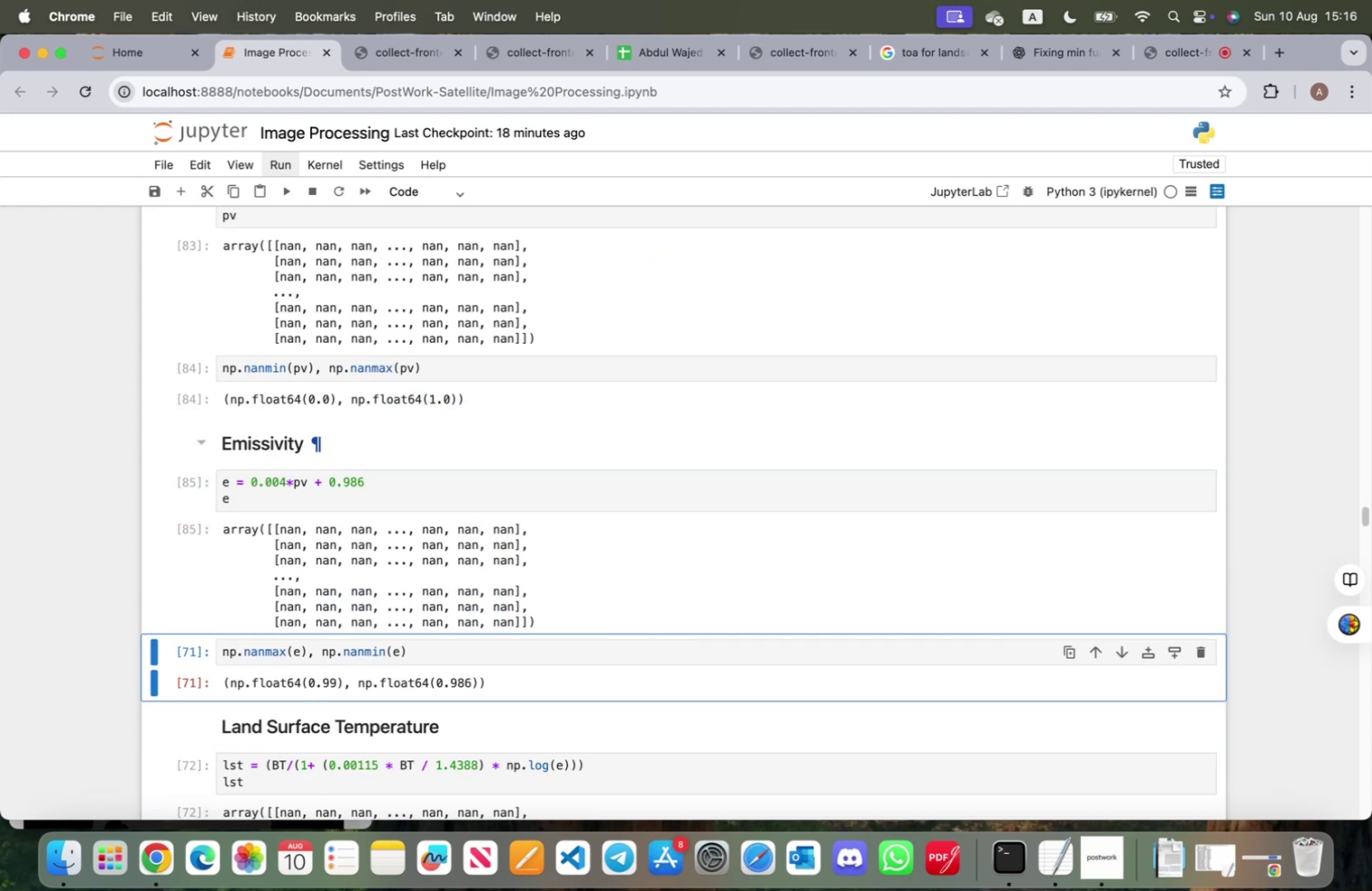 
key(Shift+ShiftRight)
 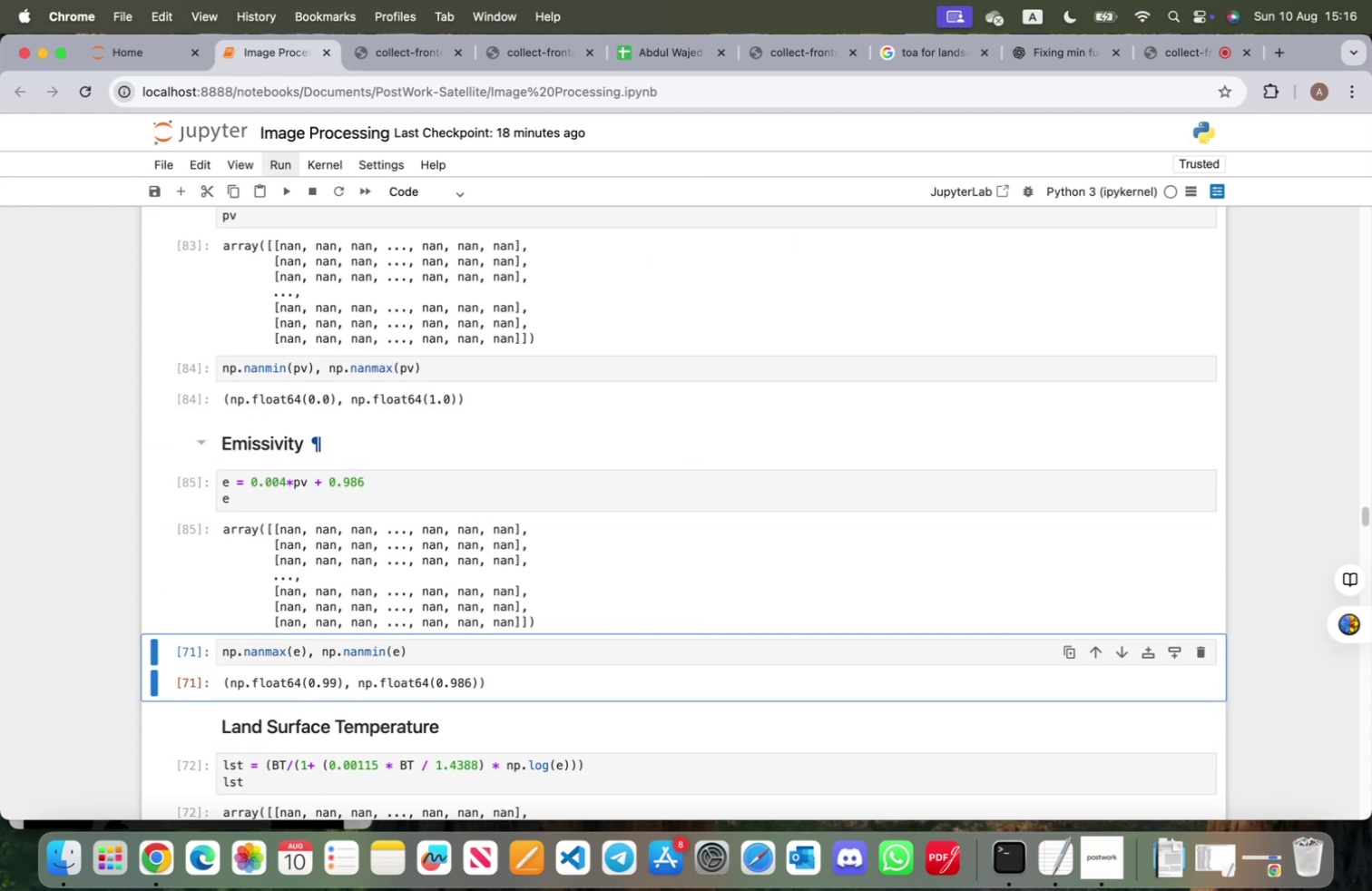 
key(Shift+Enter)
 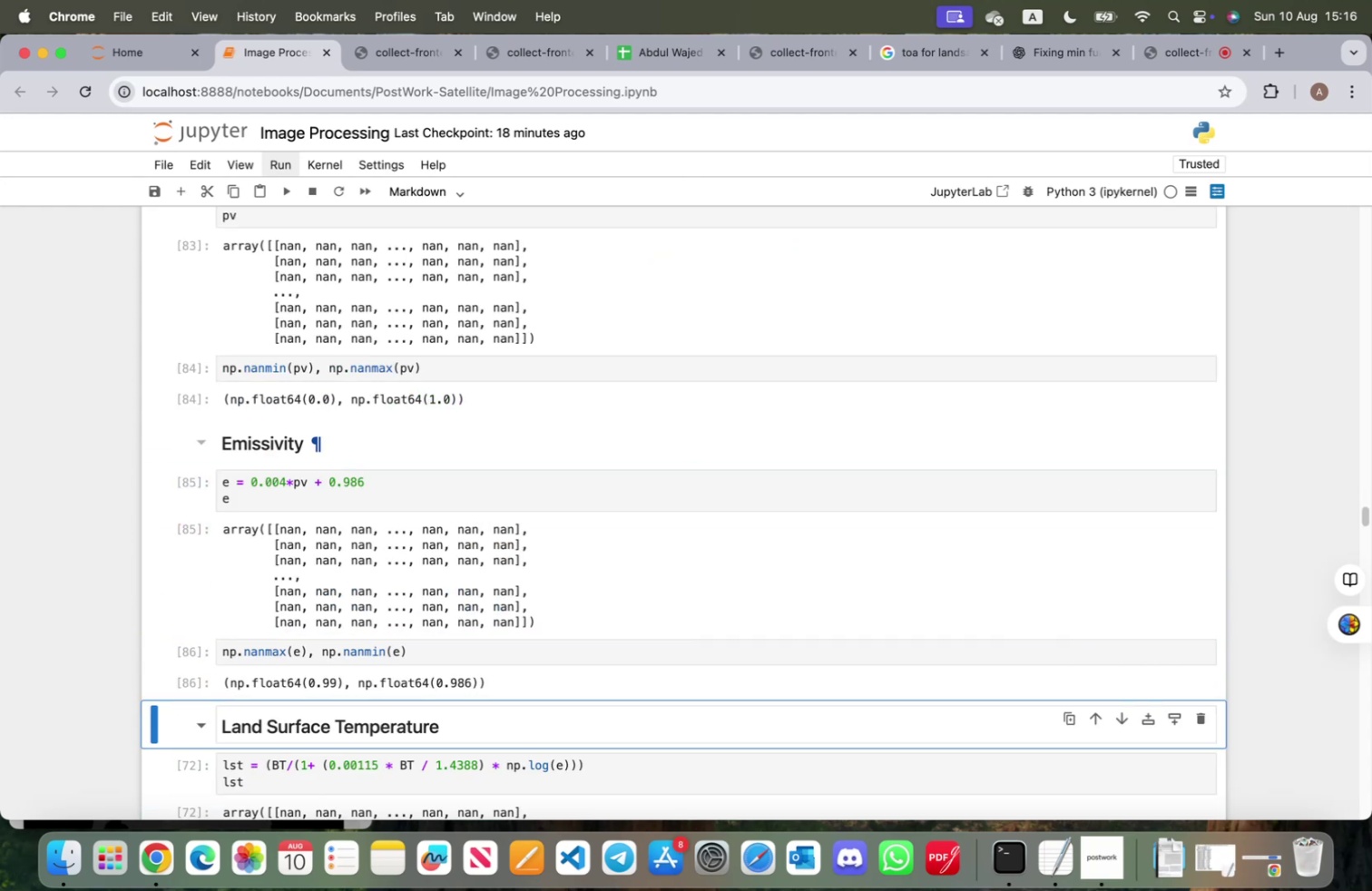 
key(Shift+ShiftRight)
 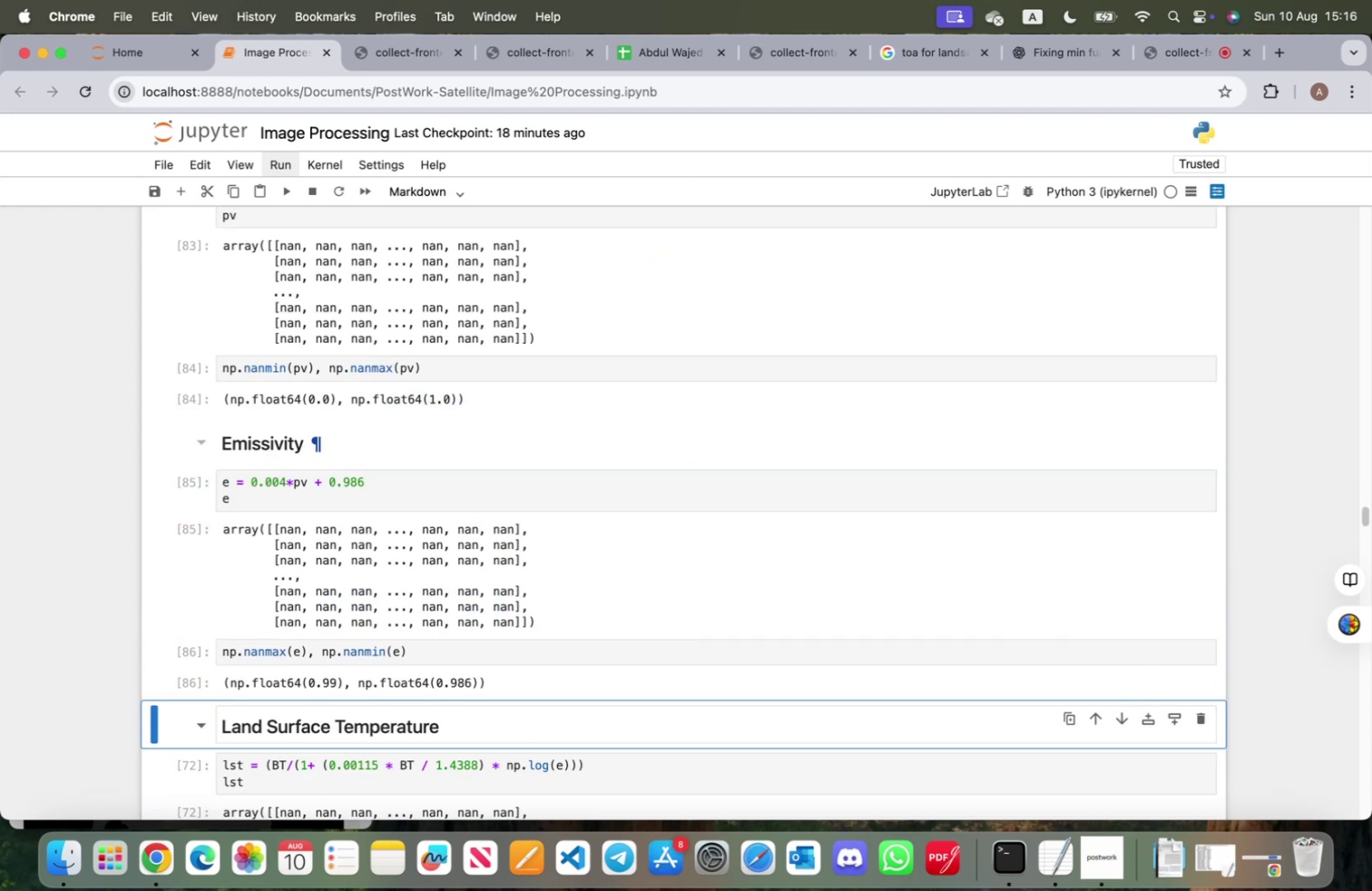 
key(Shift+Enter)
 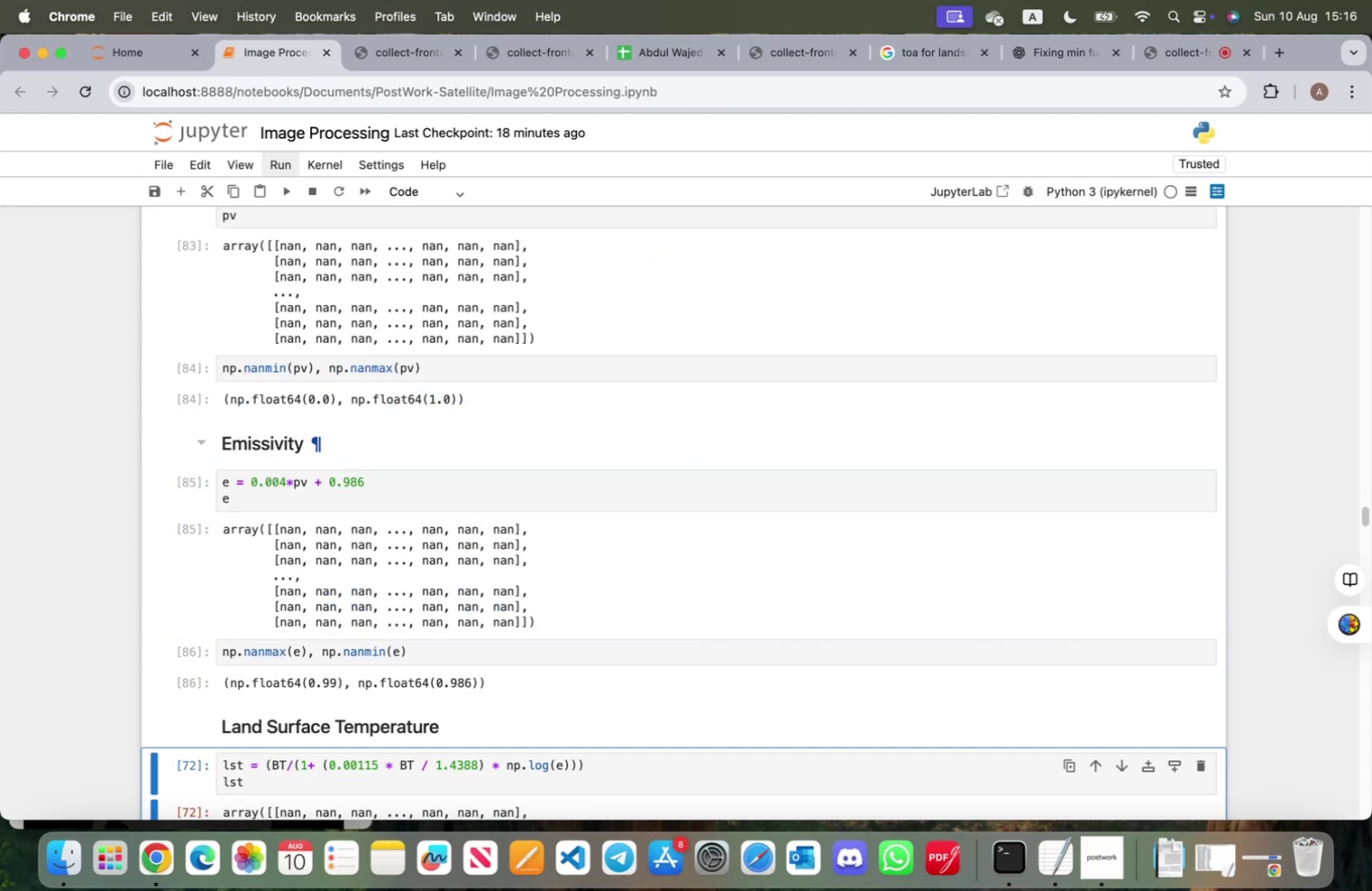 
key(Shift+ShiftRight)
 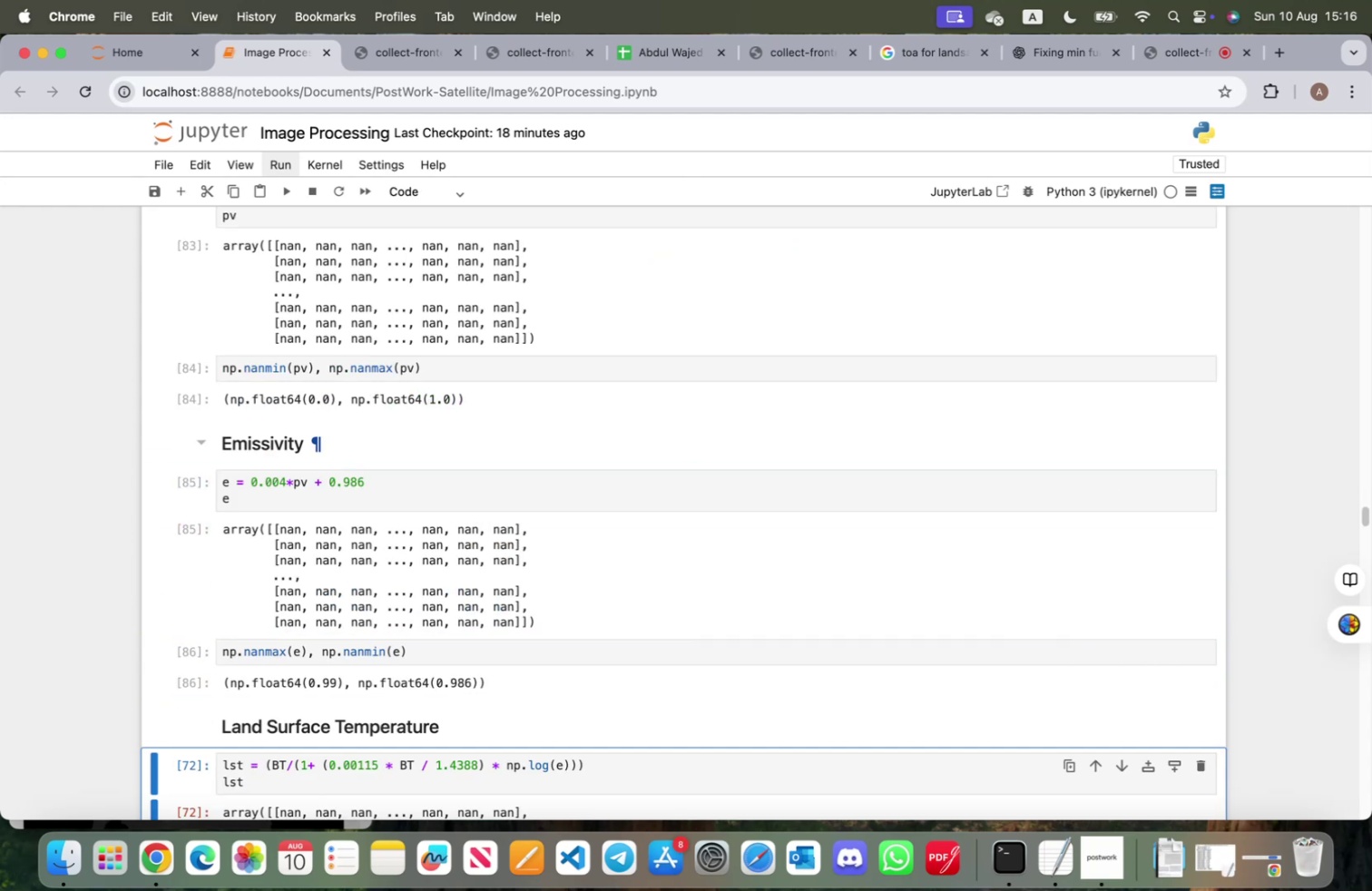 
key(Shift+Enter)
 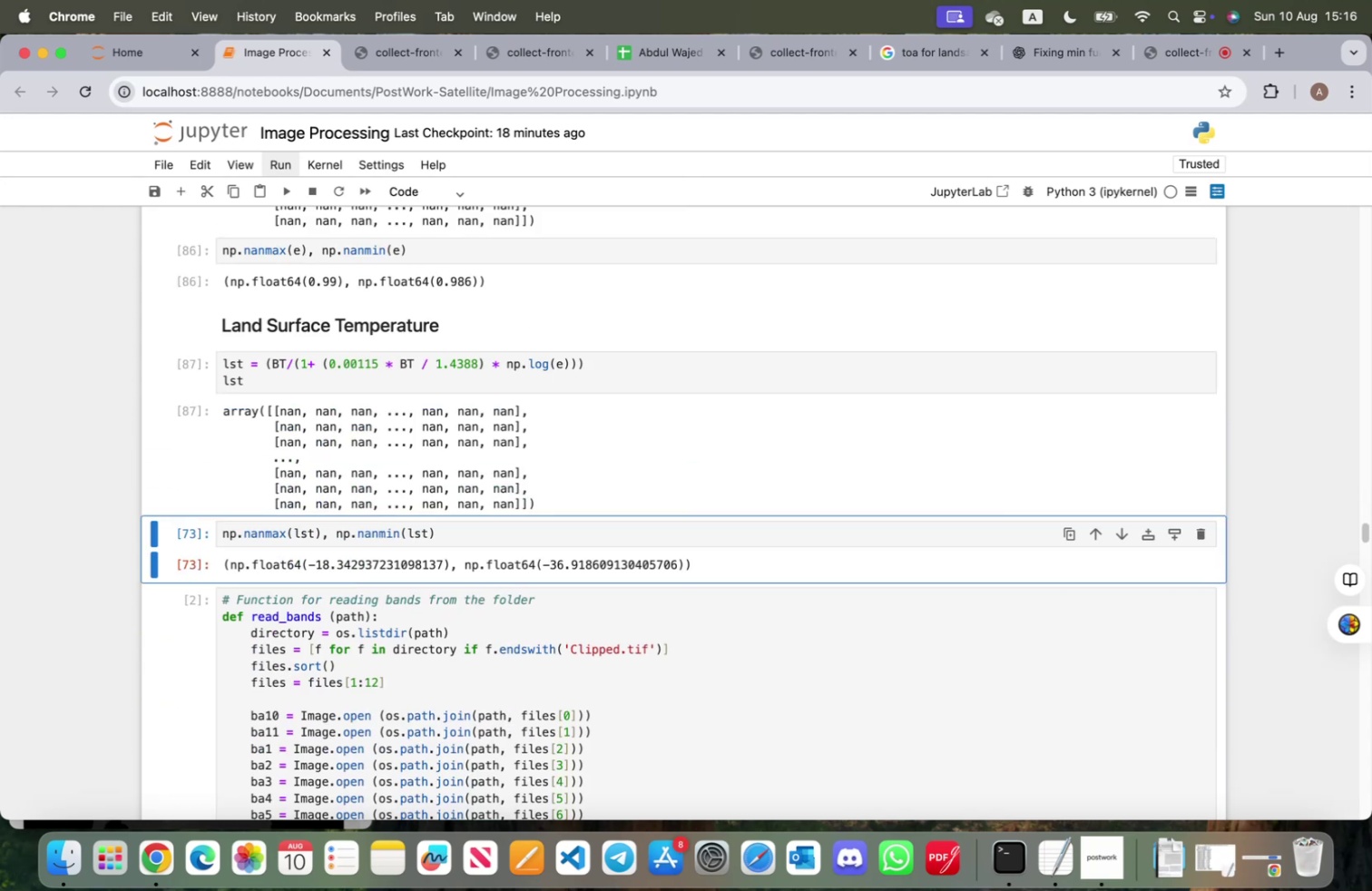 
key(Shift+ShiftRight)
 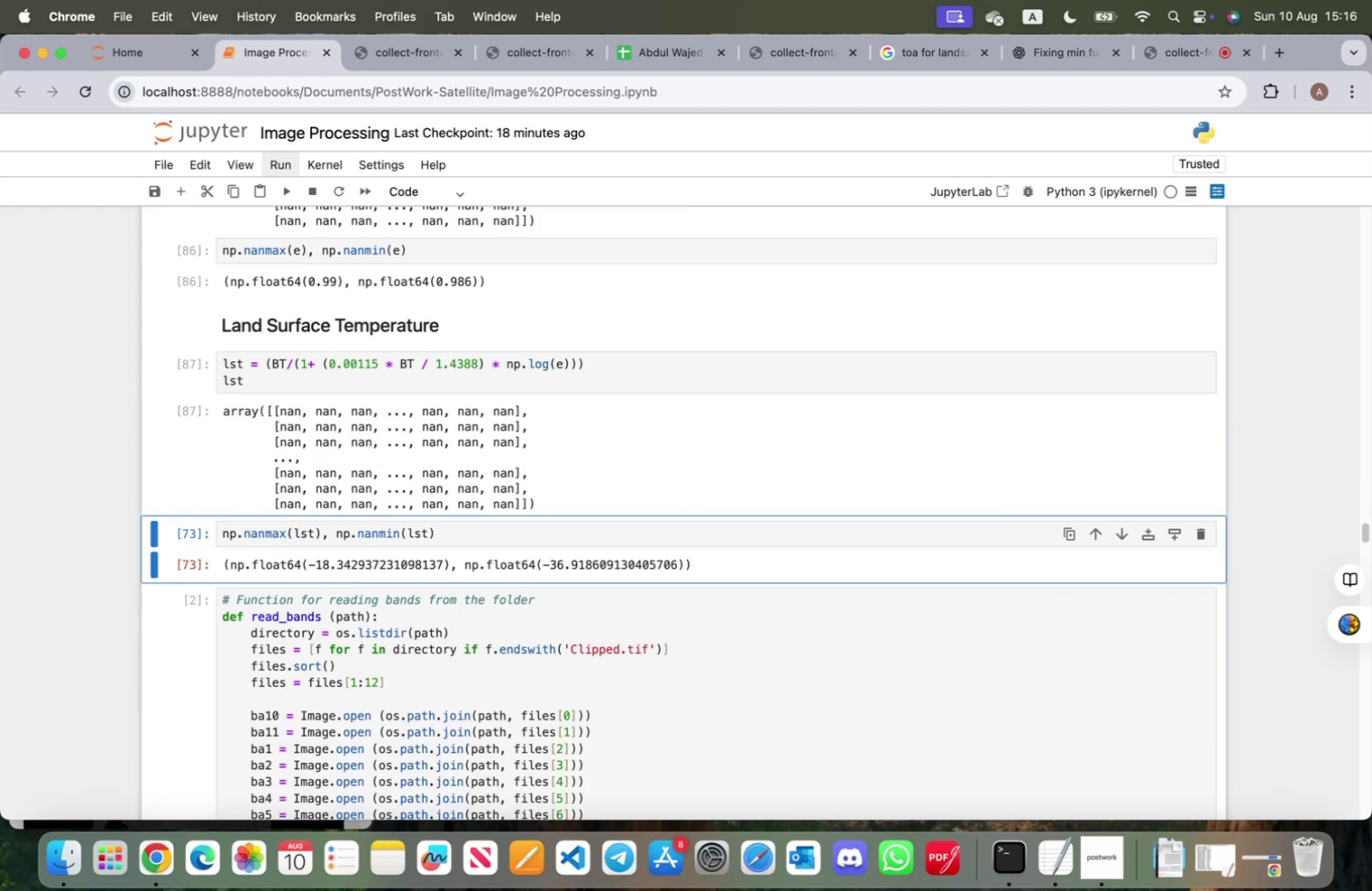 
key(Shift+Enter)
 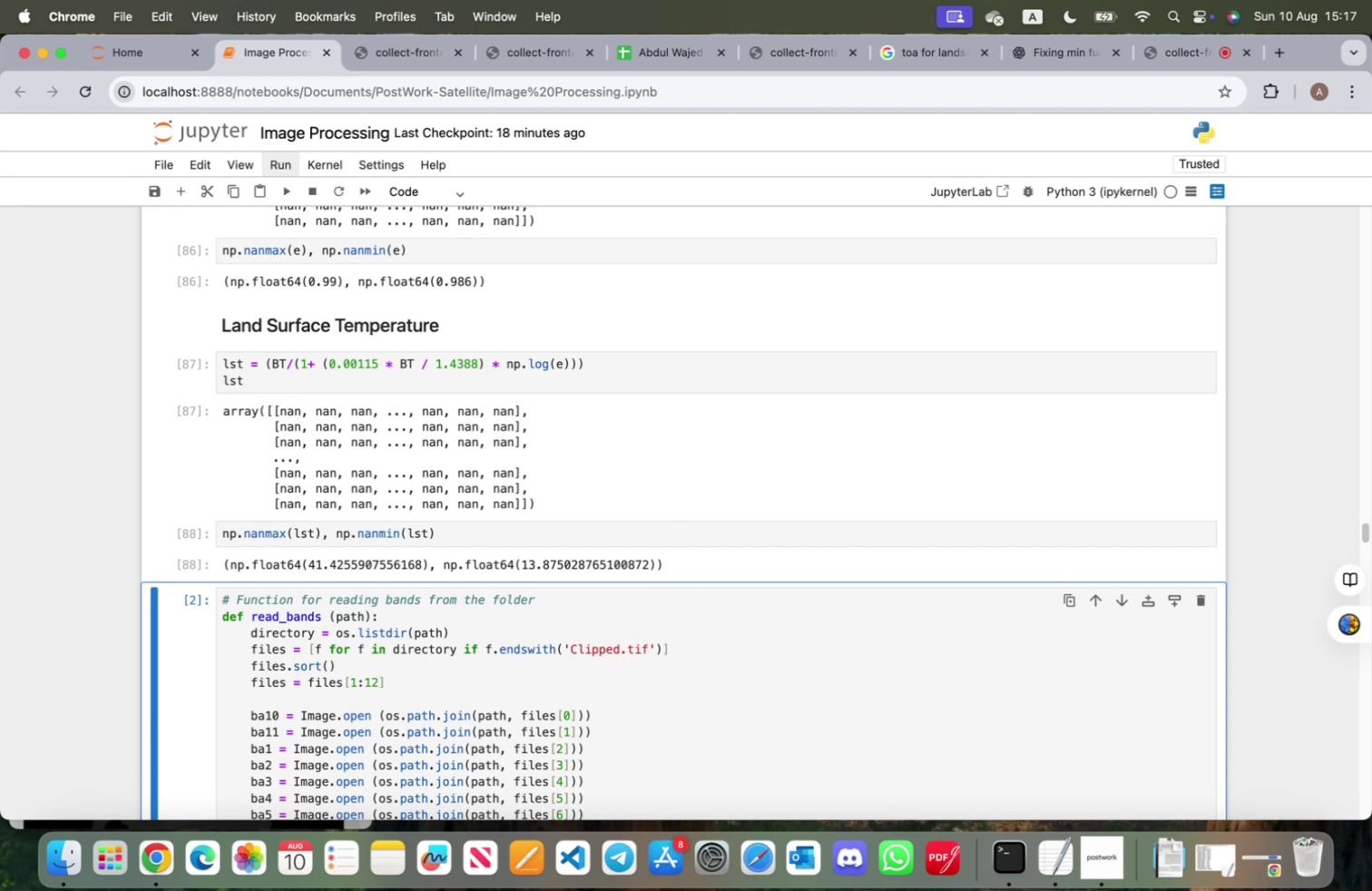 
wait(10.79)
 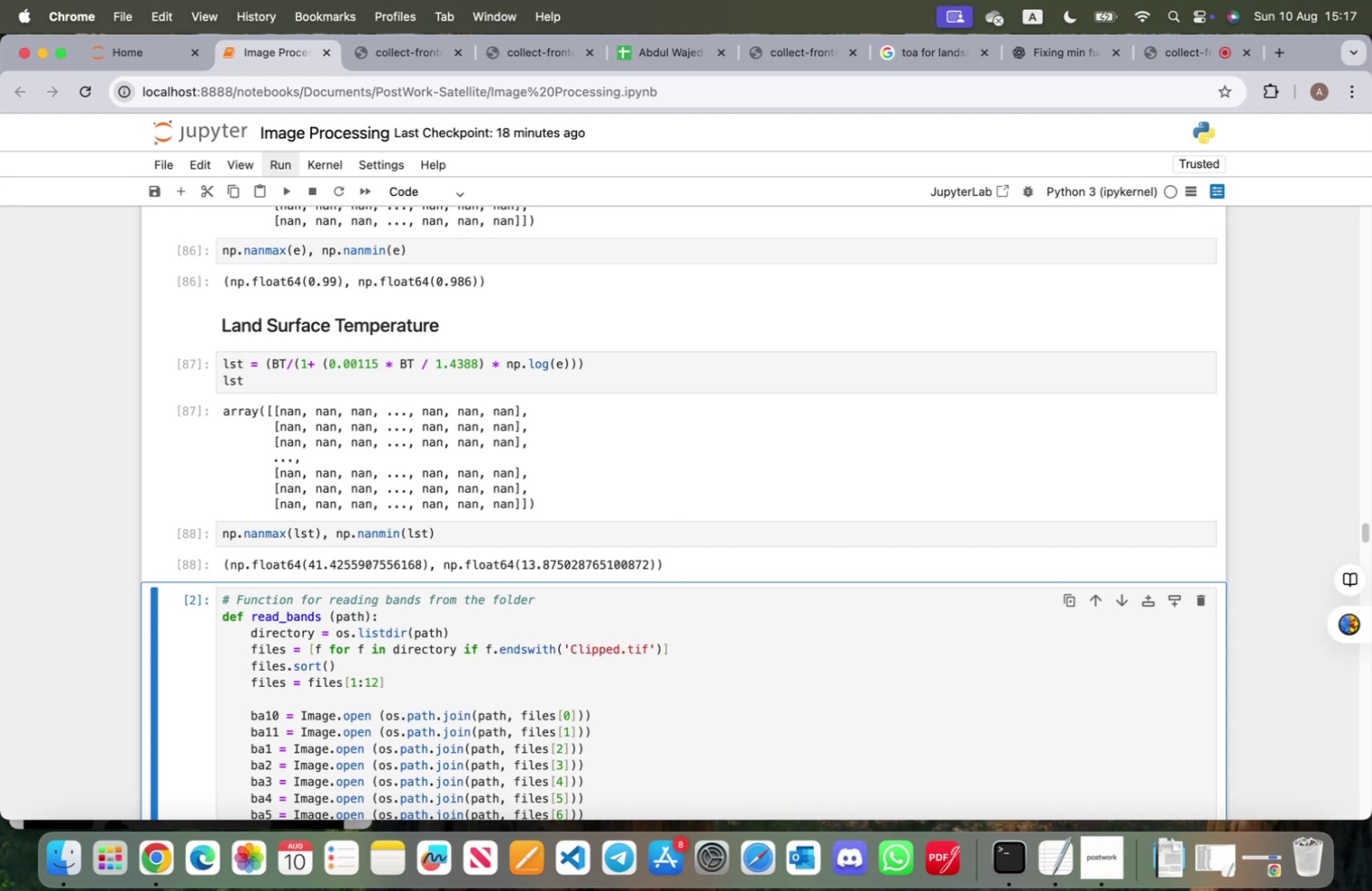 
scroll: coordinate [553, 483], scroll_direction: down, amount: 16.0
 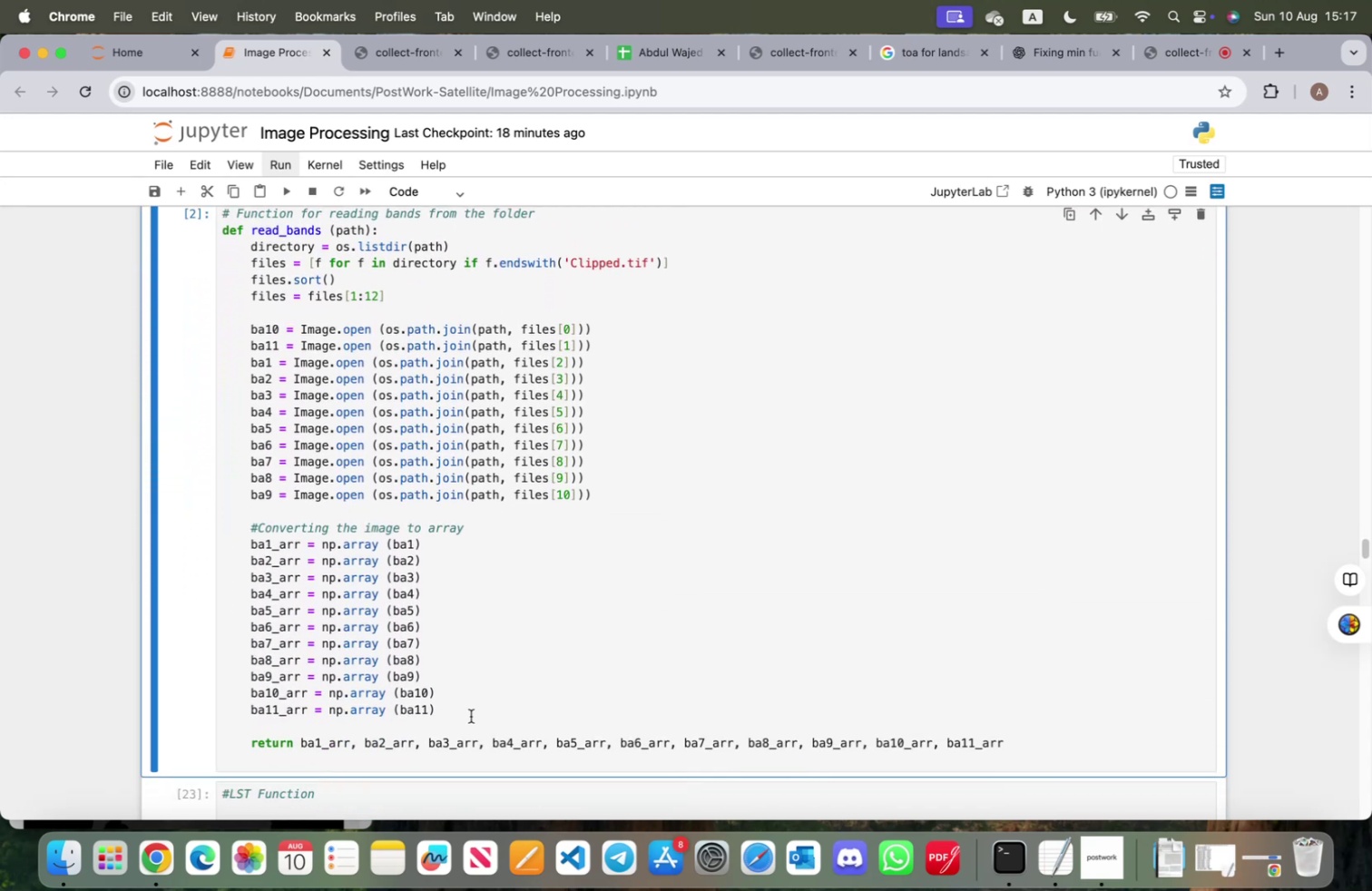 
scroll: coordinate [475, 710], scroll_direction: up, amount: 139.0
 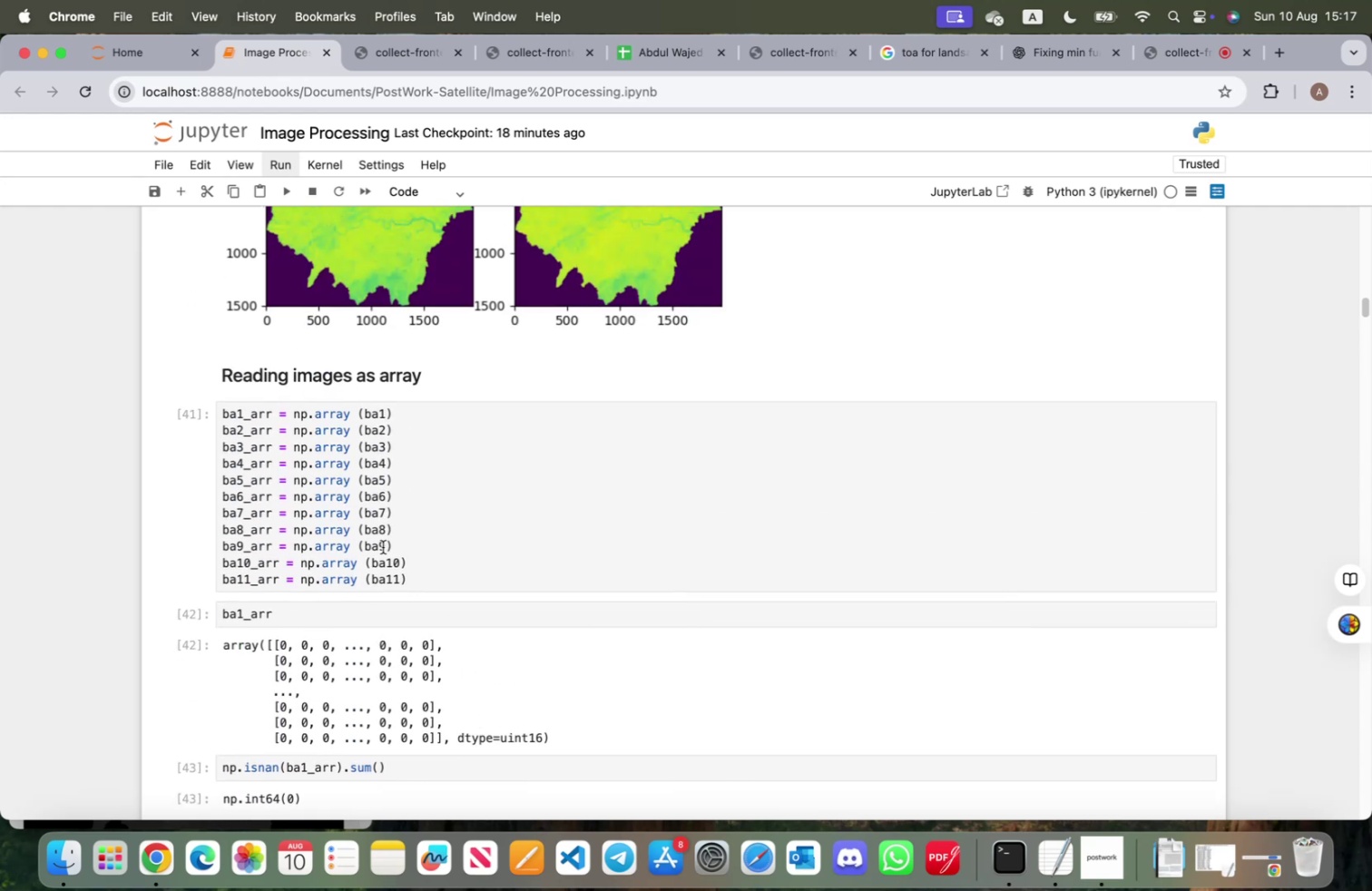 
scroll: coordinate [380, 543], scroll_direction: down, amount: 36.0
 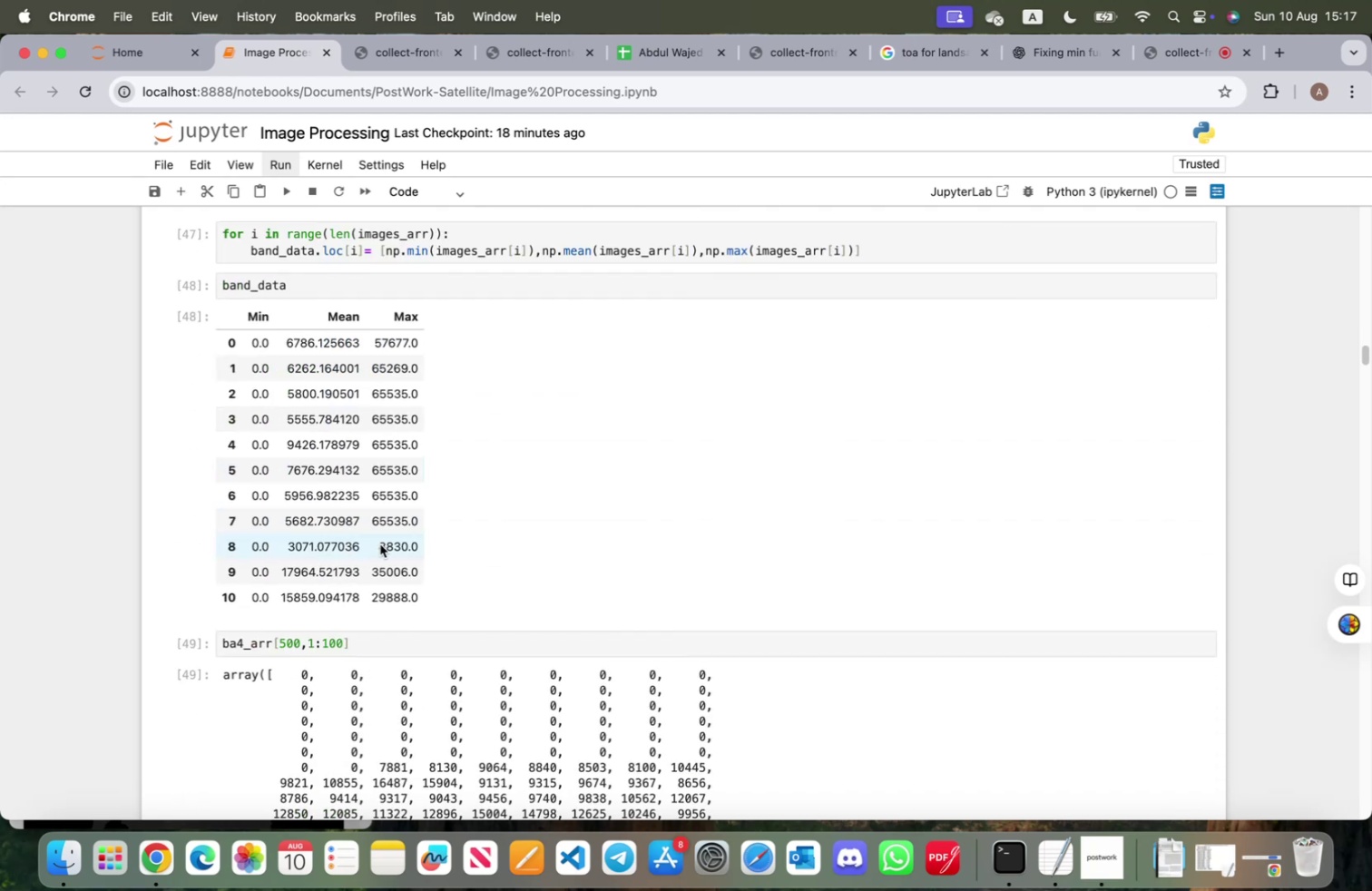 
scroll: coordinate [380, 543], scroll_direction: up, amount: 2.0
 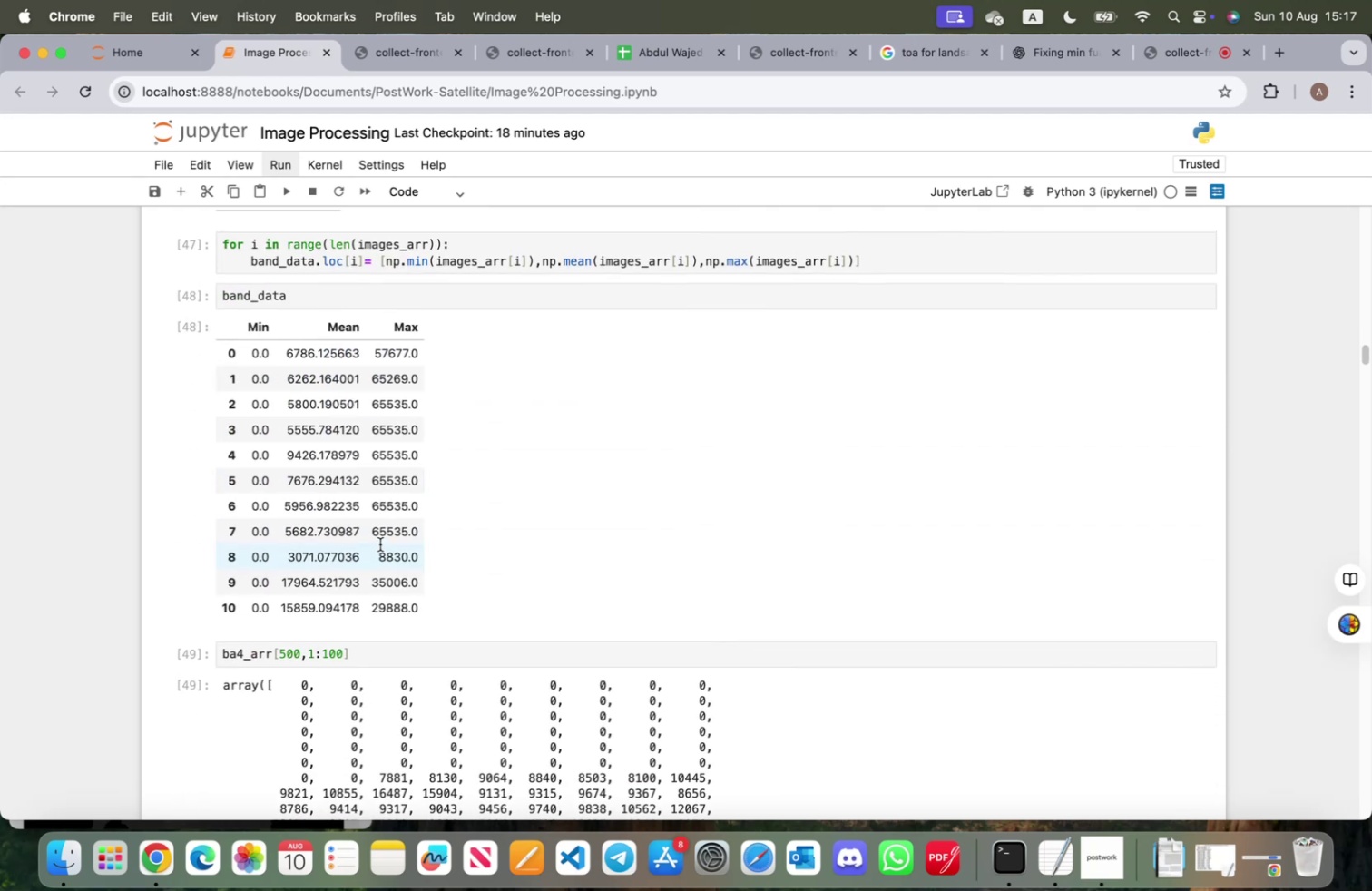 
scroll: coordinate [378, 544], scroll_direction: down, amount: 17.0
 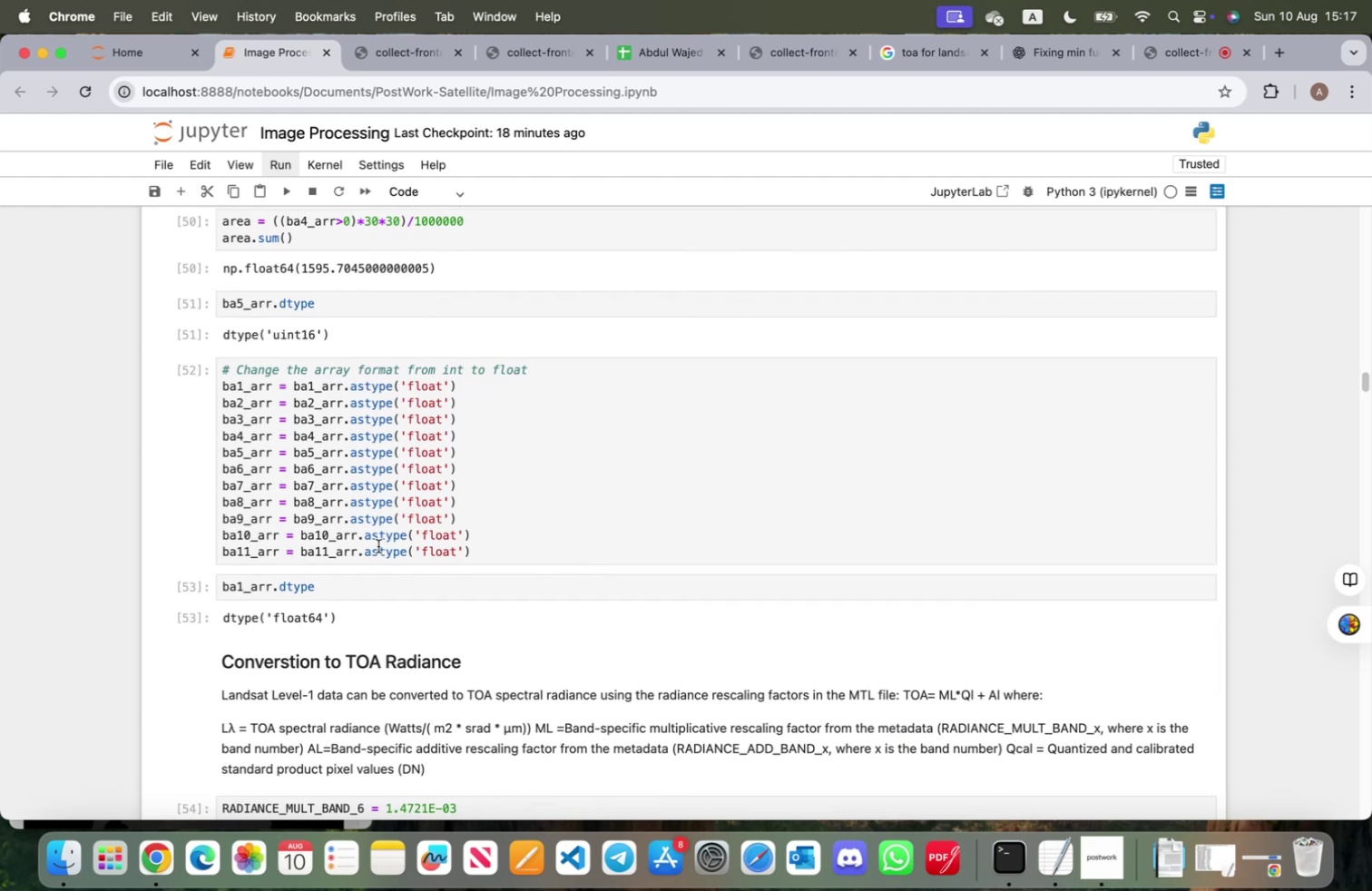 
left_click_drag(start_coordinate=[504, 557], to_coordinate=[220, 361])
 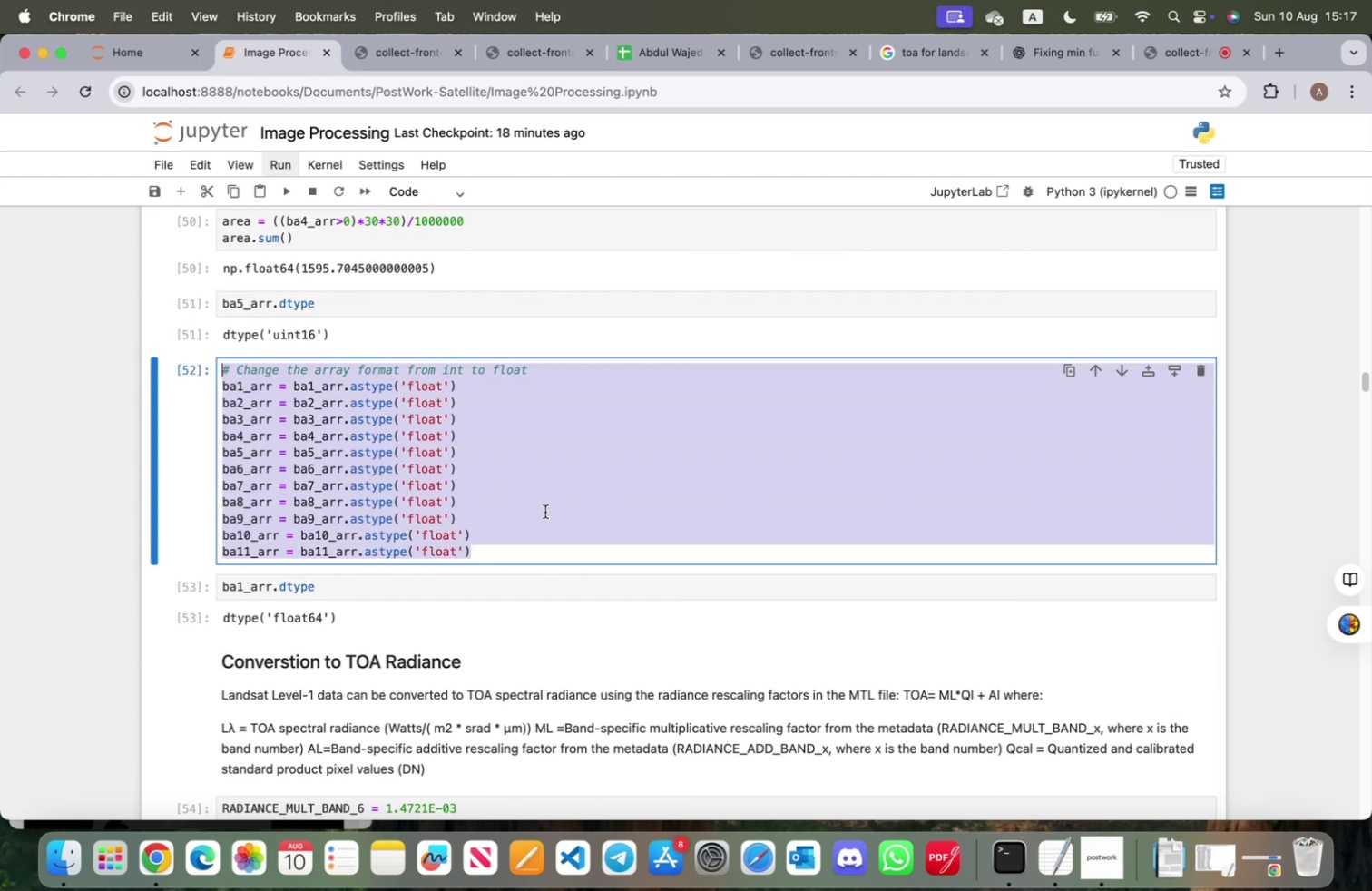 
key(Meta+C)
 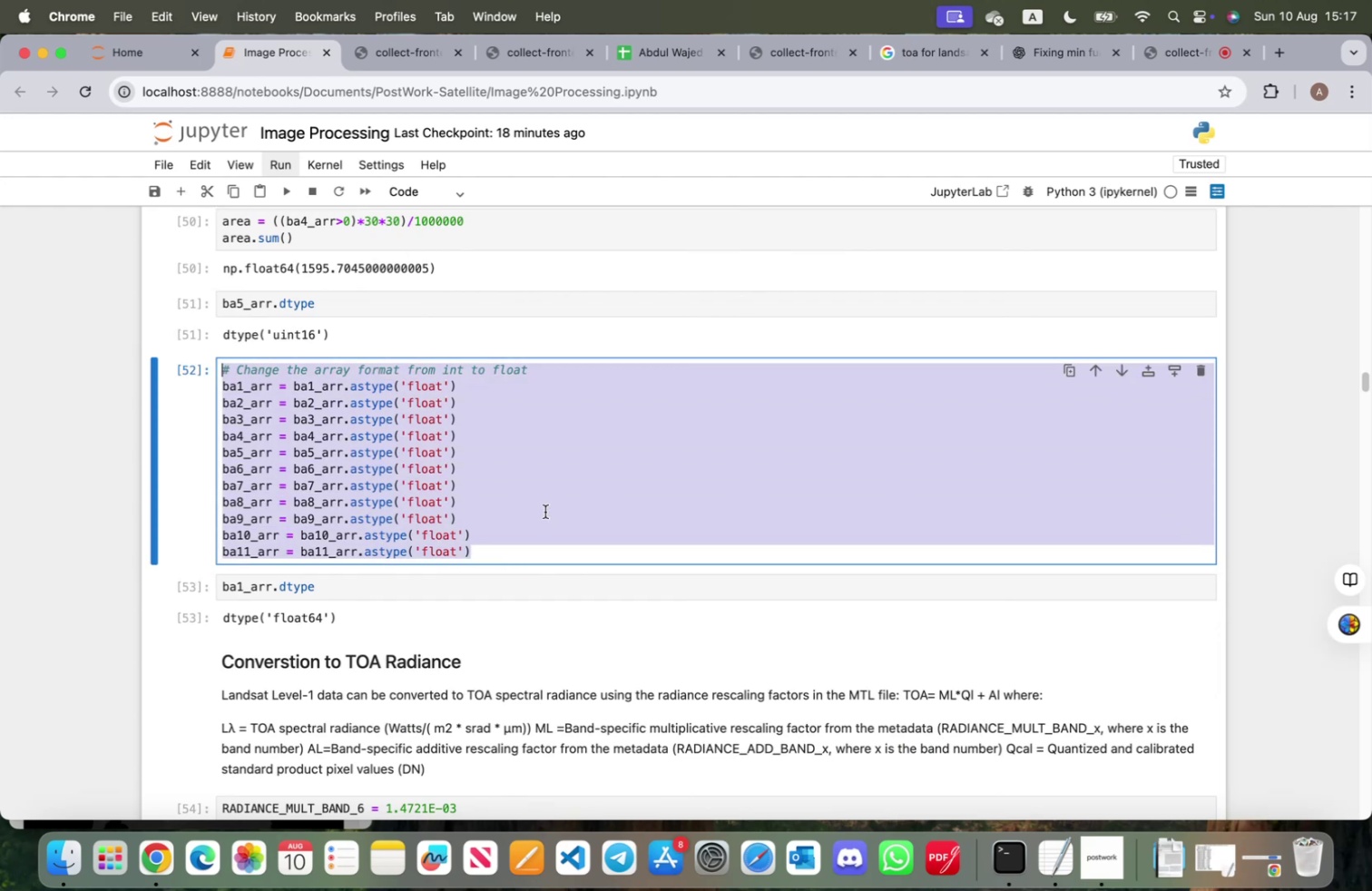 
scroll: coordinate [538, 521], scroll_direction: down, amount: 113.0
 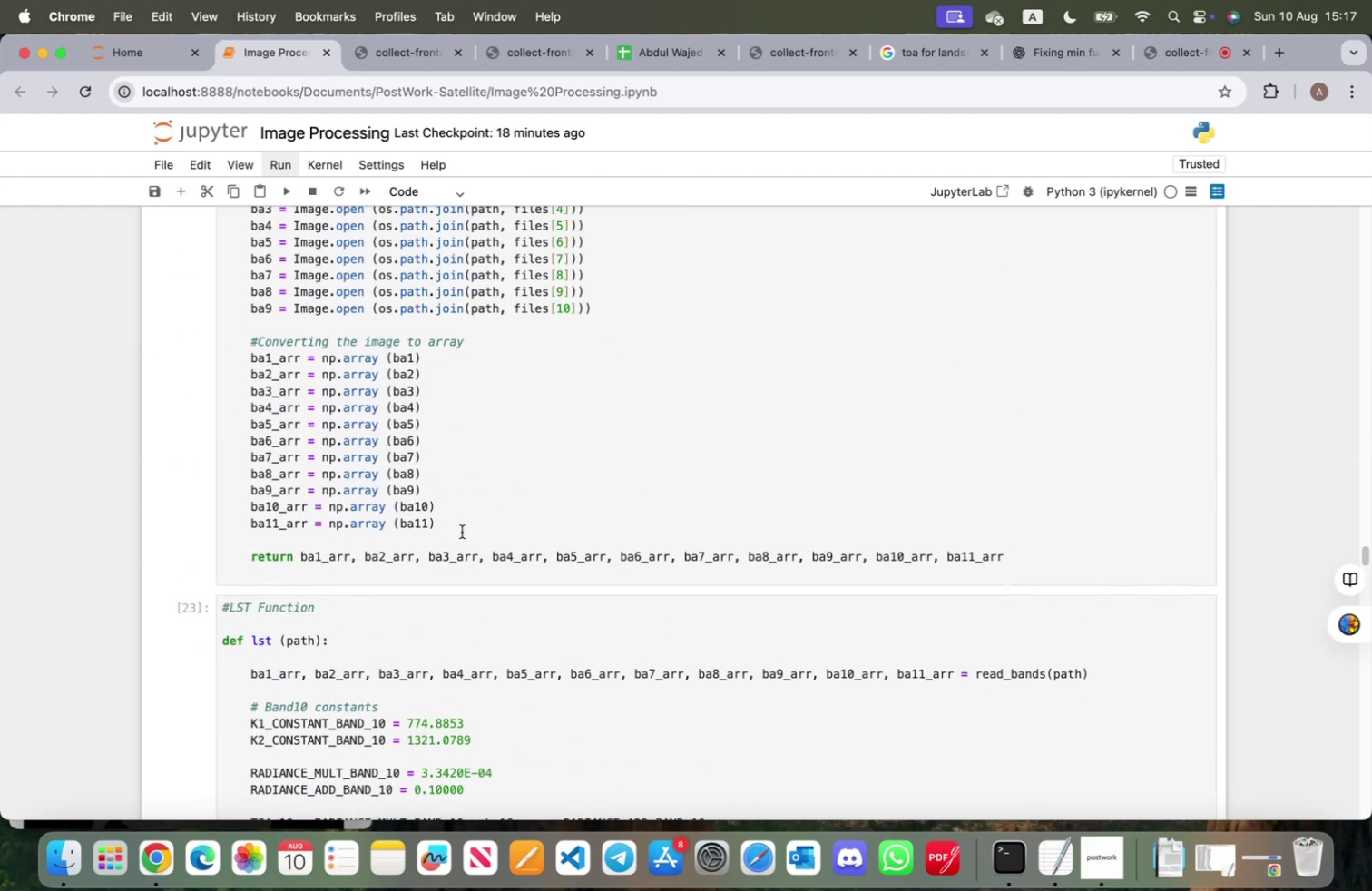 
left_click([458, 527])
 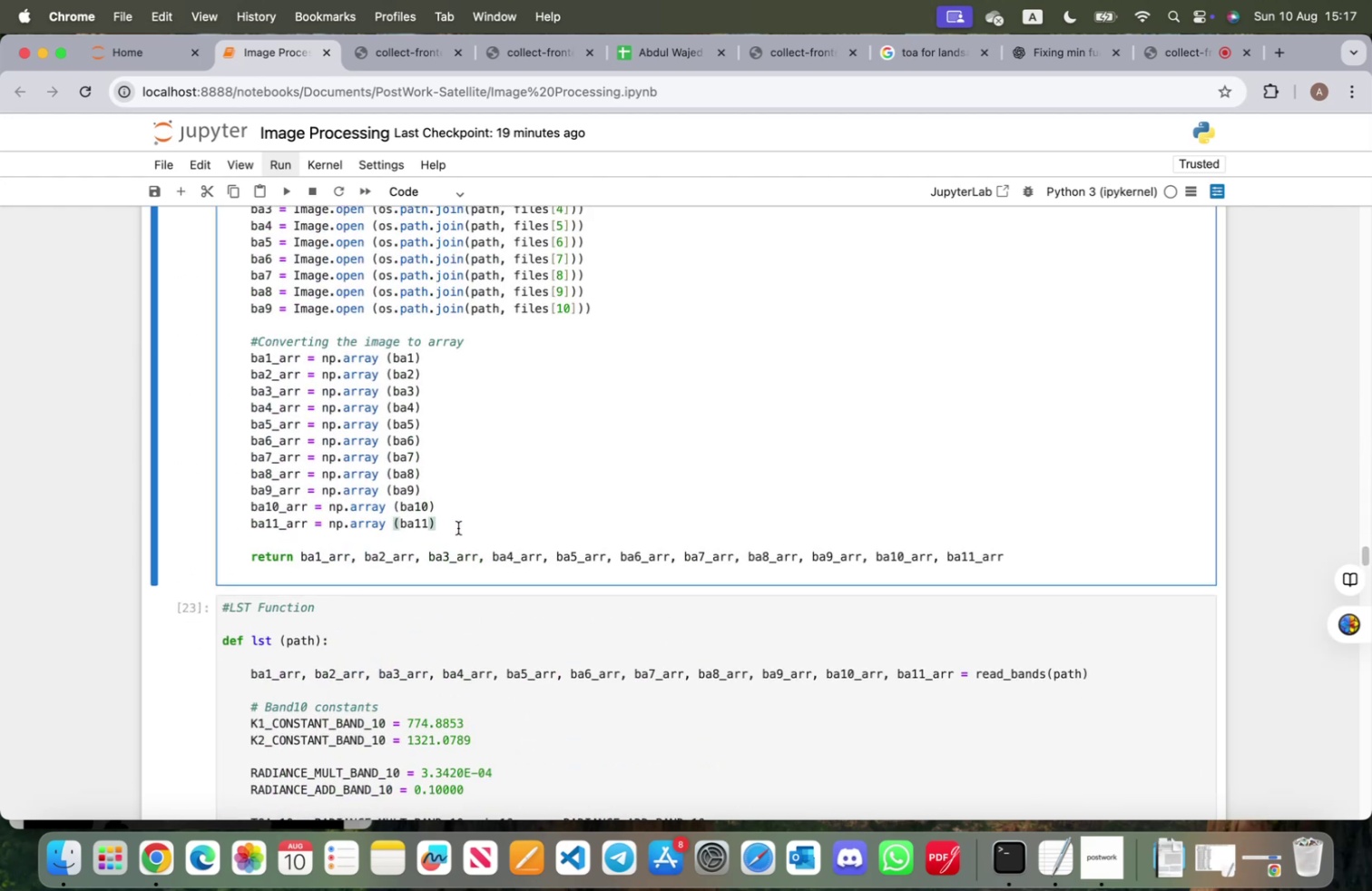 
key(Enter)
 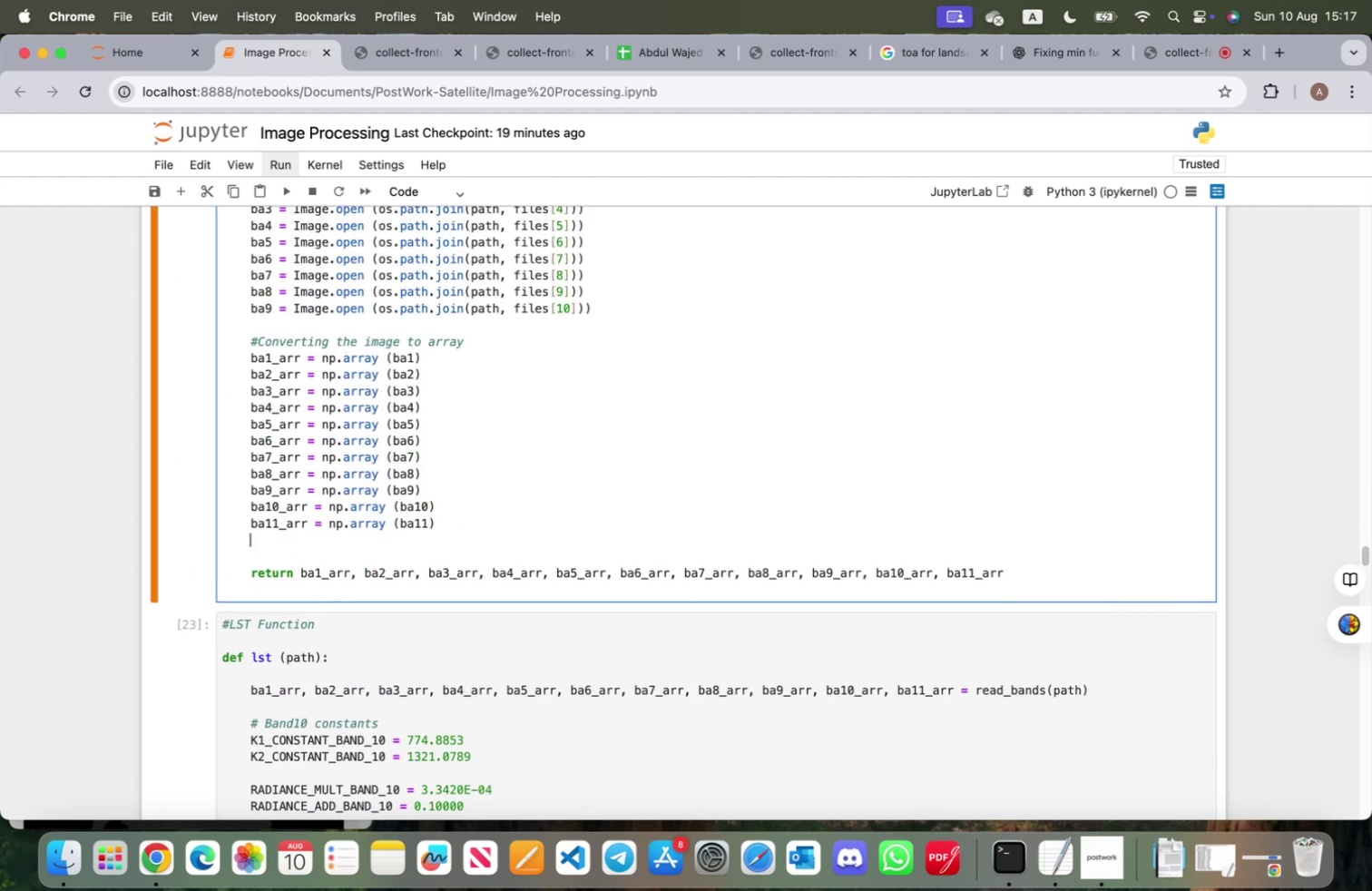 
key(Enter)
 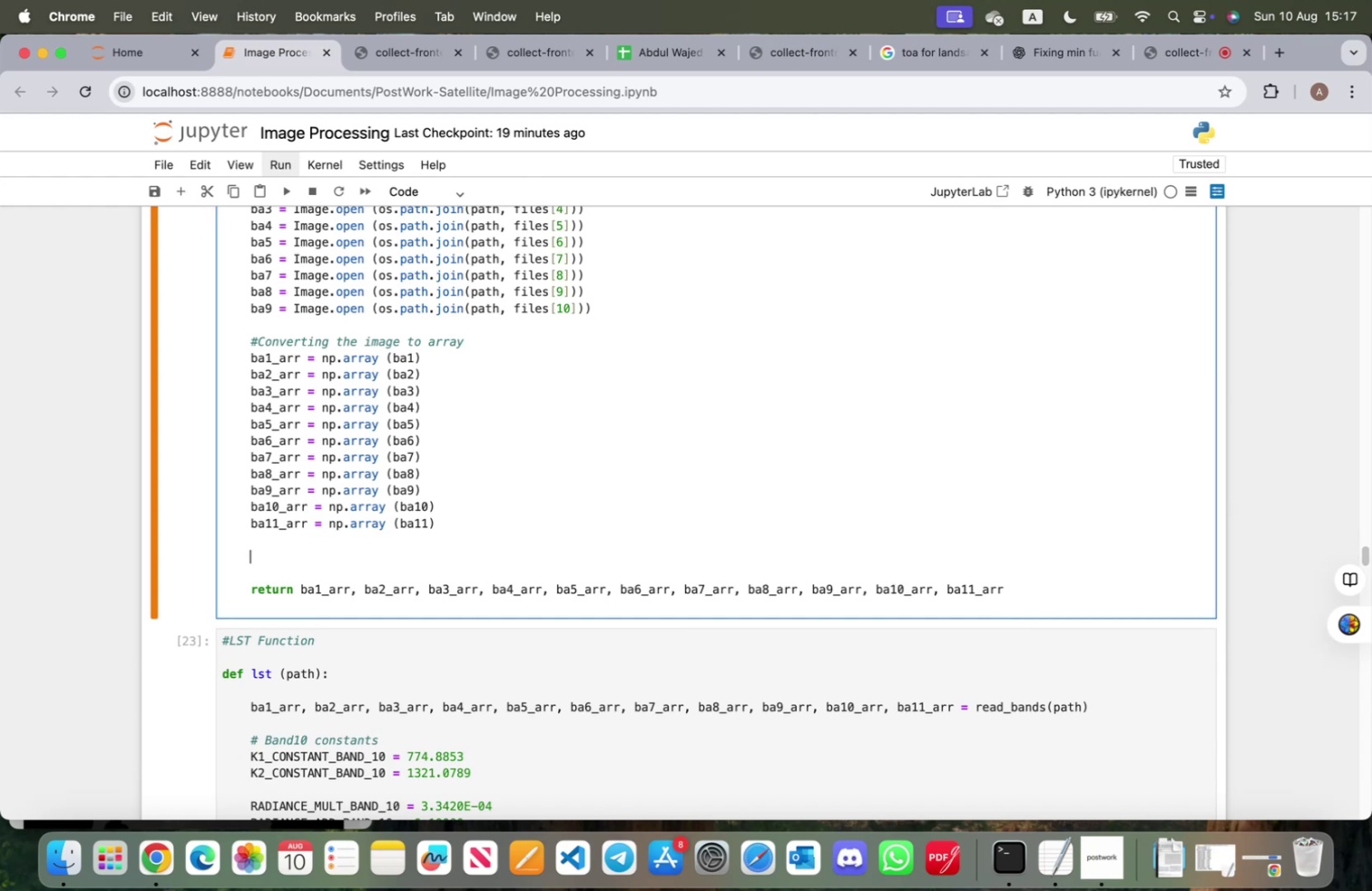 
key(Meta+V)
 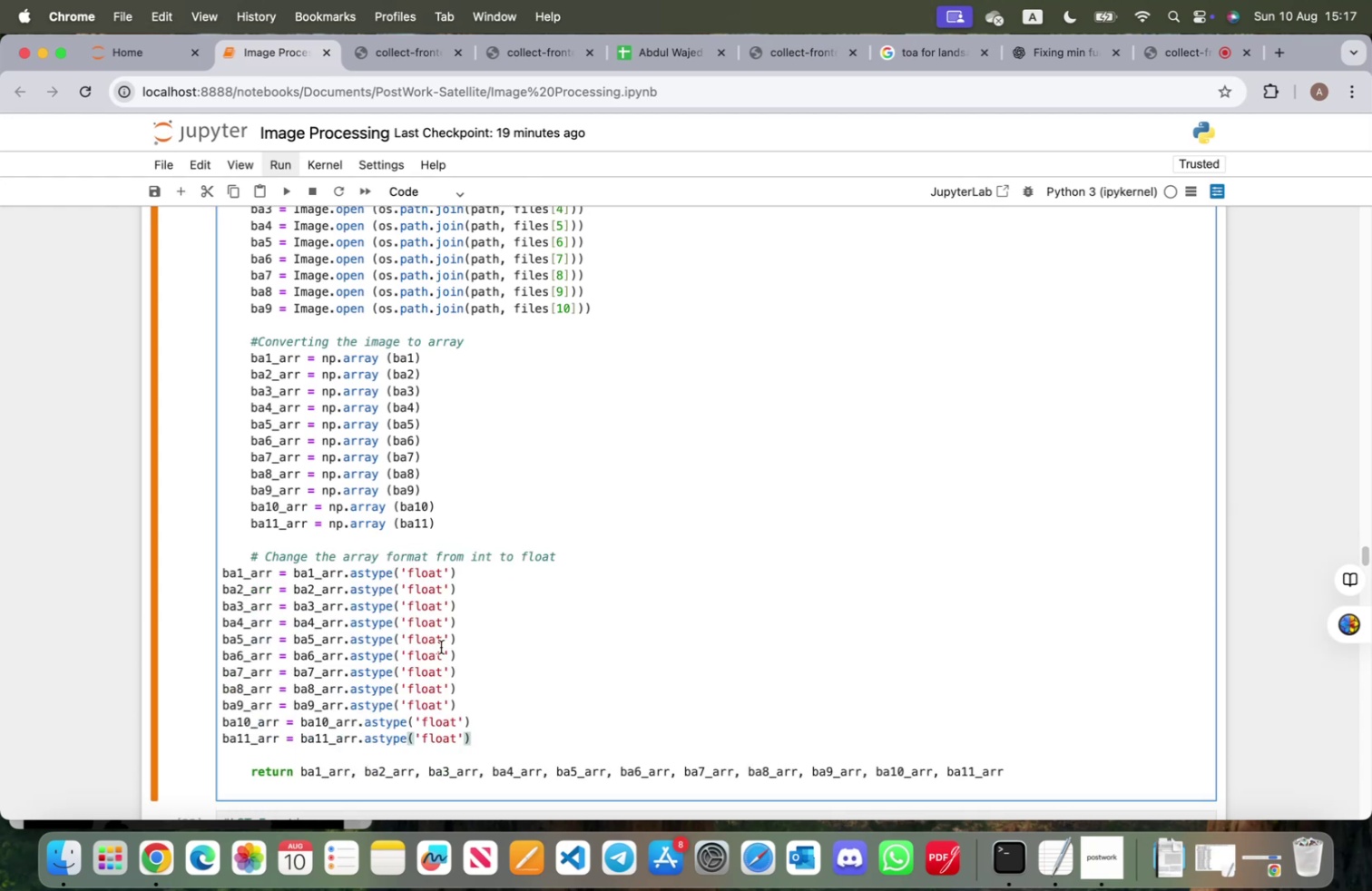 
left_click_drag(start_coordinate=[493, 733], to_coordinate=[224, 573])
 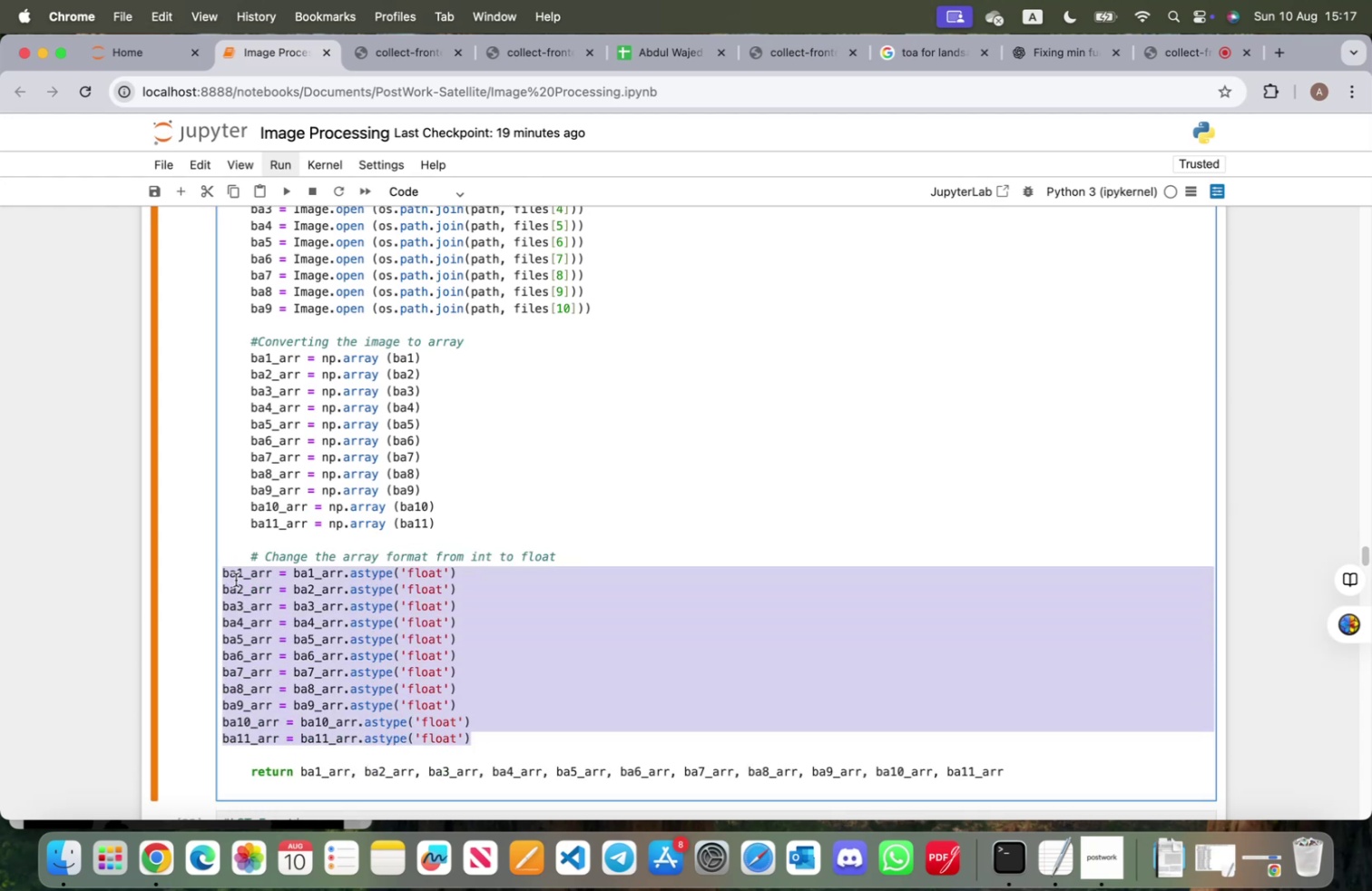 
key(Tab)
 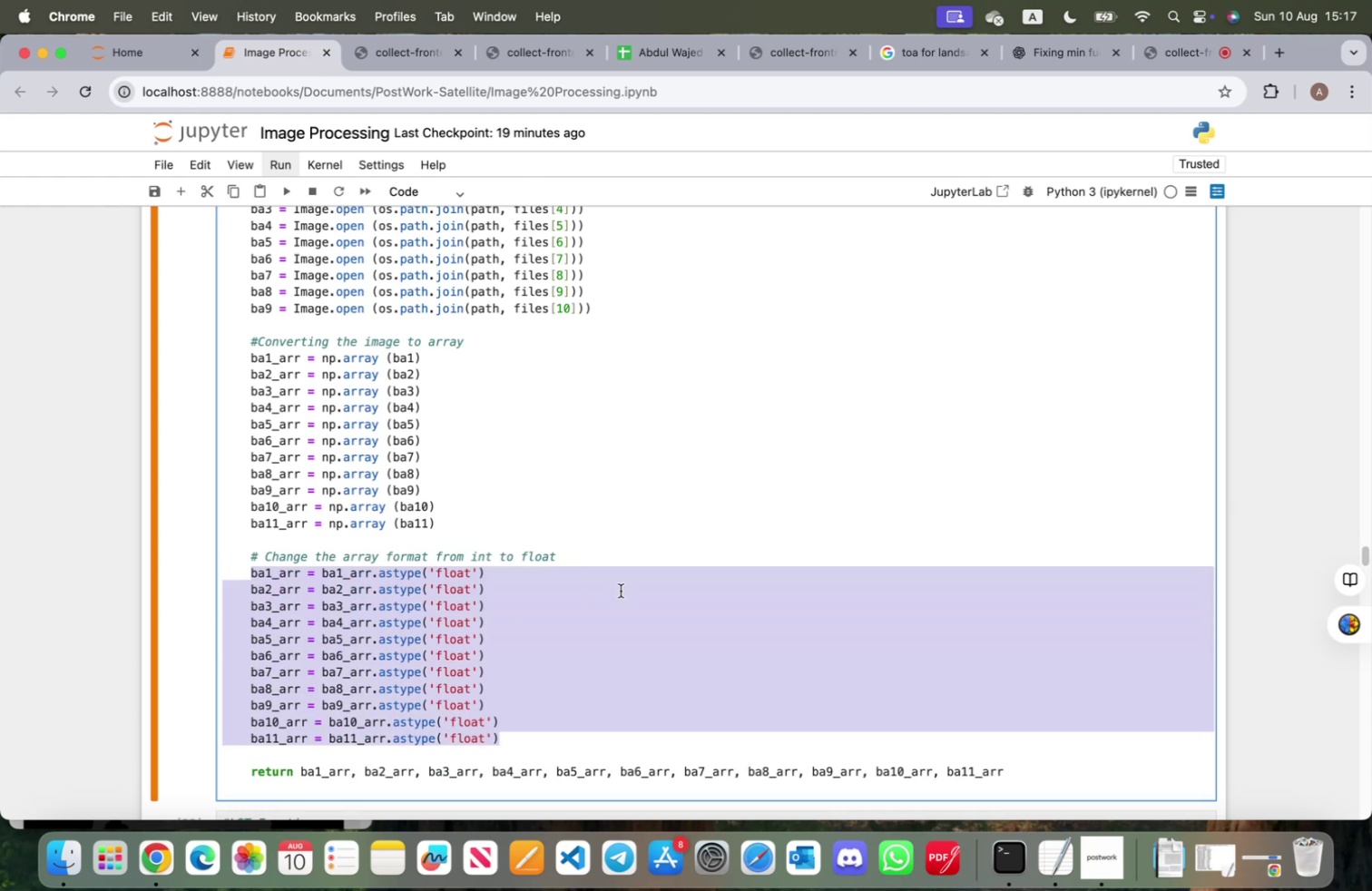 
left_click([729, 536])
 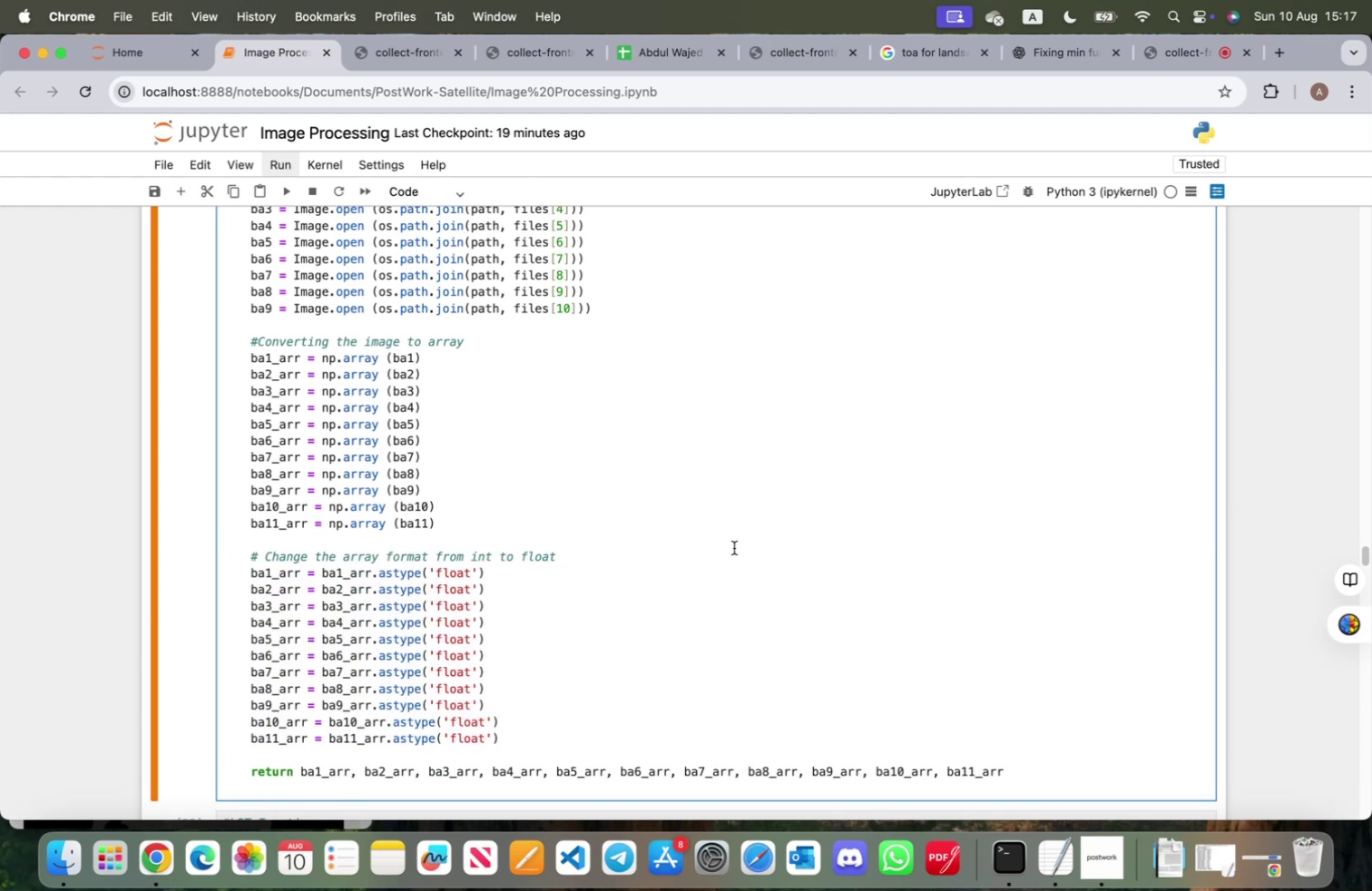 
key(Shift+ShiftRight)
 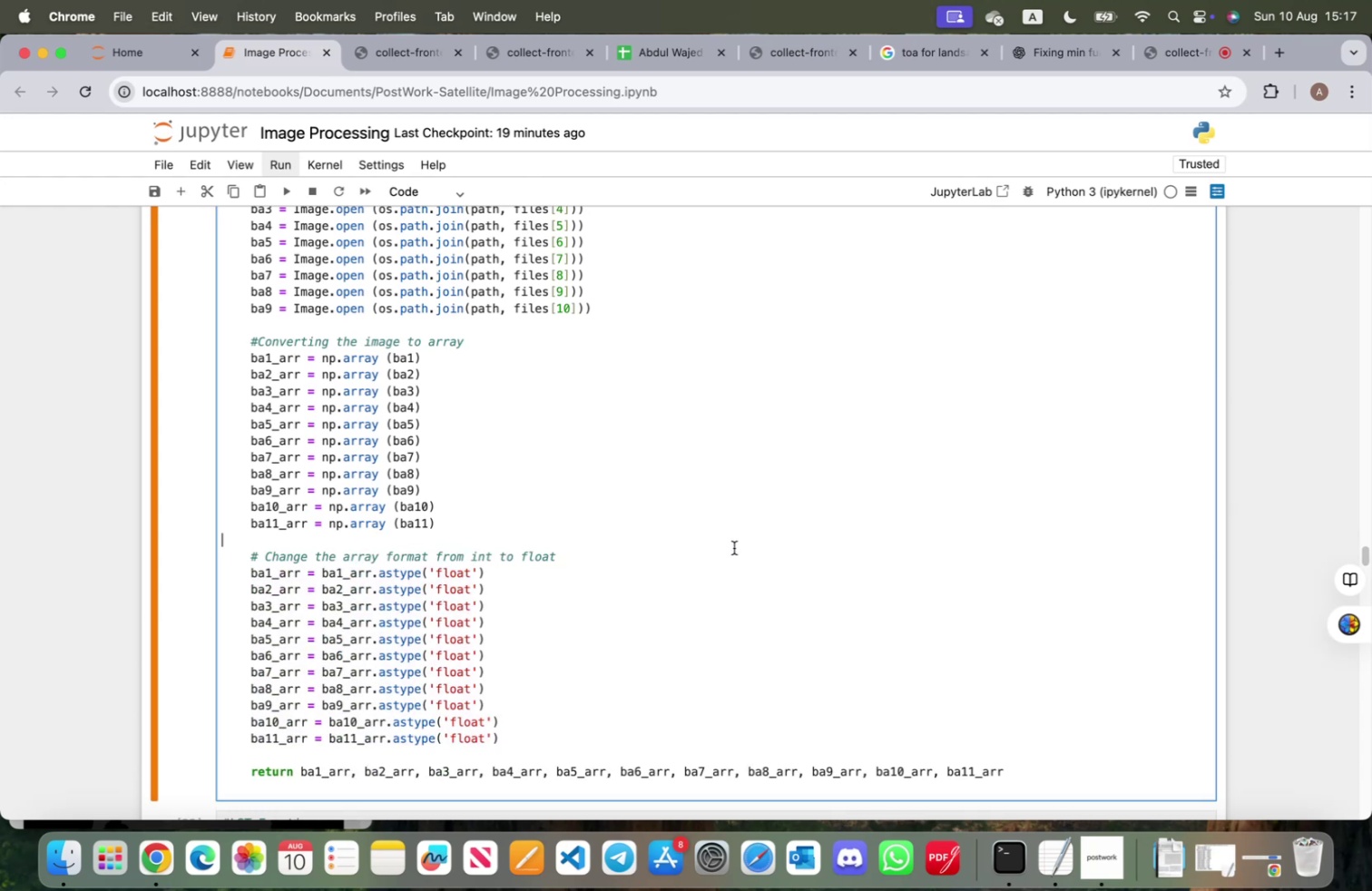 
key(Shift+Enter)
 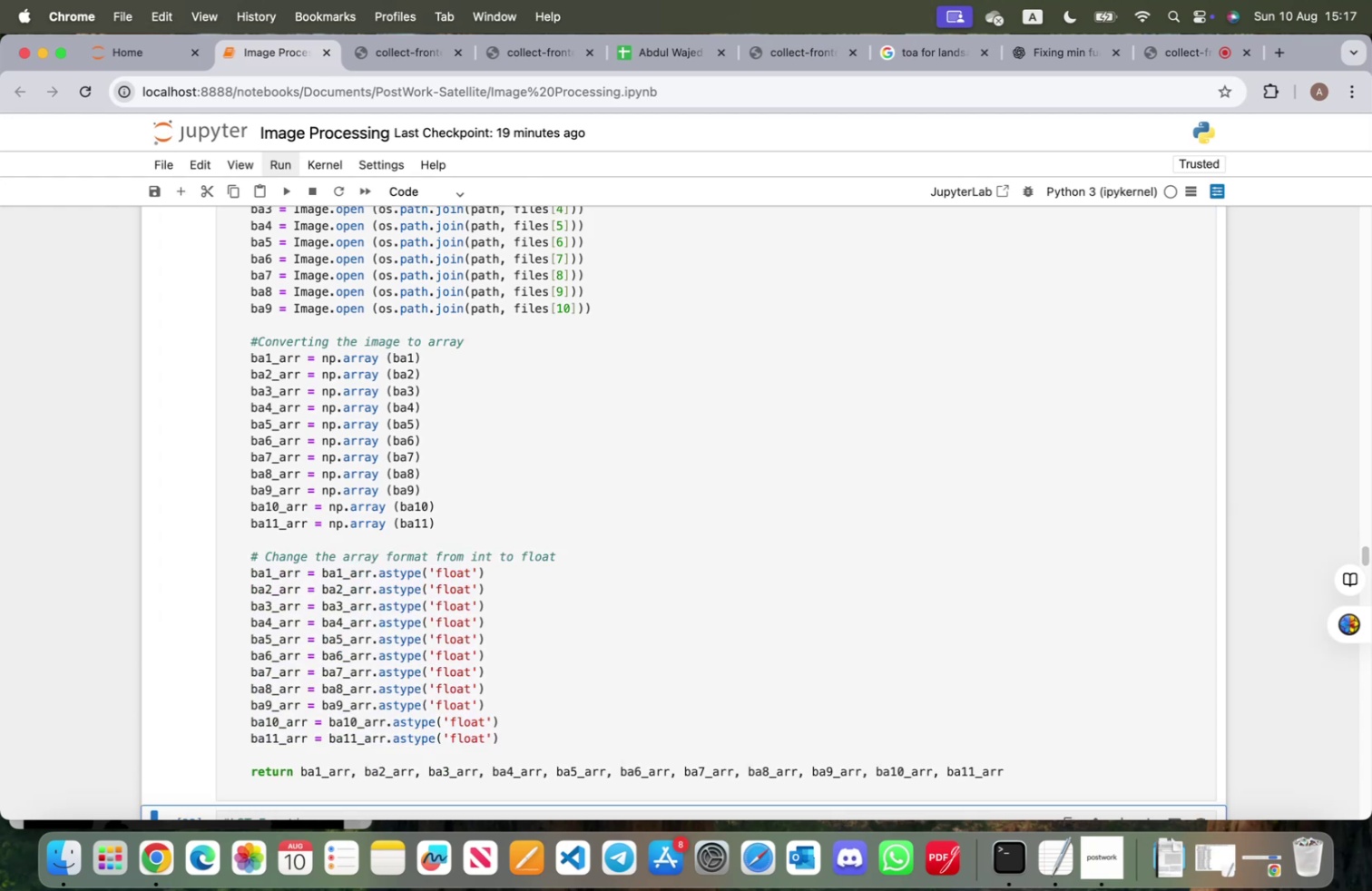 
key(Shift+Enter)
 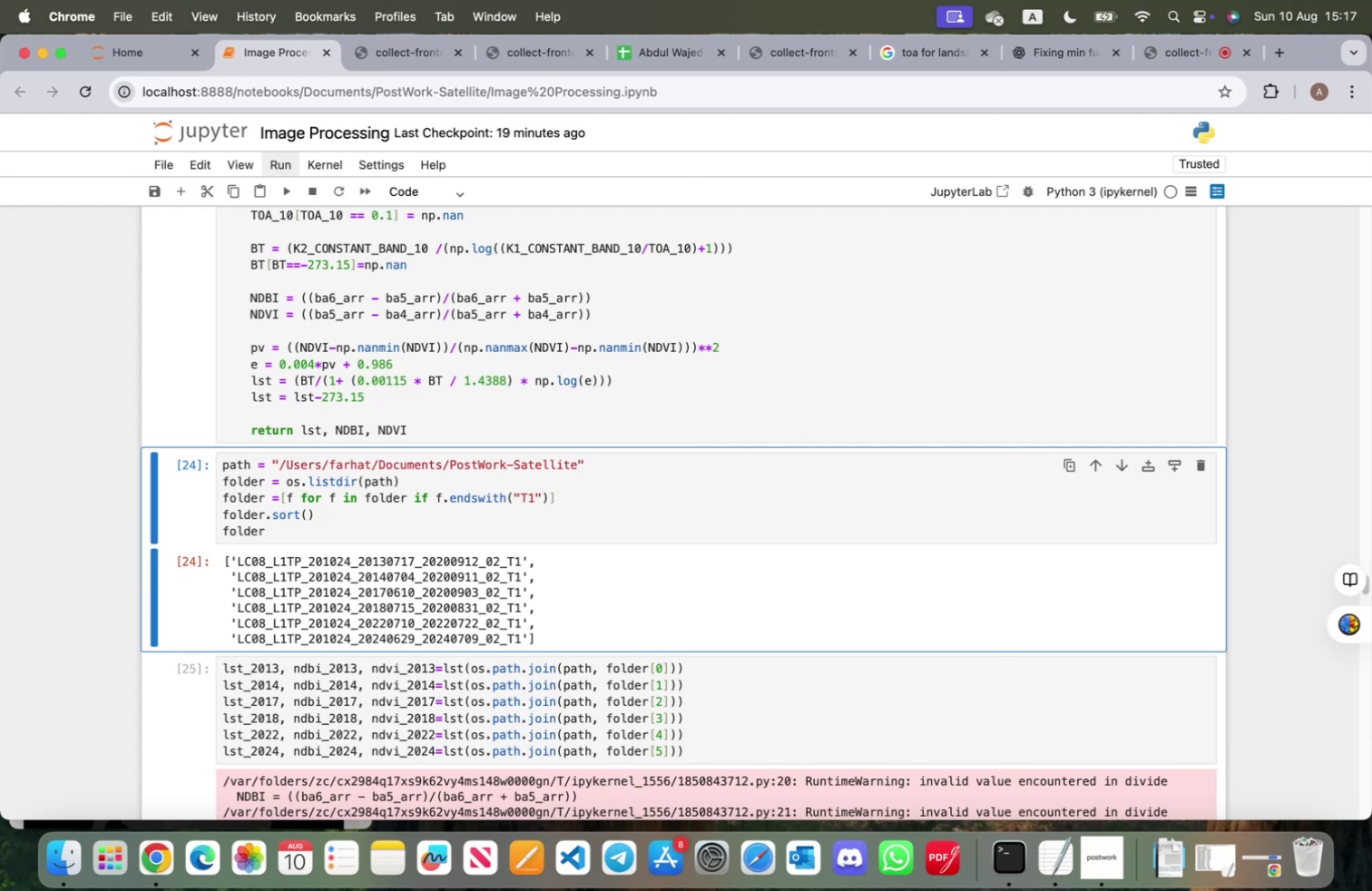 
key(Shift+ShiftRight)
 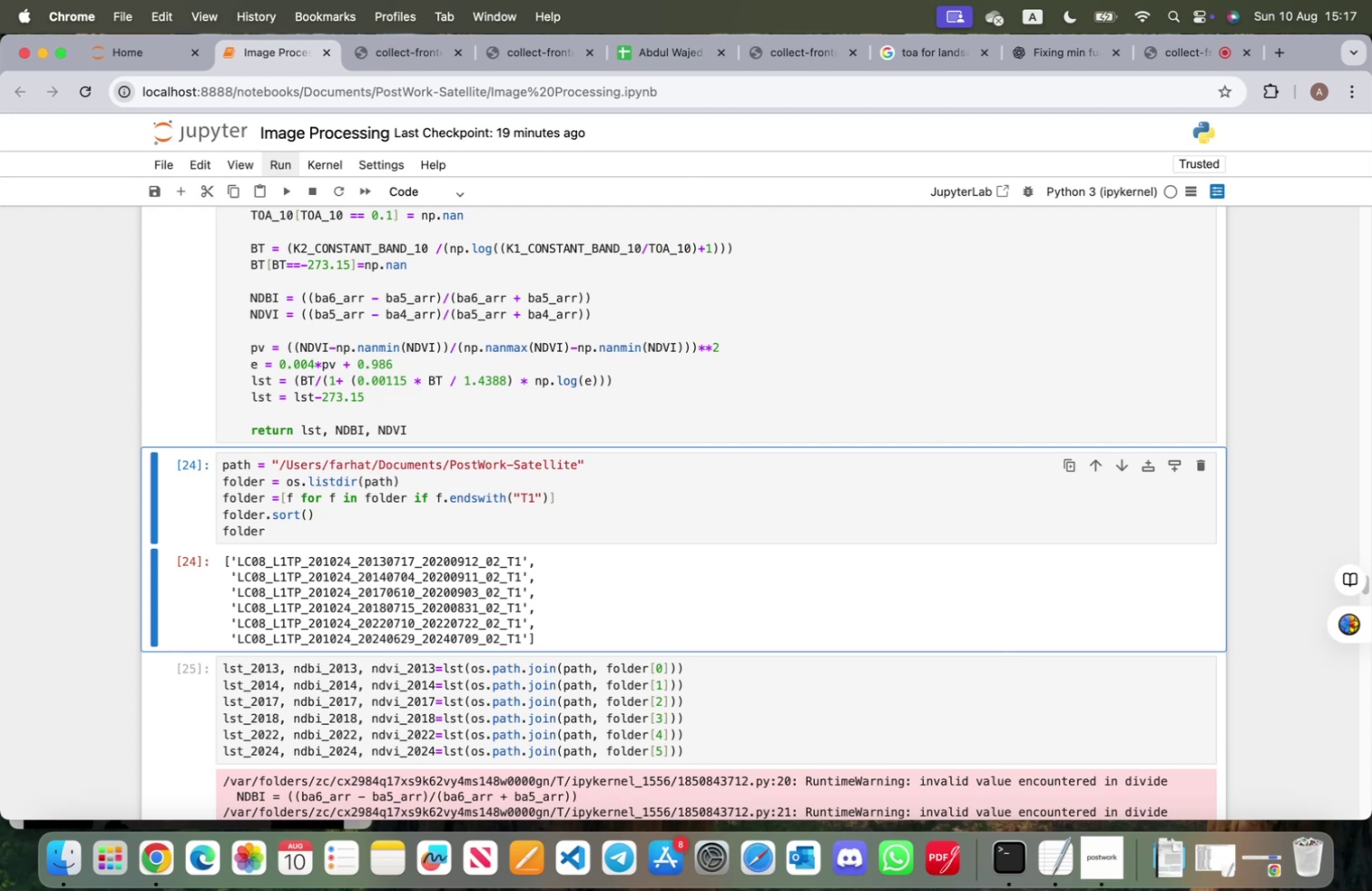 
key(Shift+Enter)
 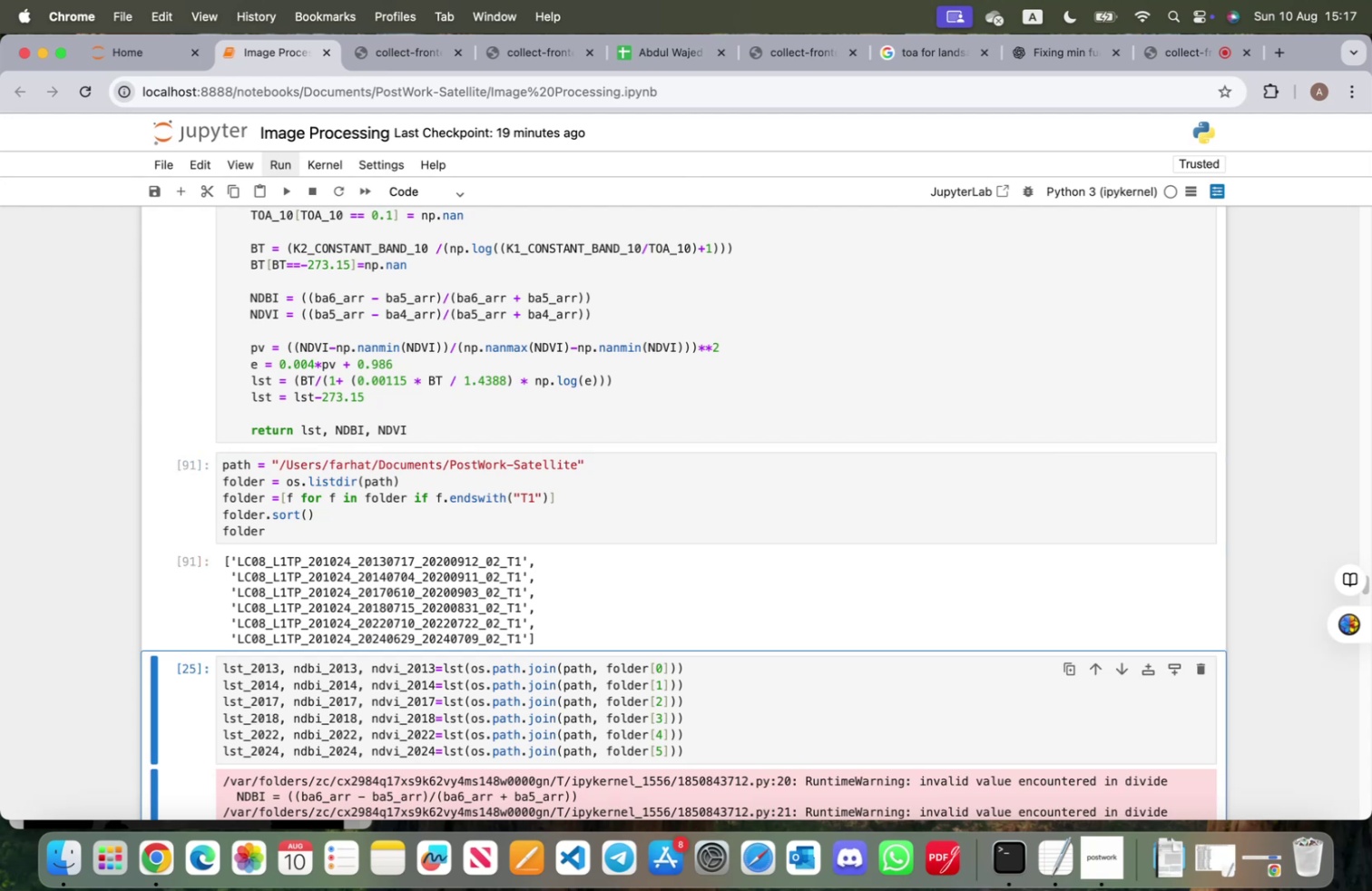 
key(Shift+ShiftRight)
 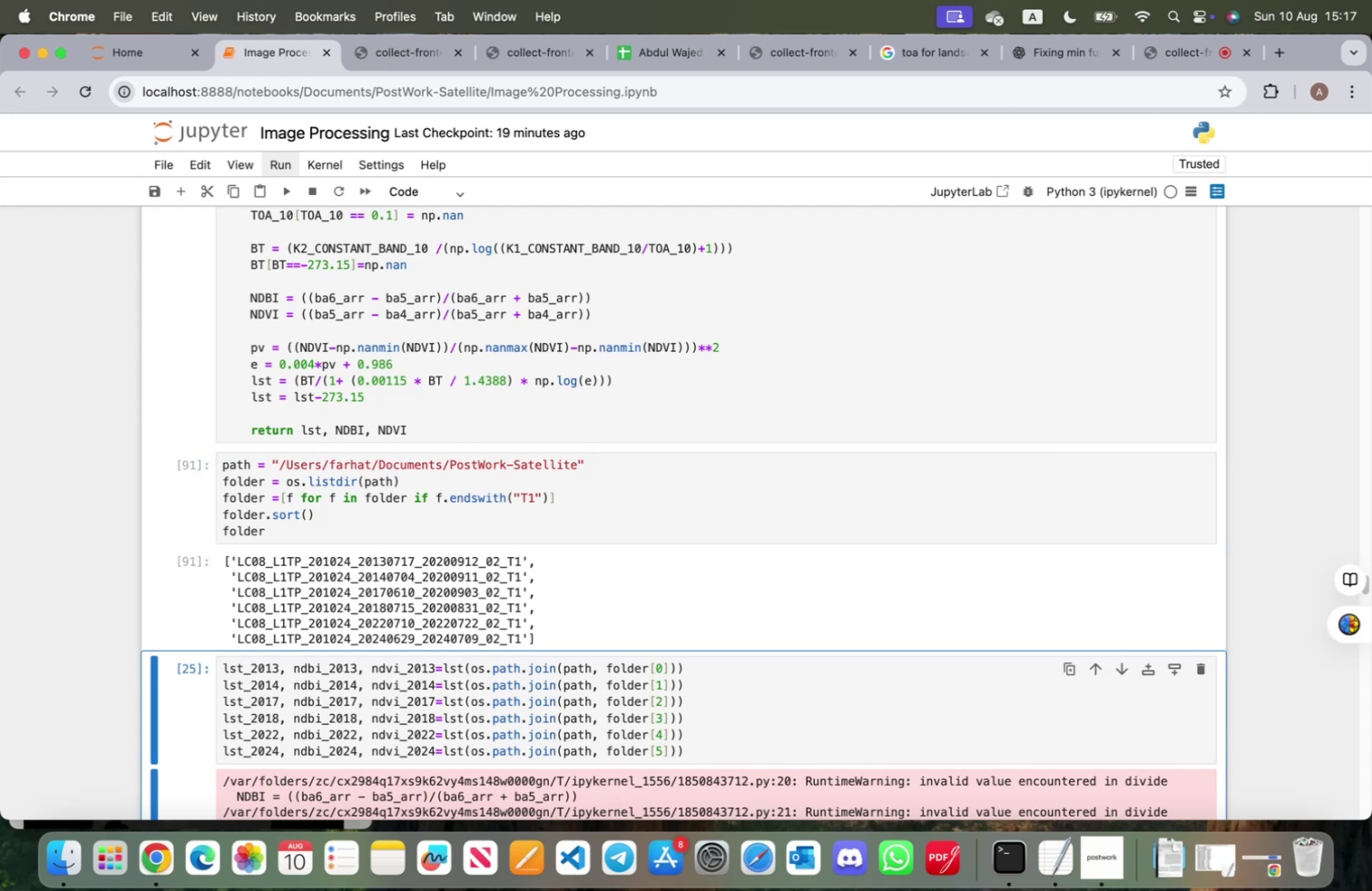 
key(Shift+Enter)
 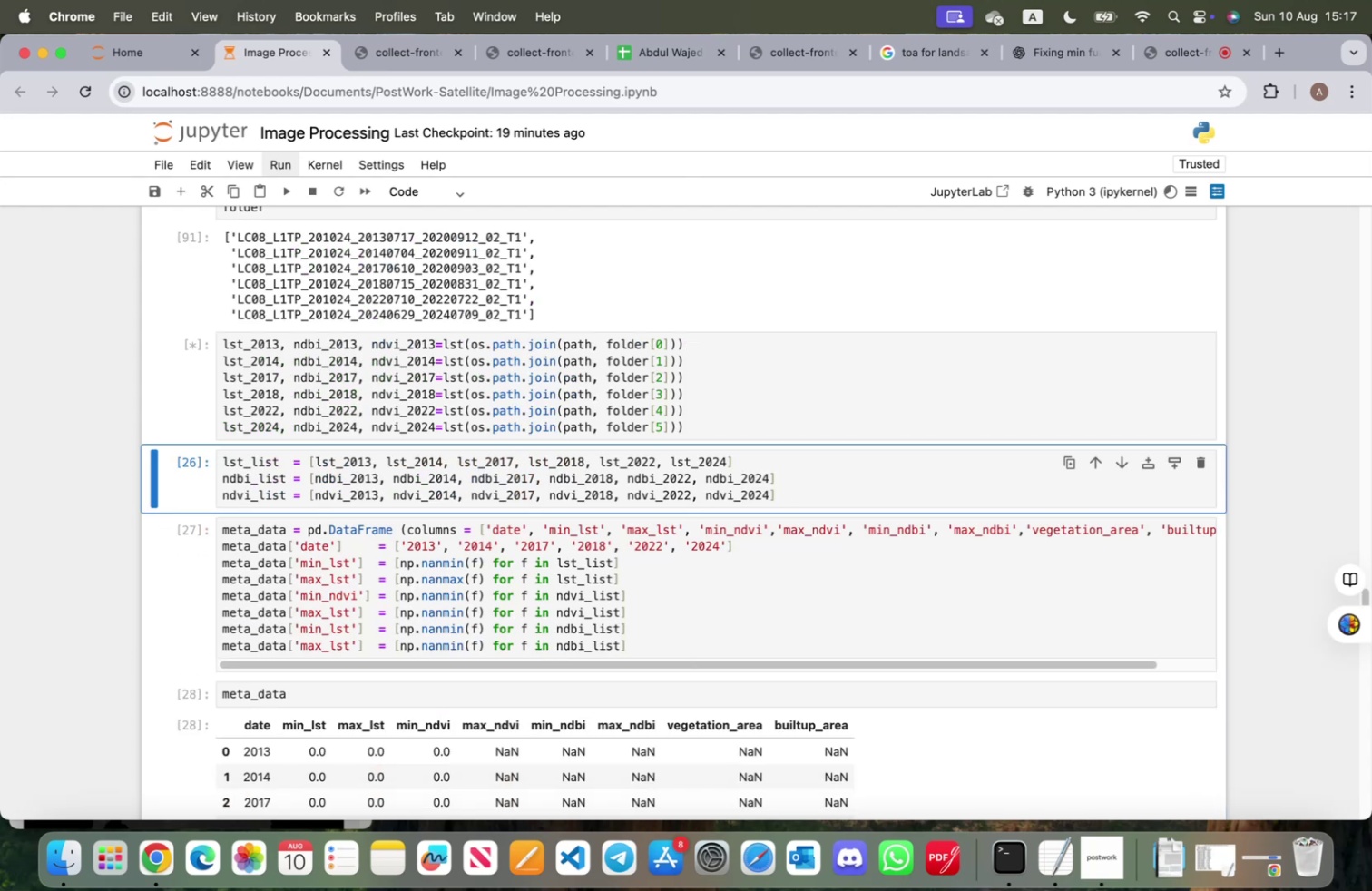 
key(Shift+ShiftRight)
 